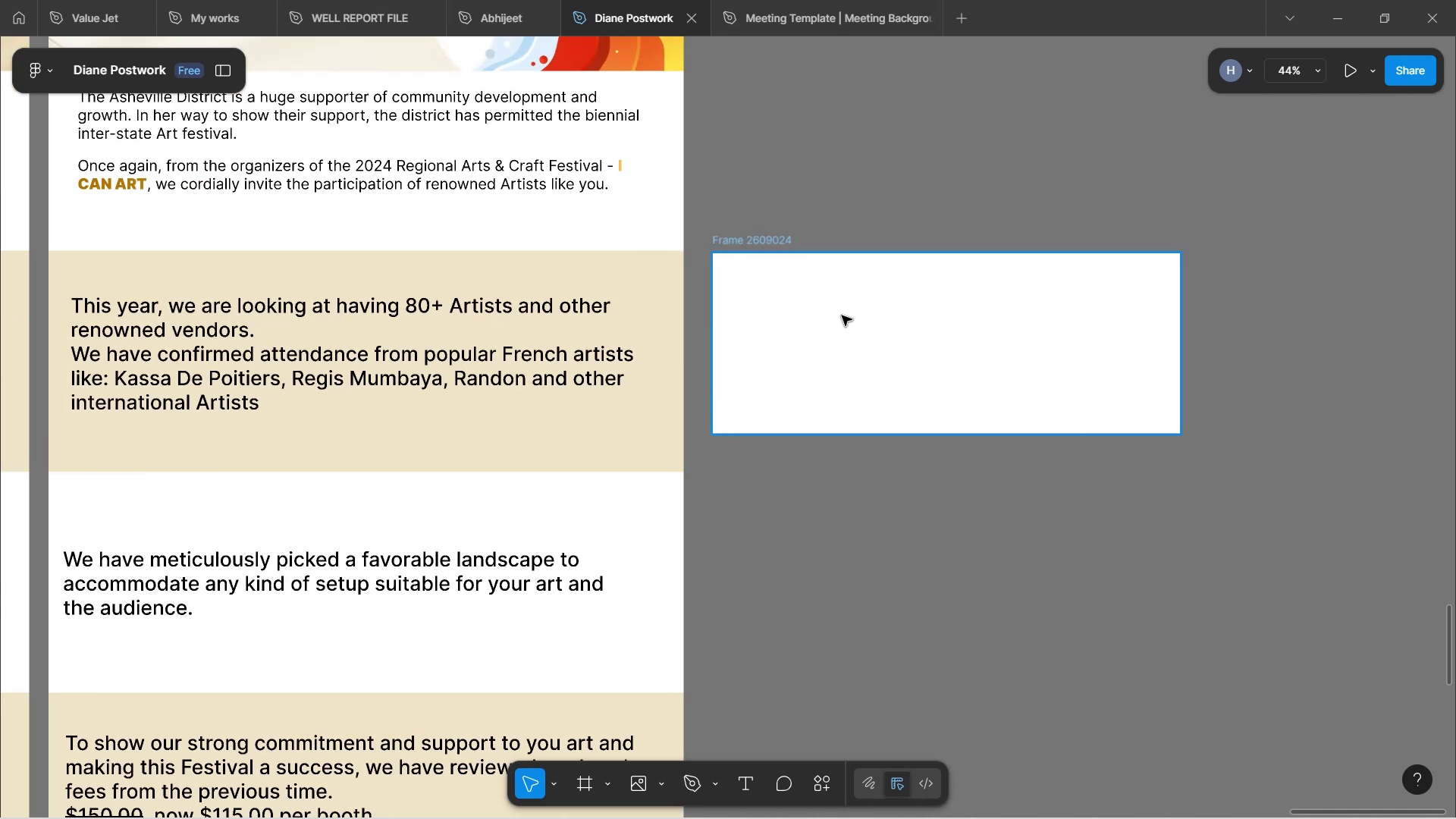 
hold_key(key=ControlLeft, duration=0.41)
scroll: coordinate [842, 318], scroll_direction: up, amount: 1.0
 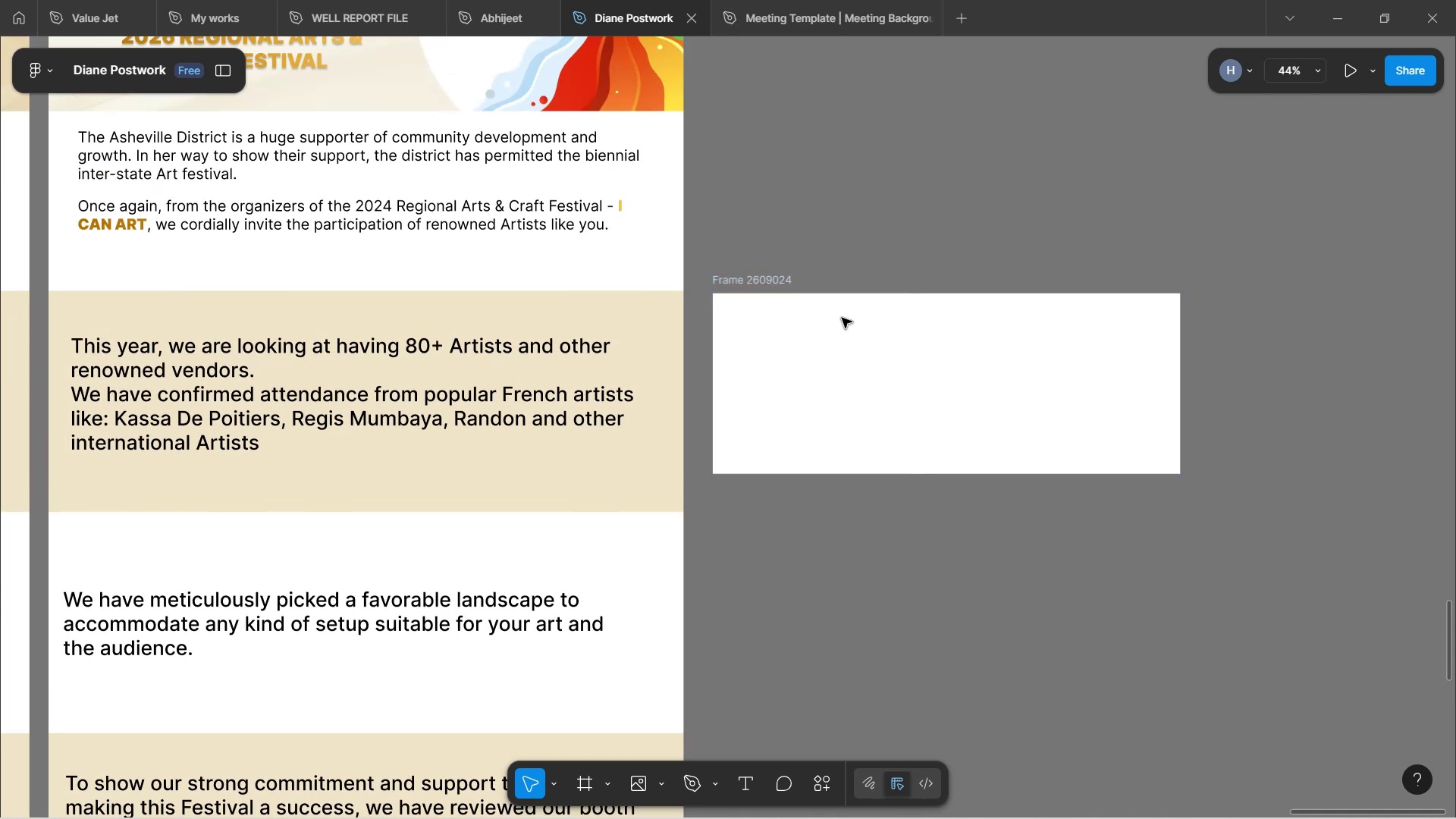 
hold_key(key=ControlLeft, duration=0.55)
scroll: coordinate [770, 399], scroll_direction: up, amount: 1.0
 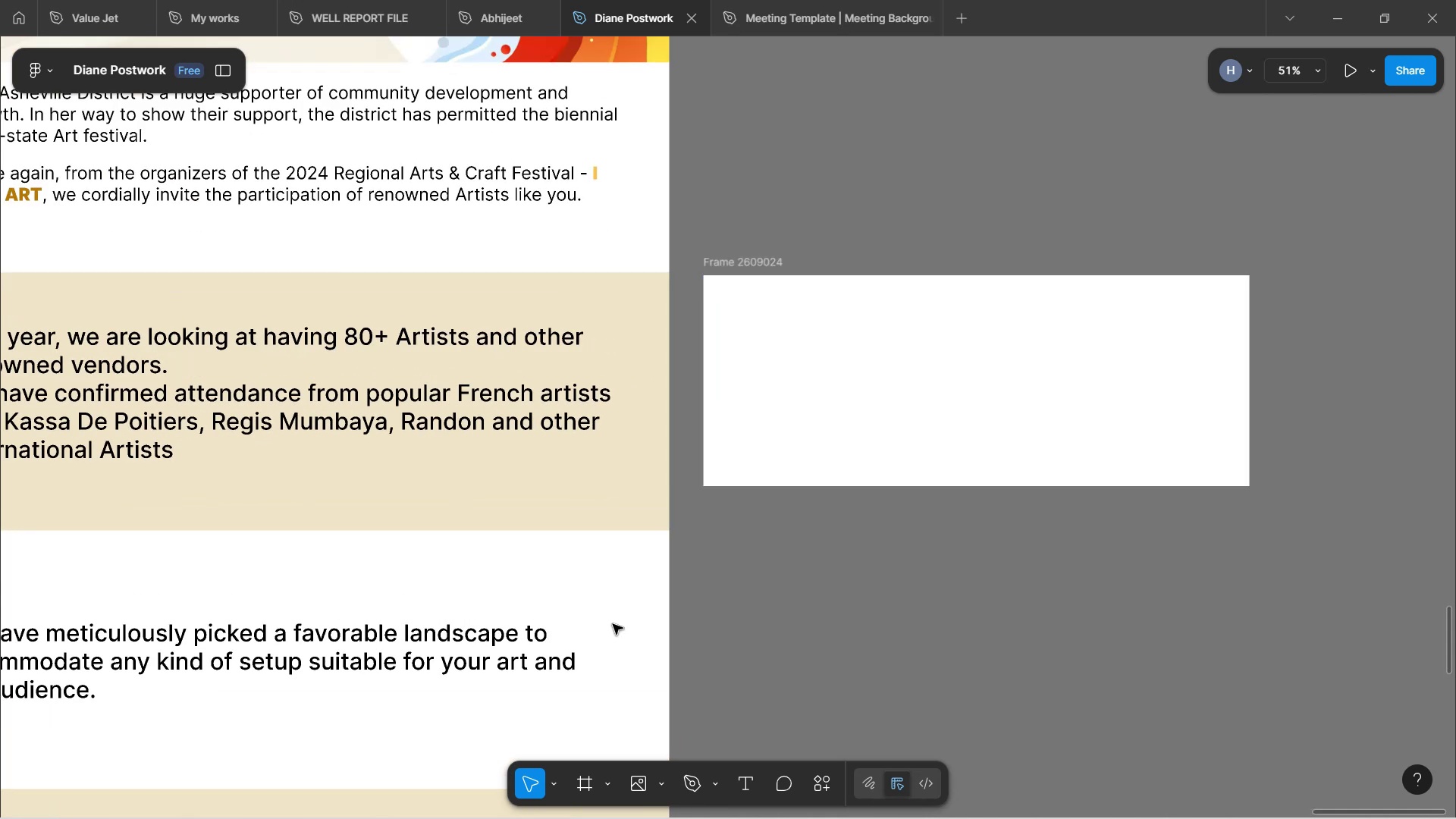 
mouse_move([638, 789])
 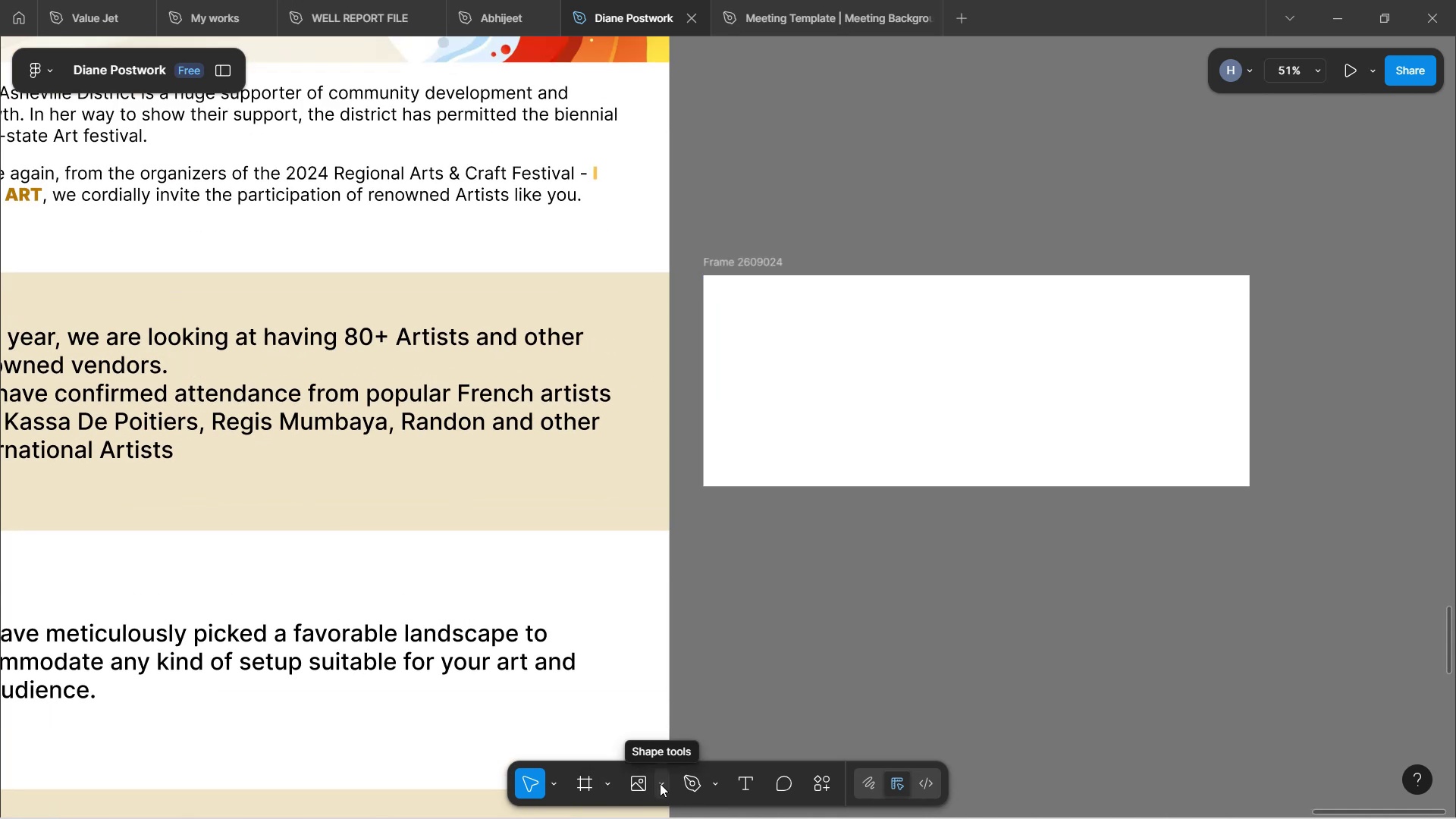 
left_click([660, 783])
 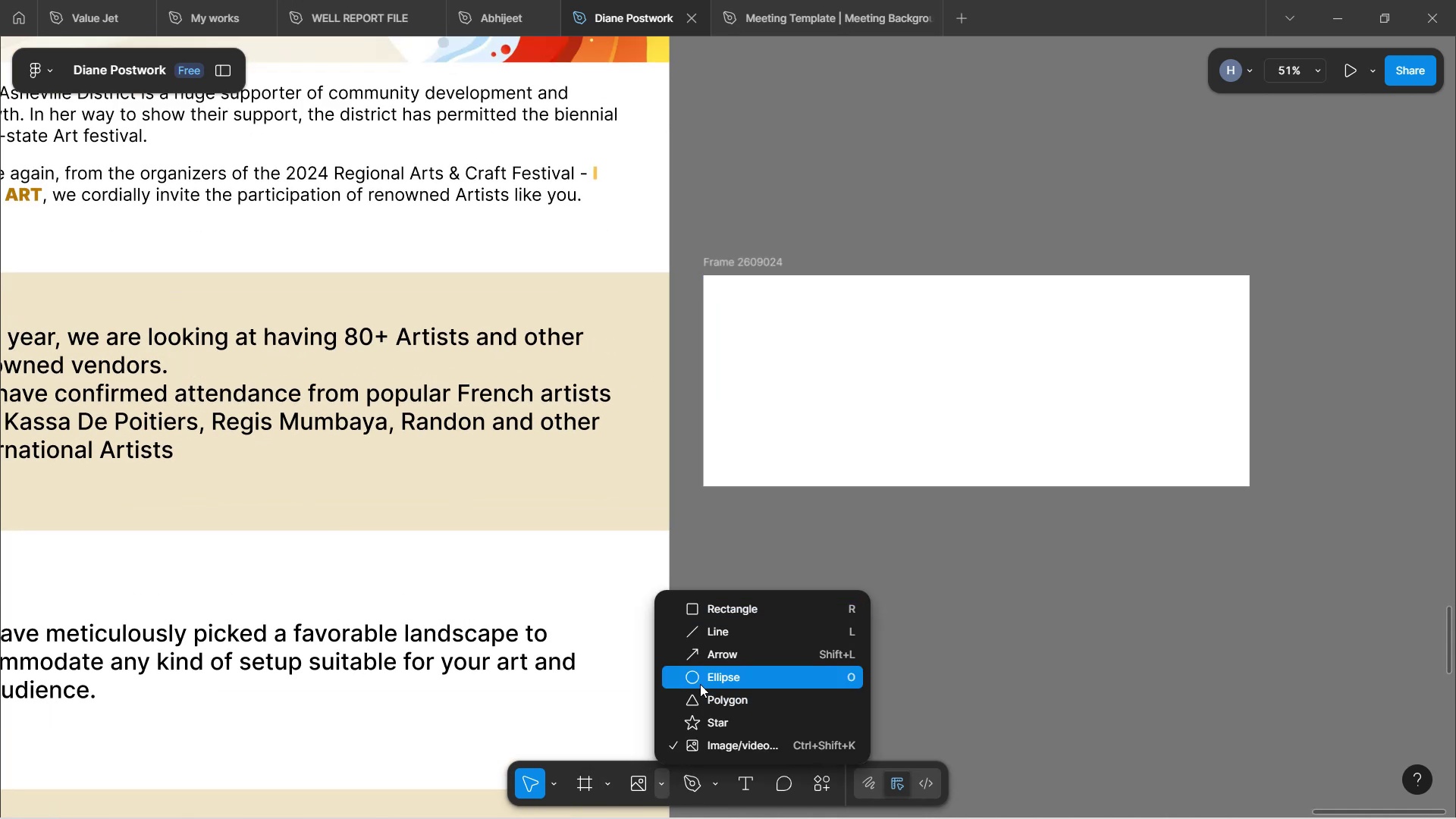 
left_click([701, 680])
 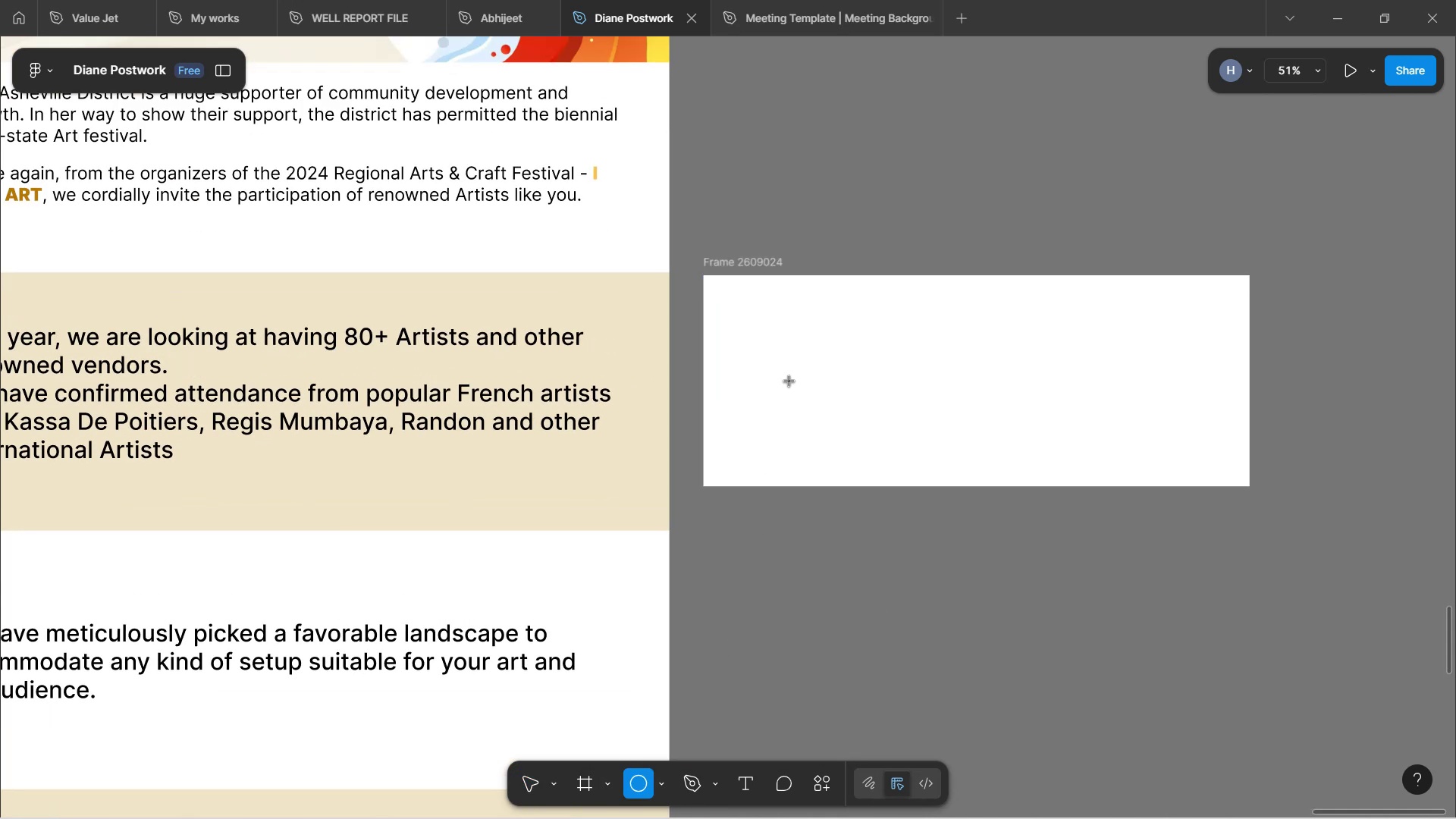 
hold_key(key=ShiftLeft, duration=1.51)
left_click_drag(start_coordinate=[743, 337], to_coordinate=[795, 383])
 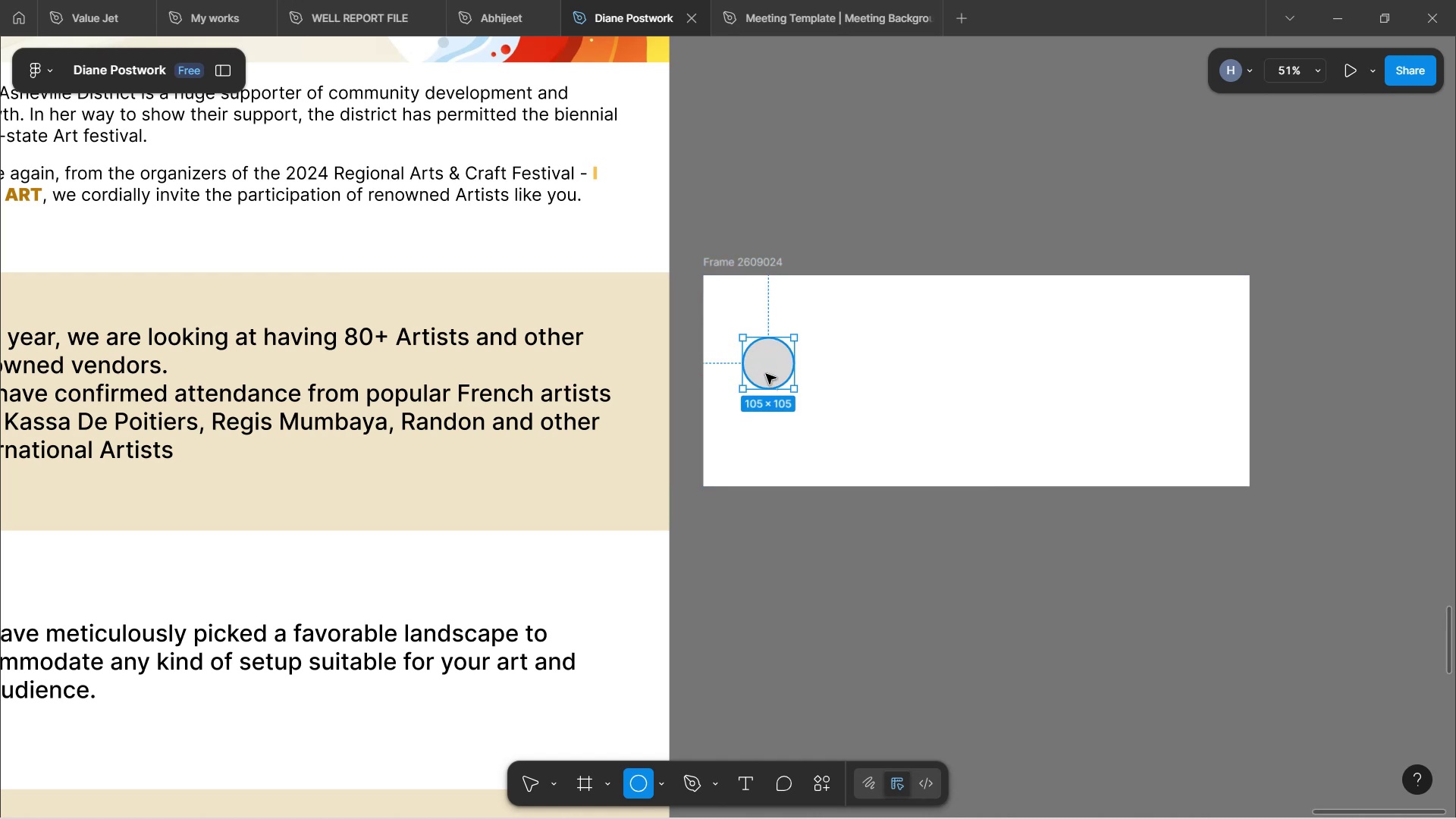 
hold_key(key=ShiftLeft, duration=1.18)
 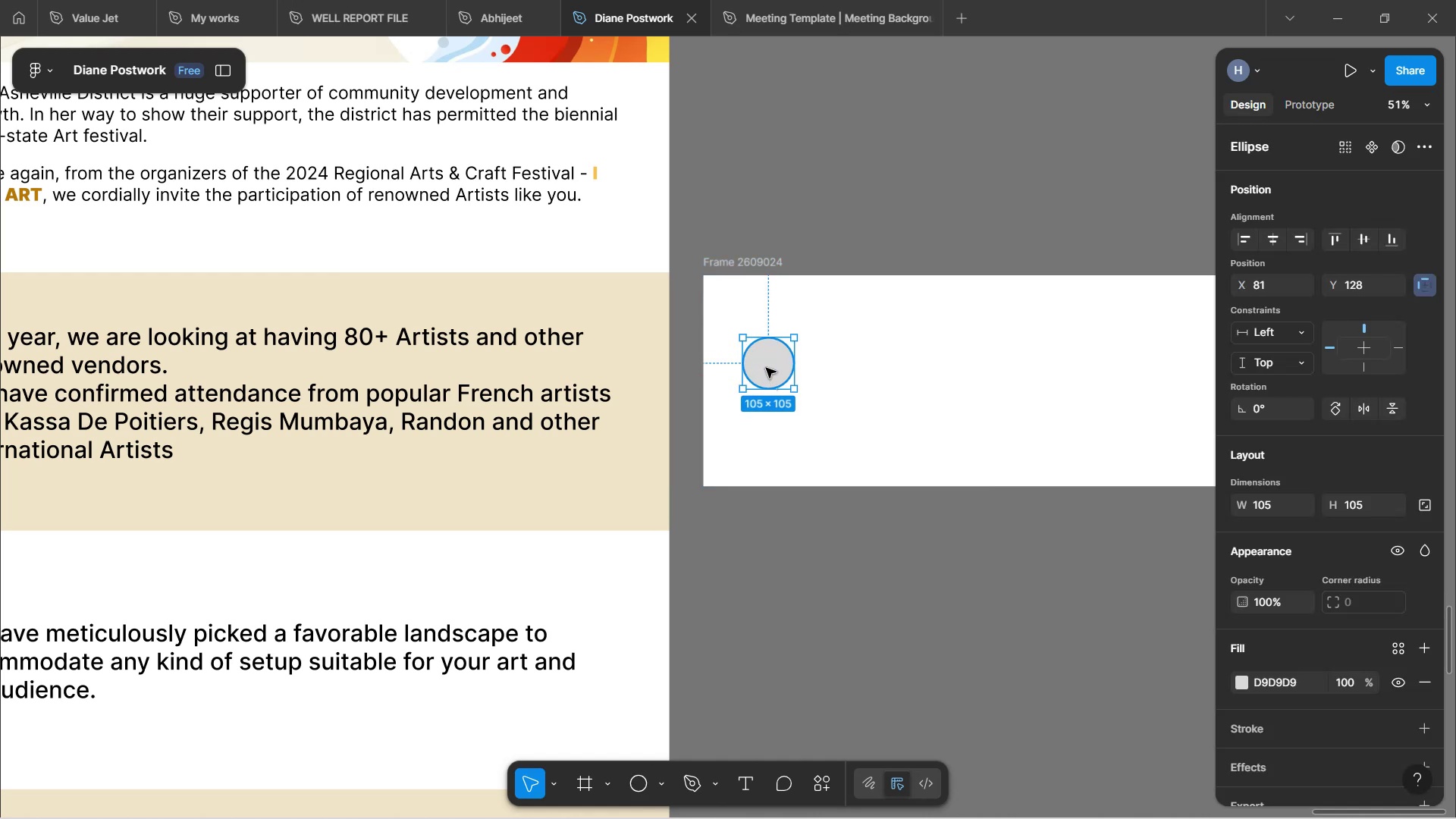 
hold_key(key=AltLeft, duration=1.52)
left_click_drag(start_coordinate=[764, 360], to_coordinate=[873, 359])
 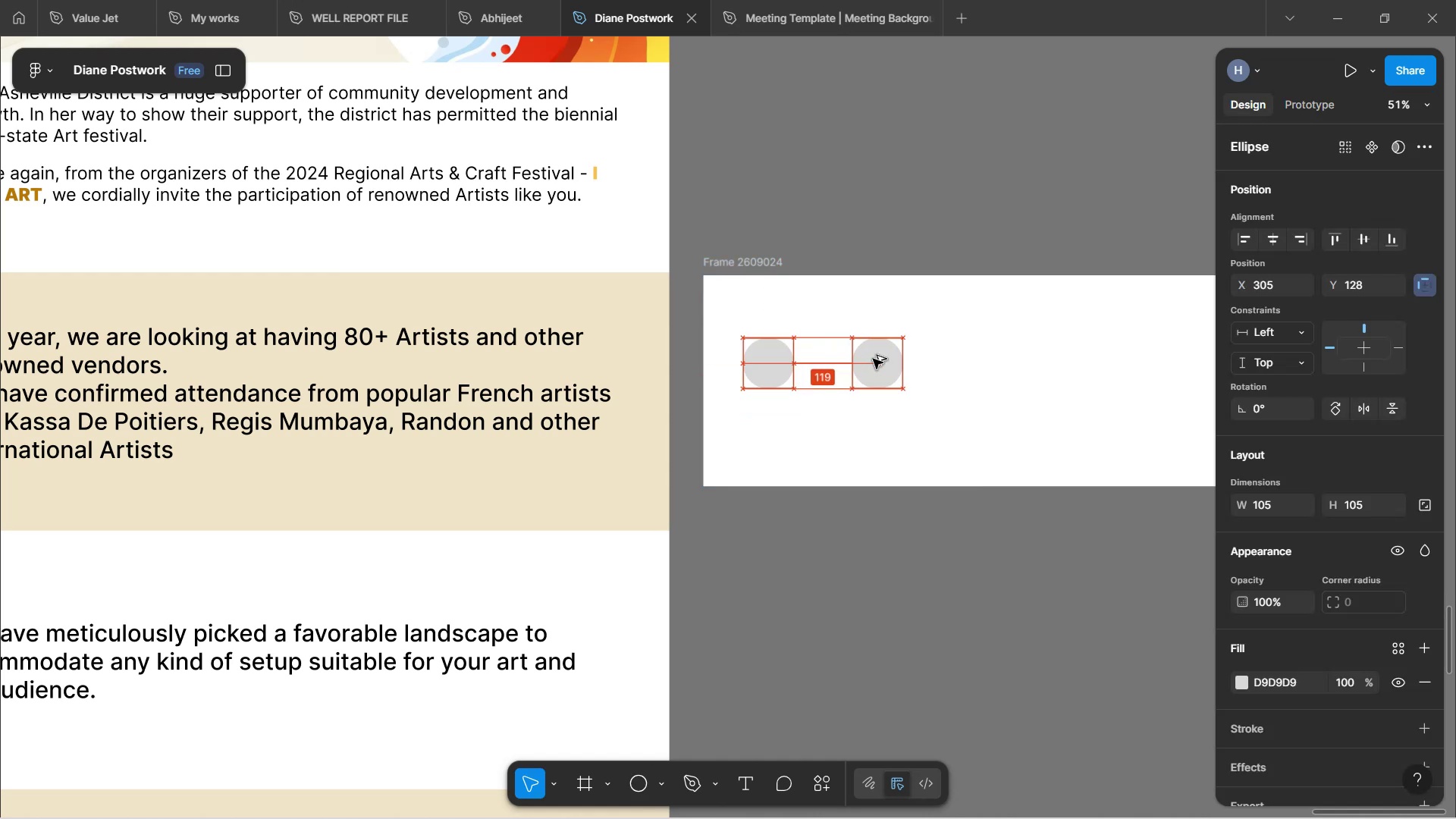 
key(Alt+AltLeft)
 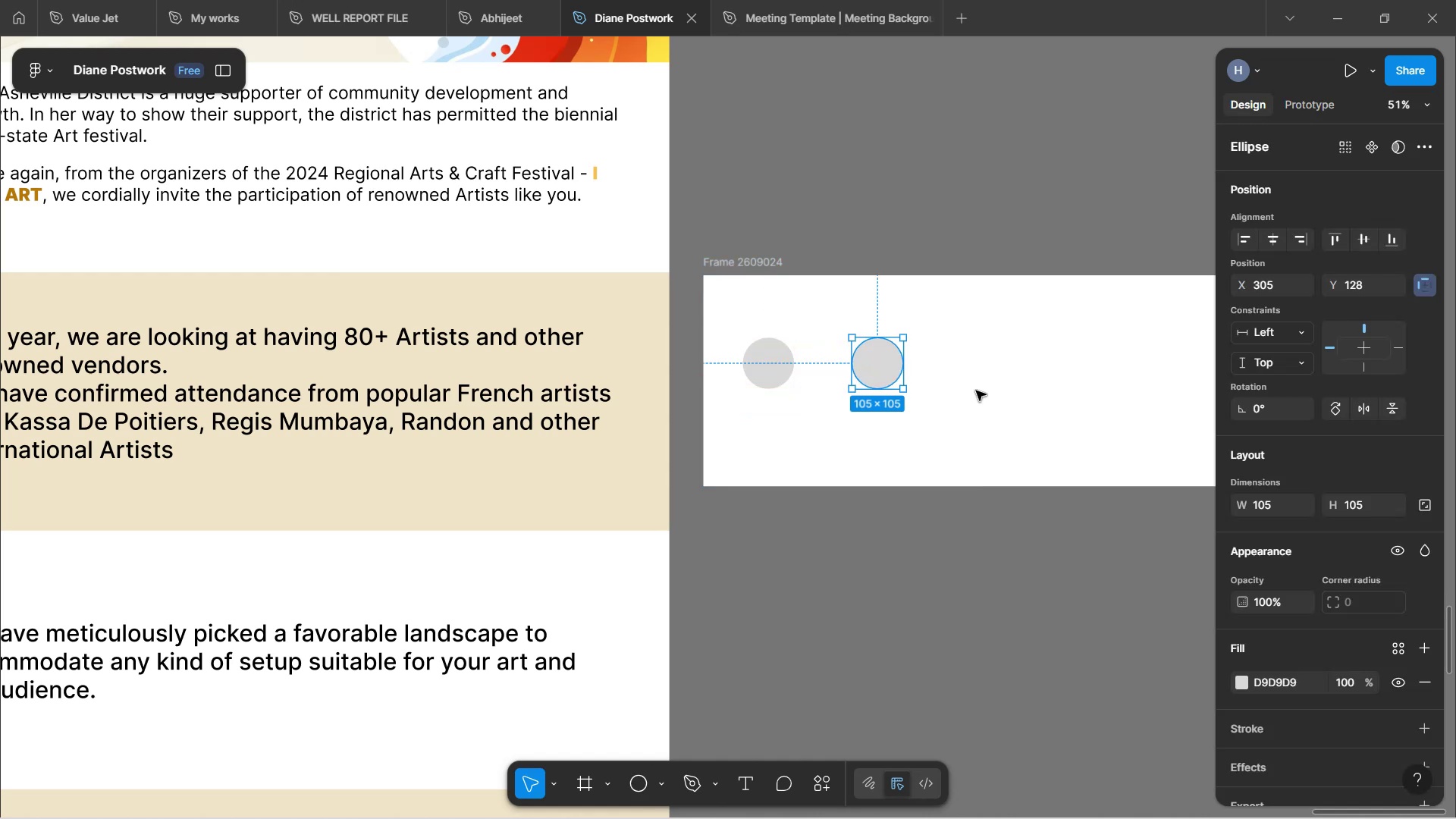 
hold_key(key=ShiftLeft, duration=0.63)
scroll: coordinate [976, 391], scroll_direction: down, amount: 2.0
 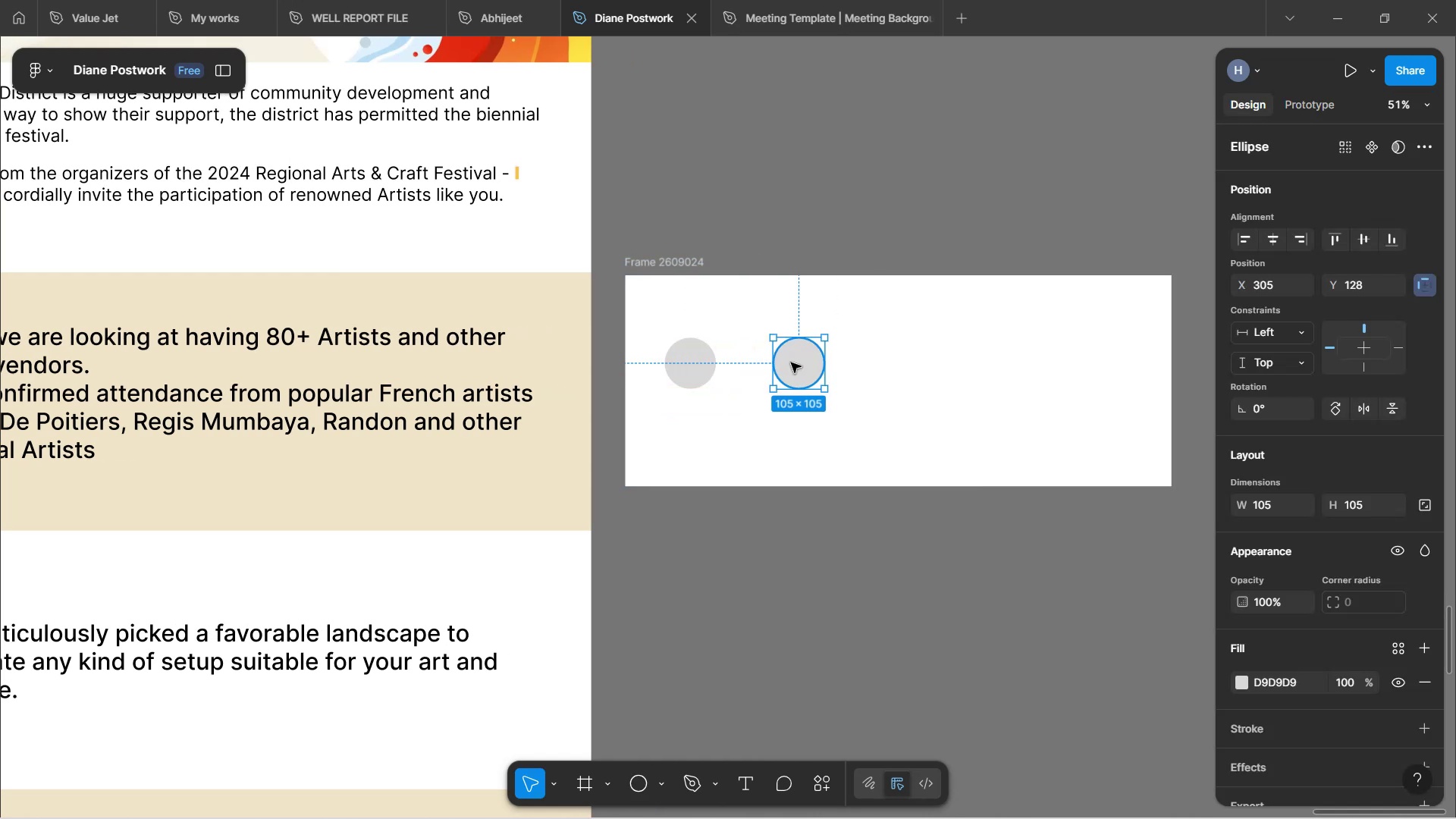 
hold_key(key=AltLeft, duration=1.52)
left_click_drag(start_coordinate=[791, 362], to_coordinate=[906, 362])
 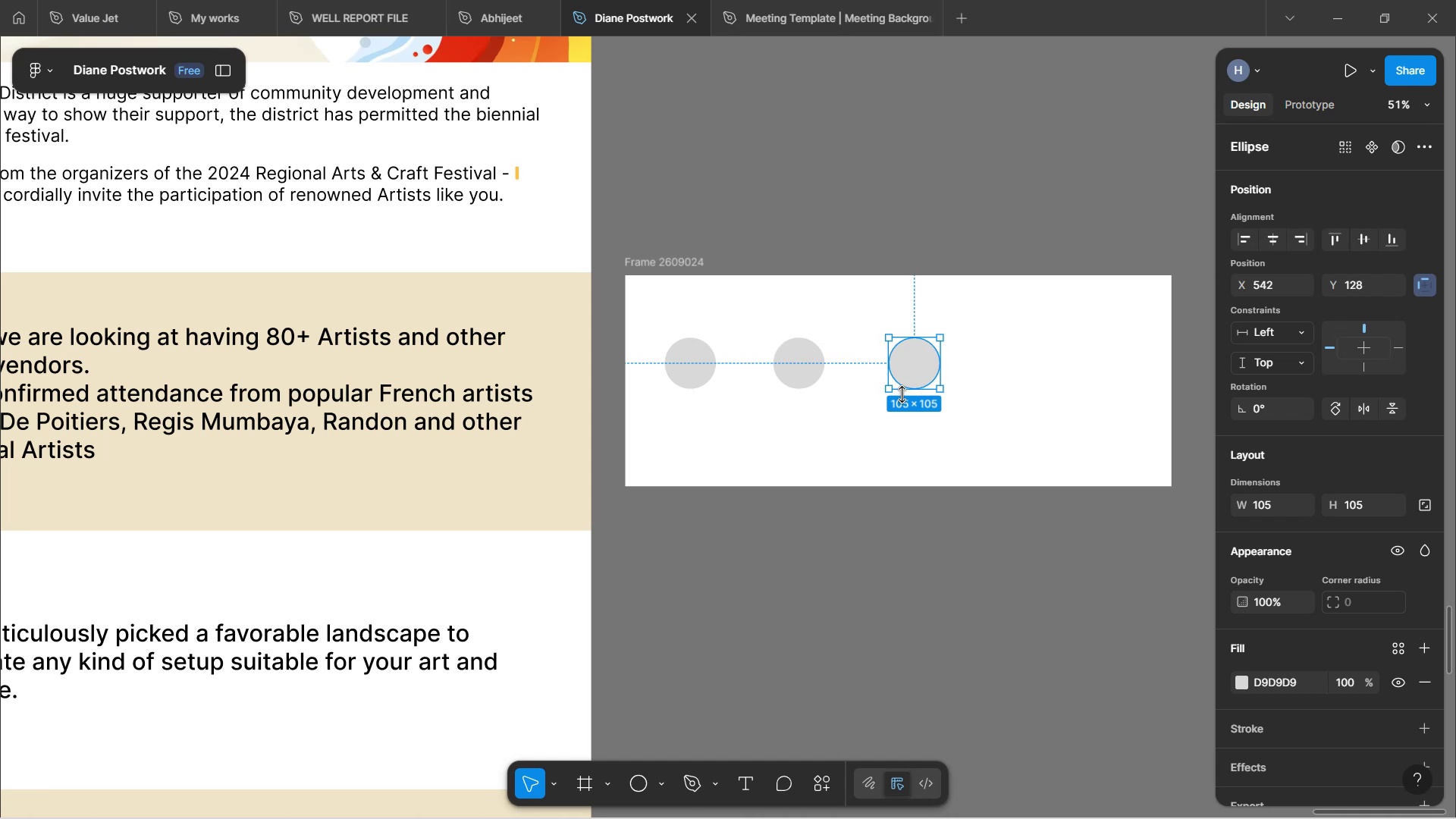 
hold_key(key=AltLeft, duration=0.84)
 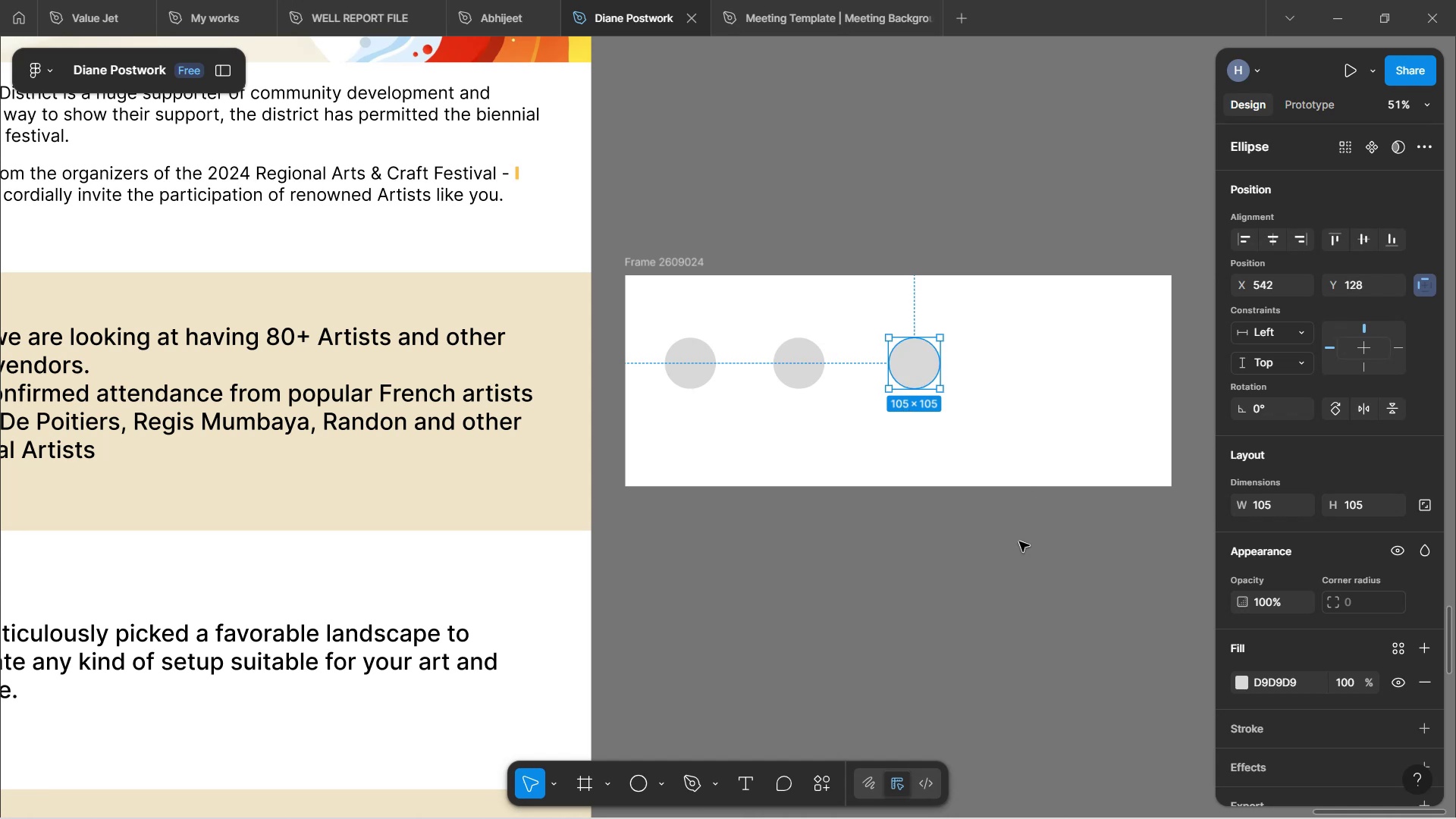 
wait(13.12)
 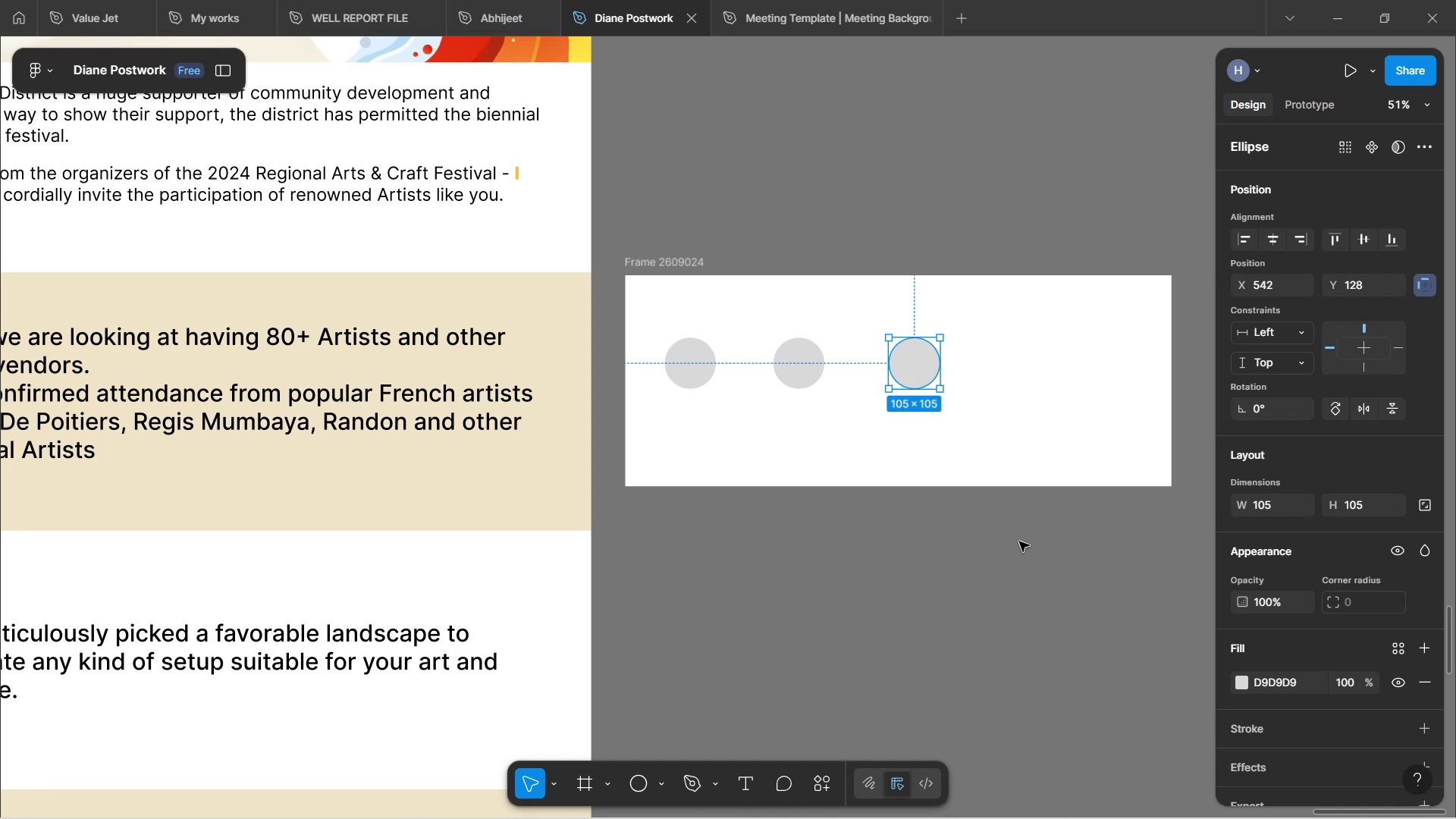 
hold_key(key=Space, duration=1.52)
 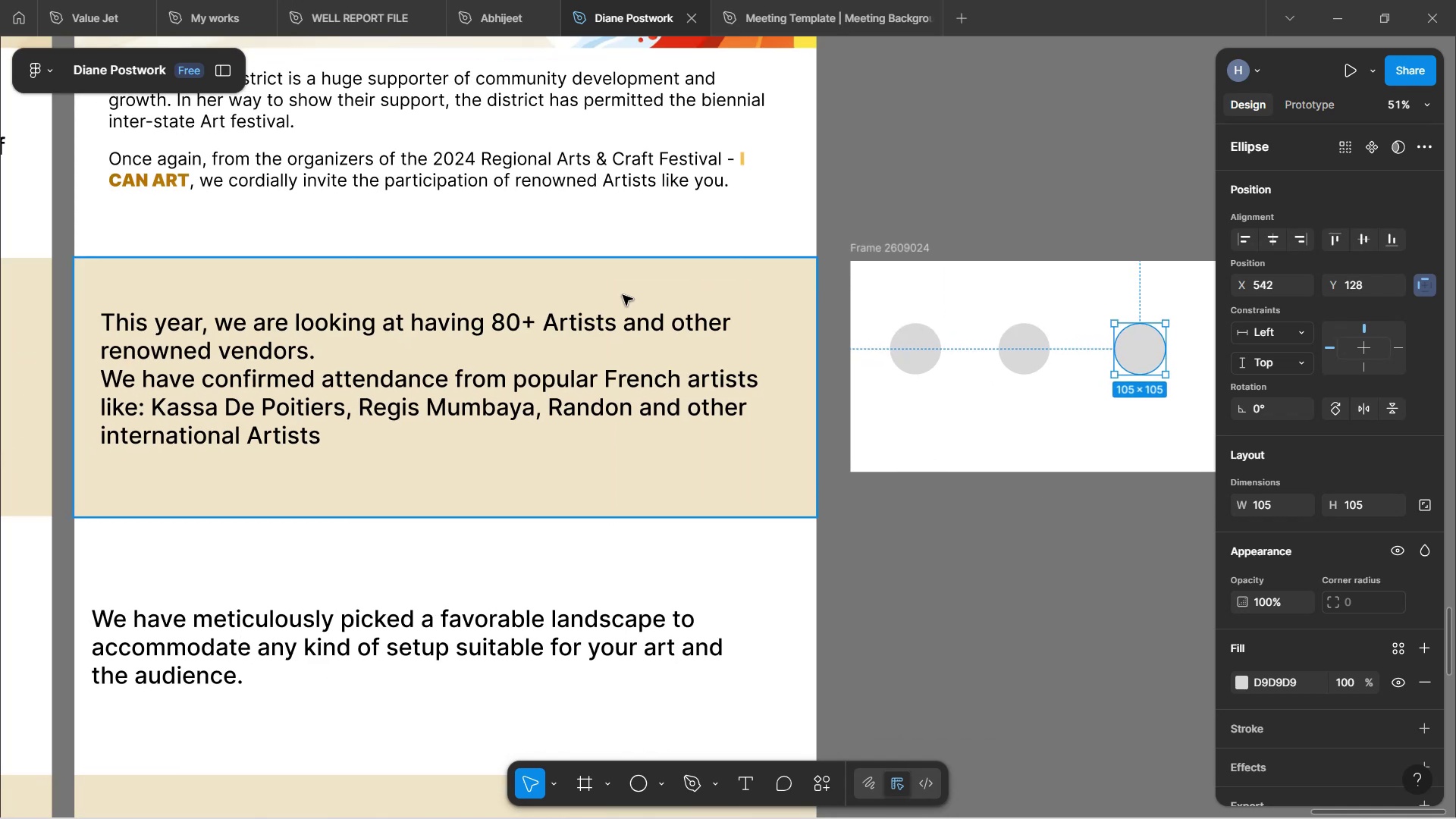 
left_click_drag(start_coordinate=[738, 479], to_coordinate=[964, 464])
 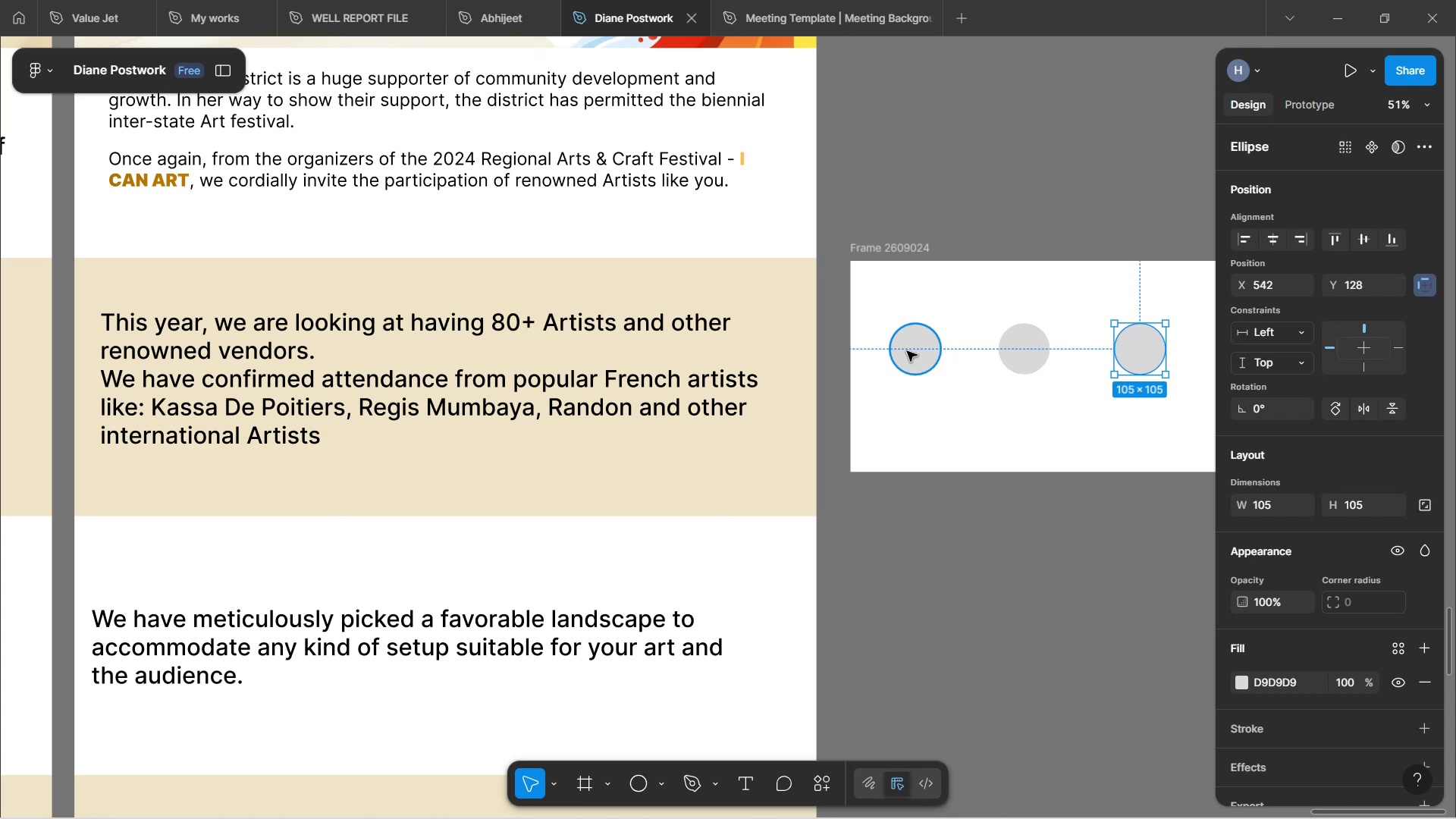 
wait(14.86)
 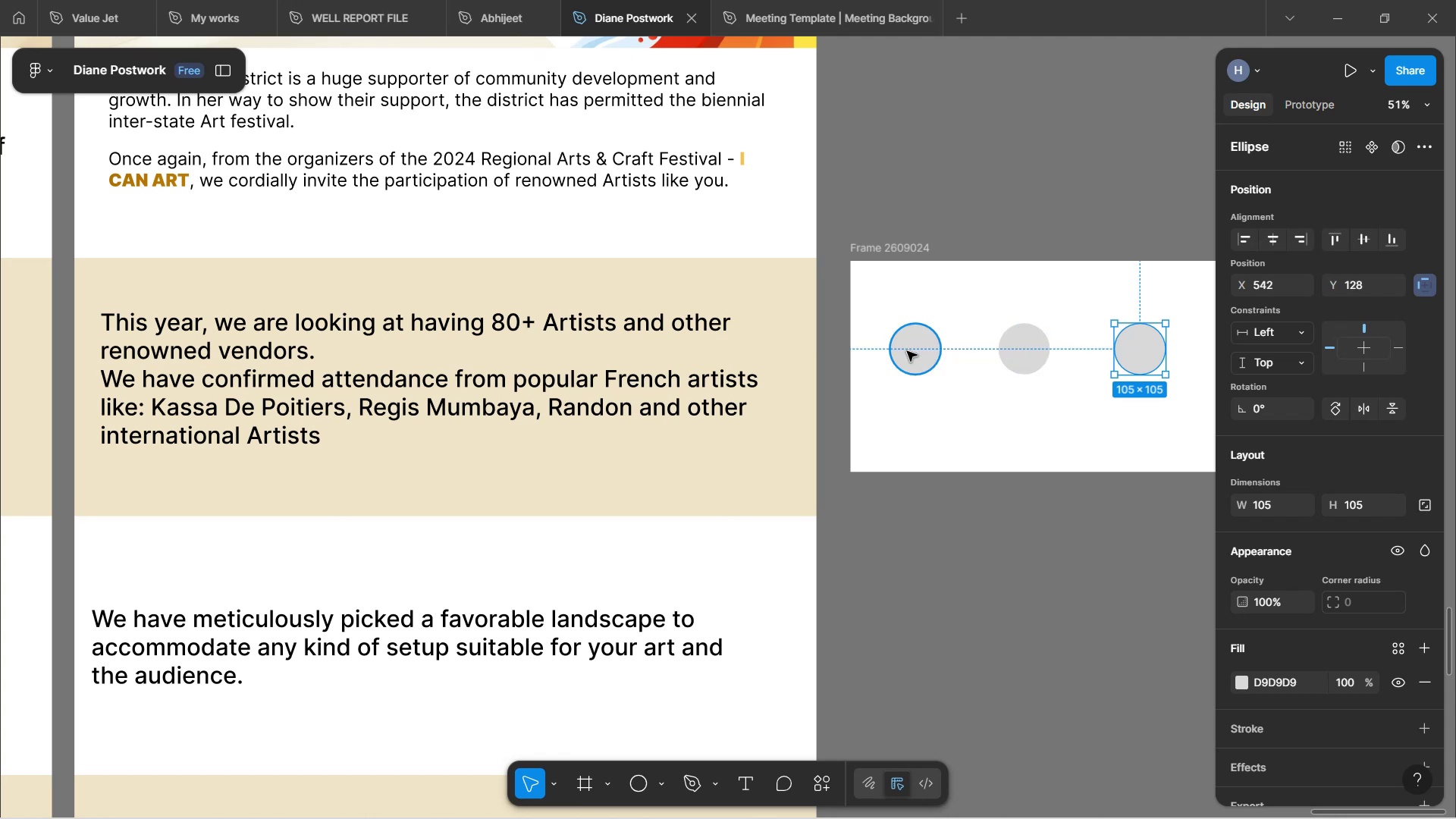 
scroll: coordinate [893, 431], scroll_direction: down, amount: 13.0
 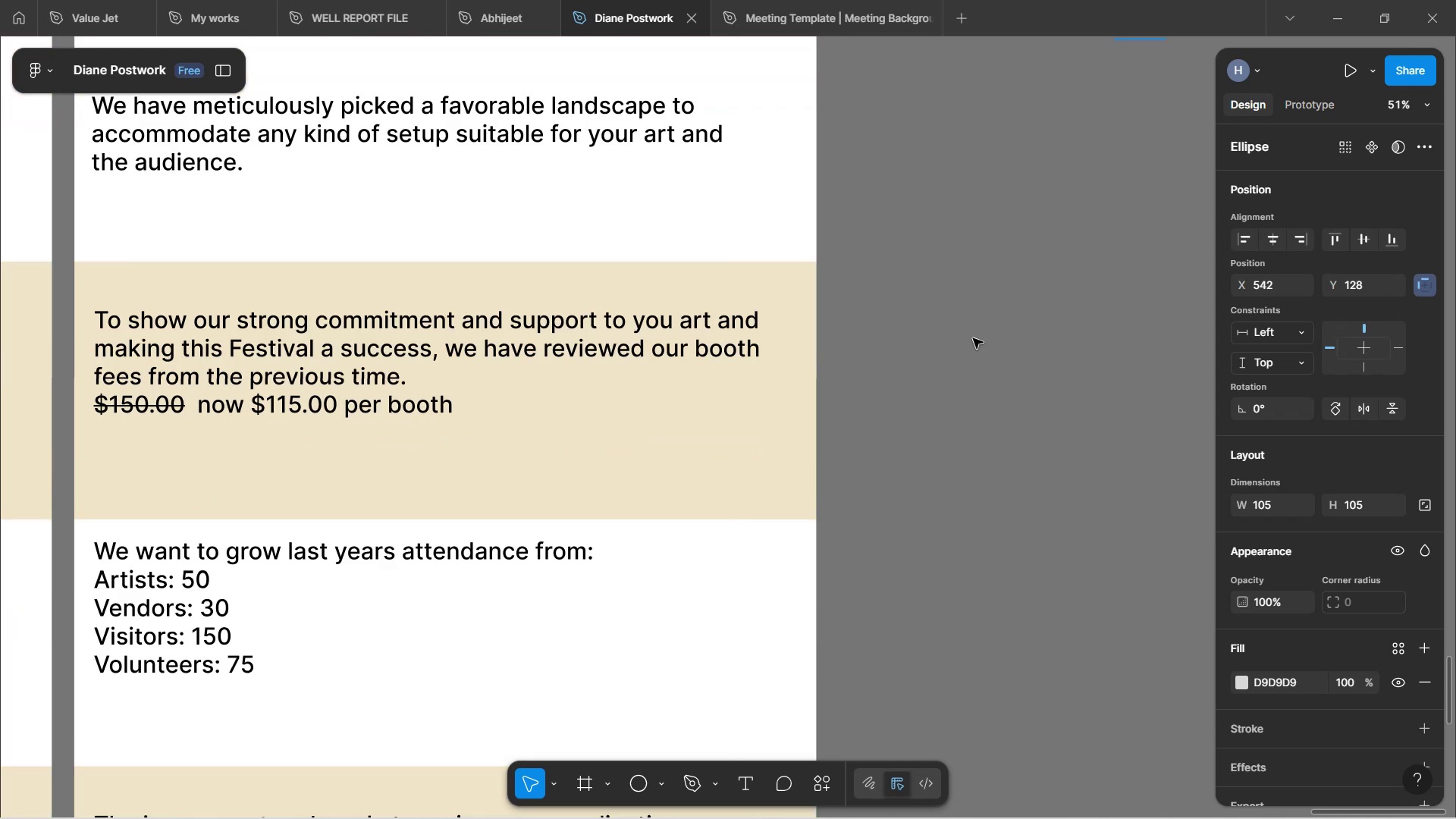 
scroll: coordinate [911, 279], scroll_direction: up, amount: 15.0
 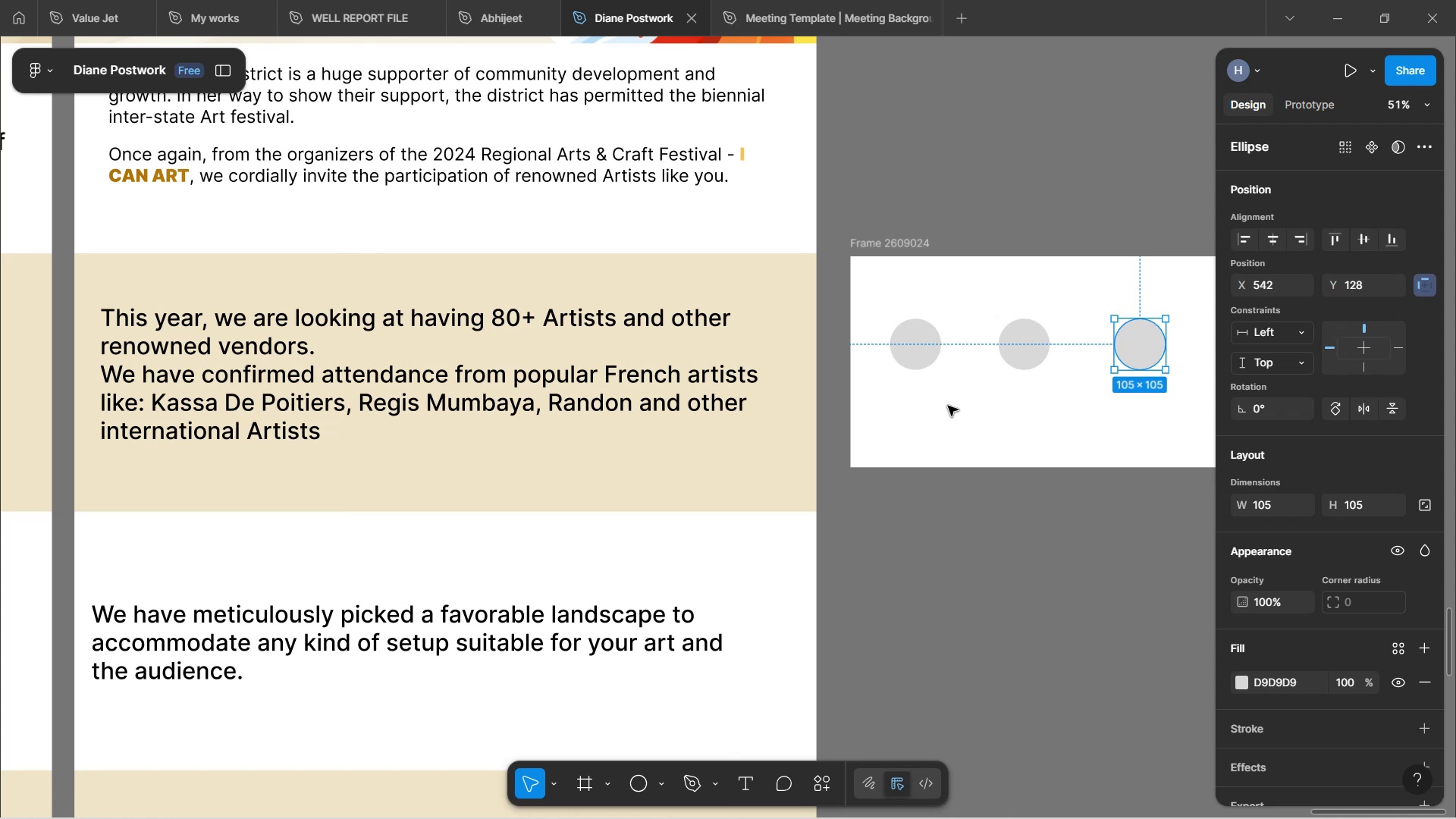 
wait(7.76)
 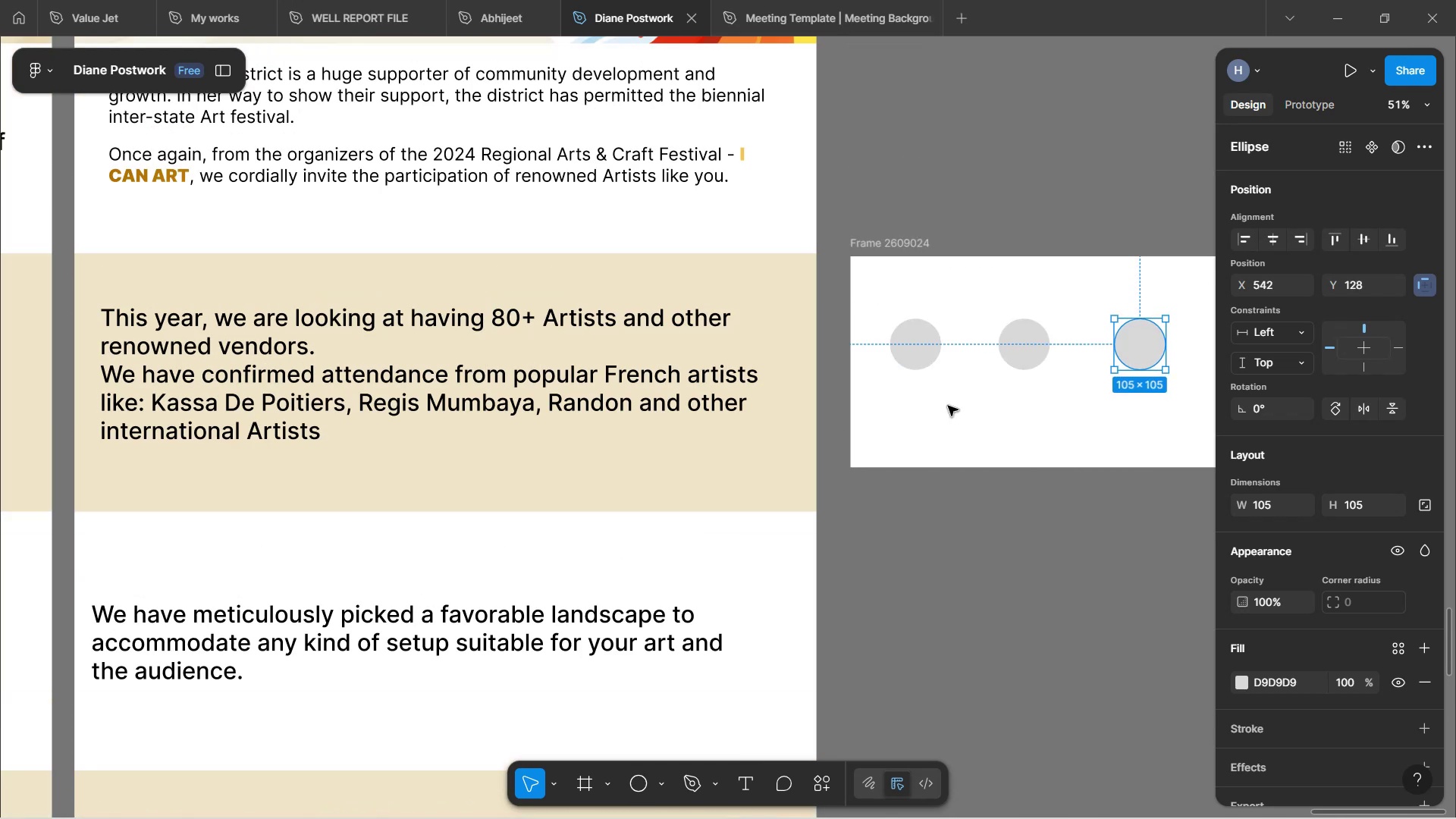 
hold_key(key=Space, duration=1.05)
 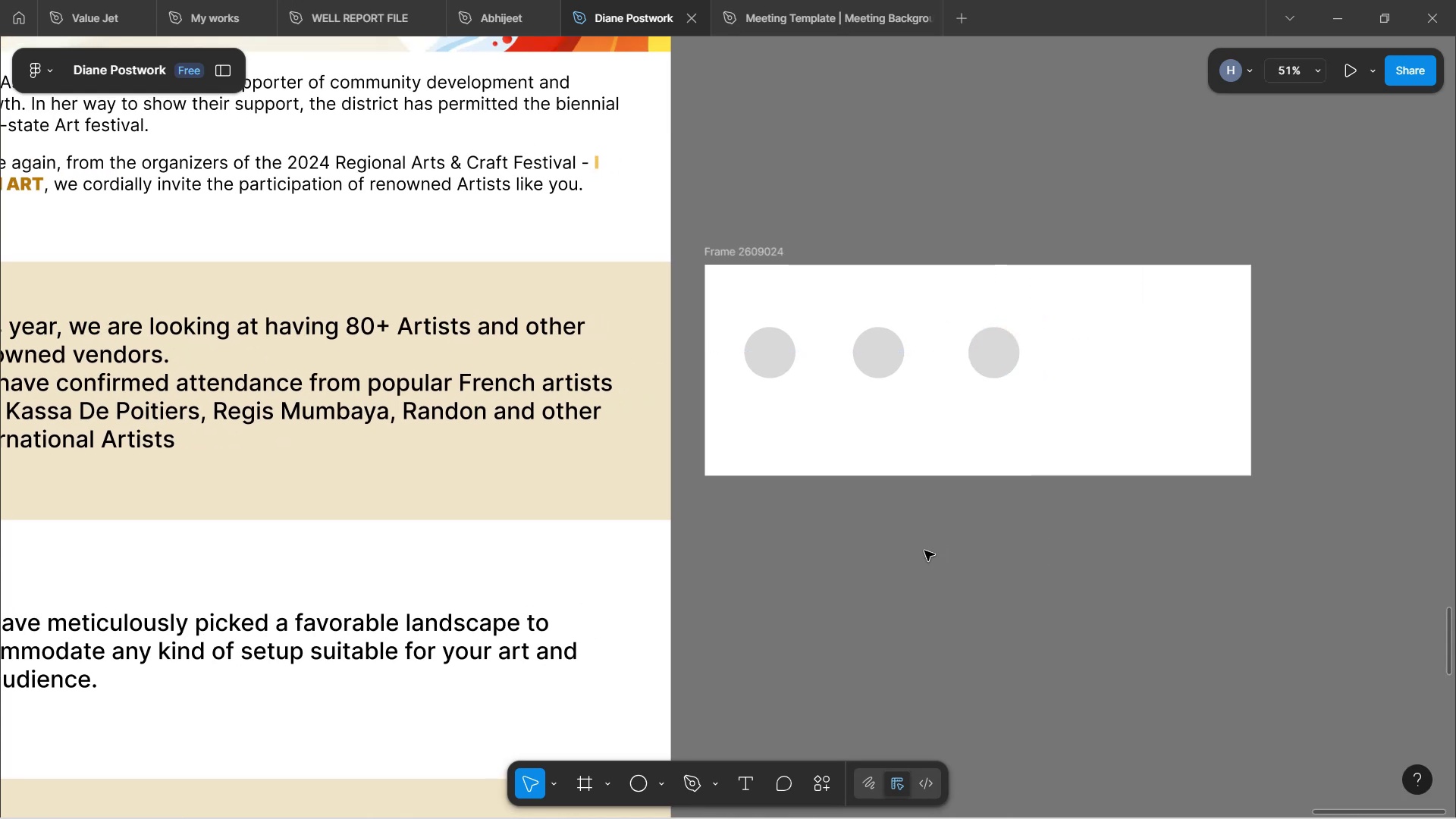 
left_click_drag(start_coordinate=[1071, 542], to_coordinate=[924, 551])
 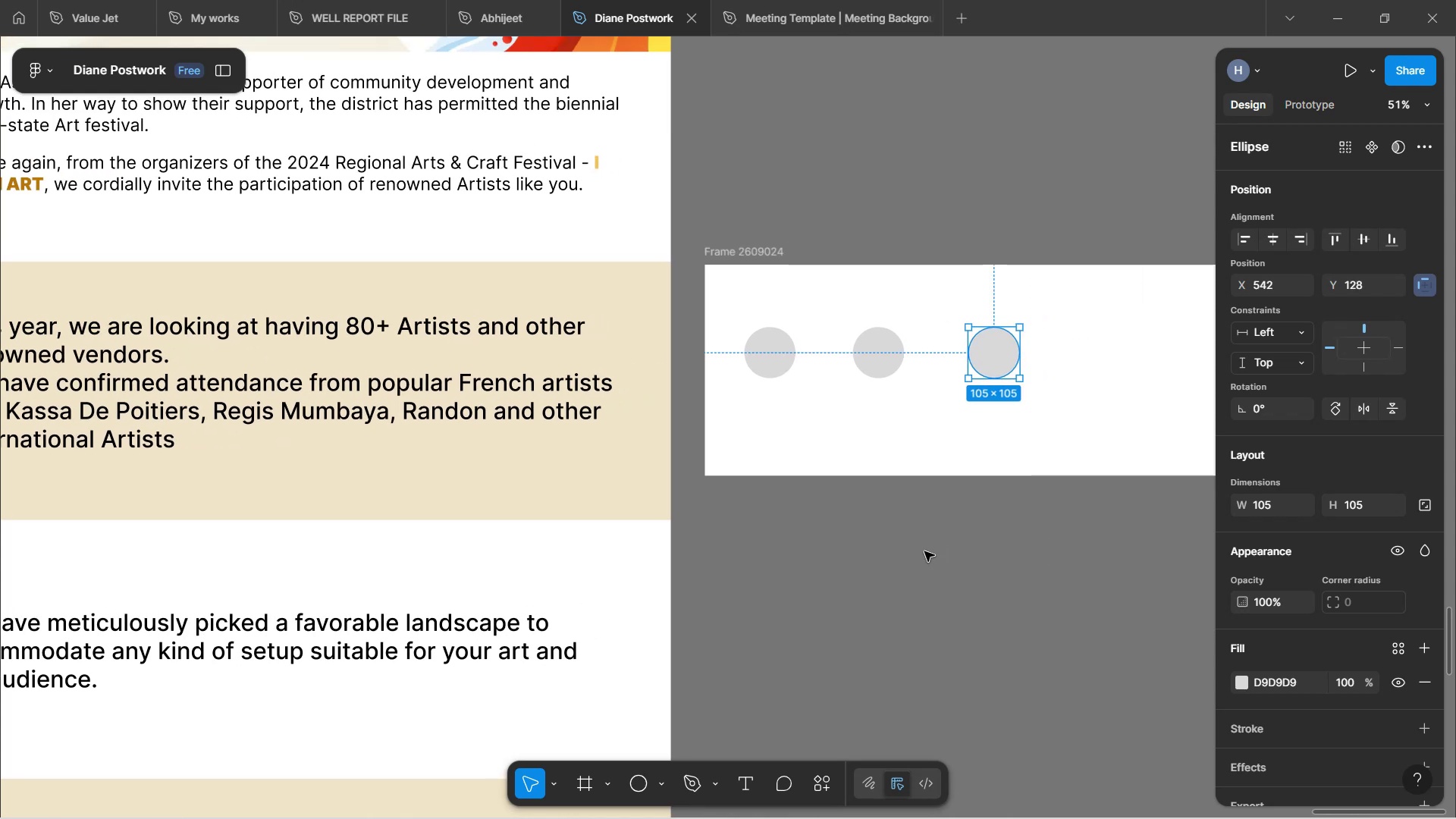 
left_click([924, 551])
 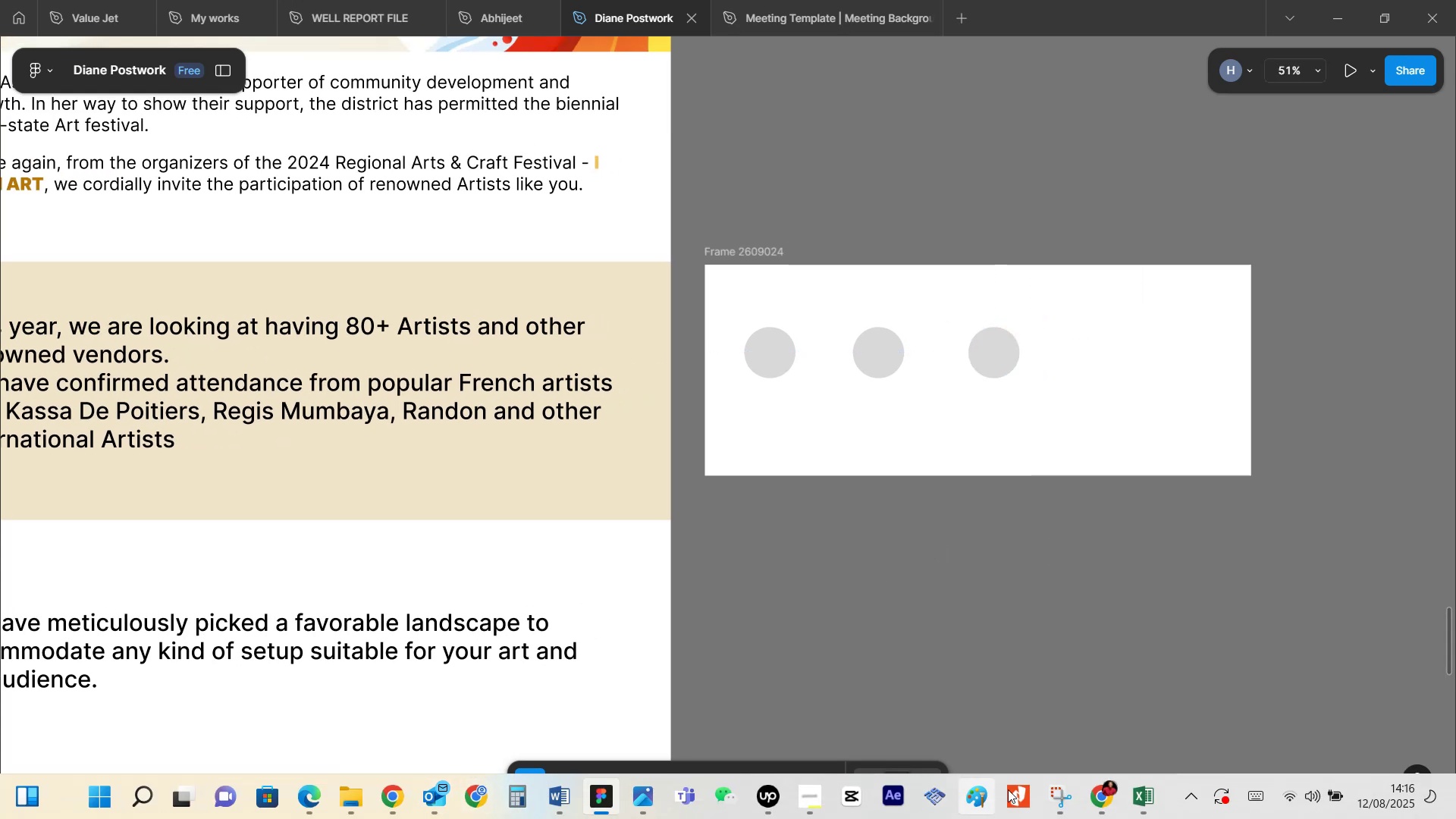 
left_click([1100, 798])
 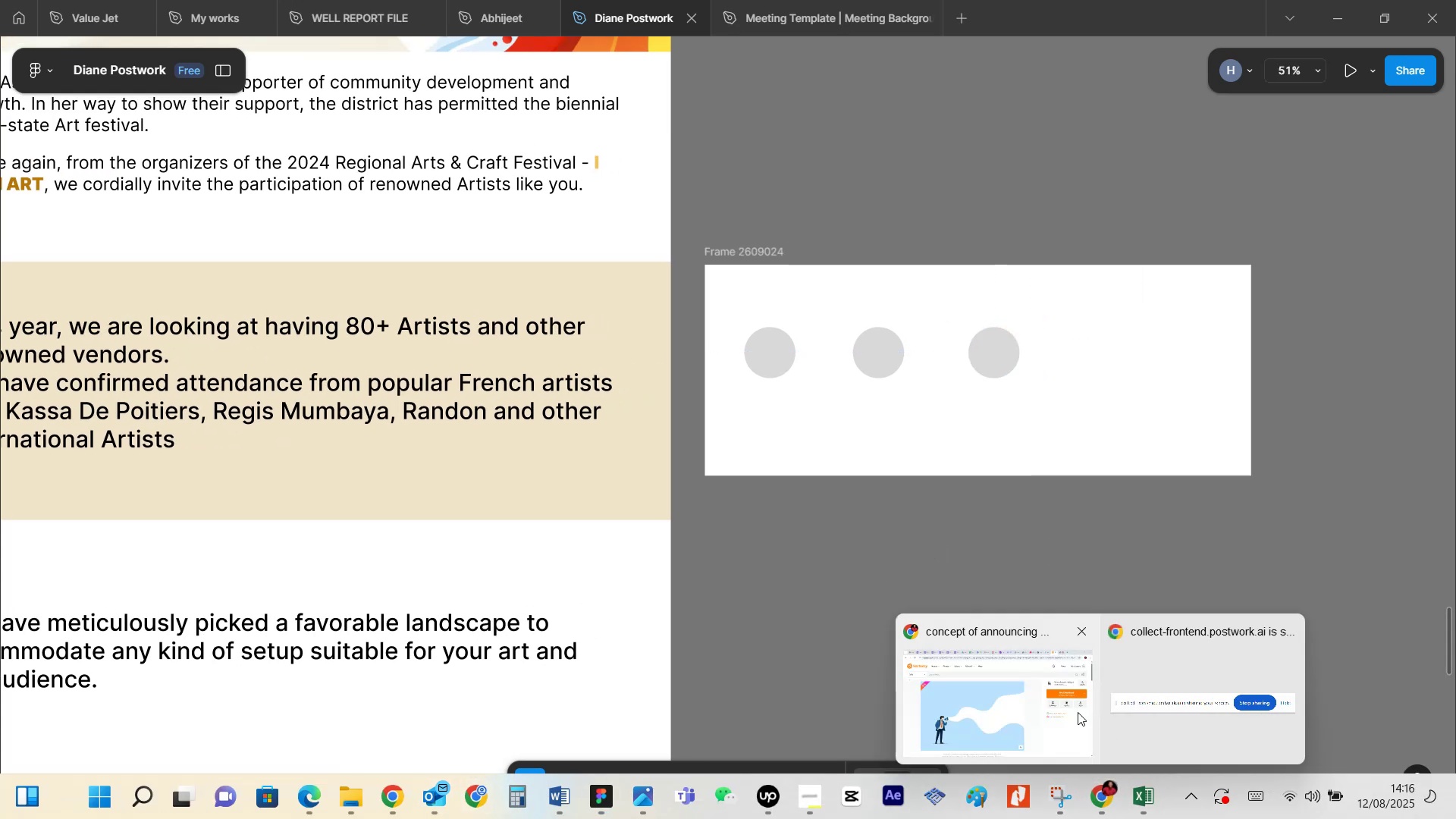 
left_click([1031, 715])
 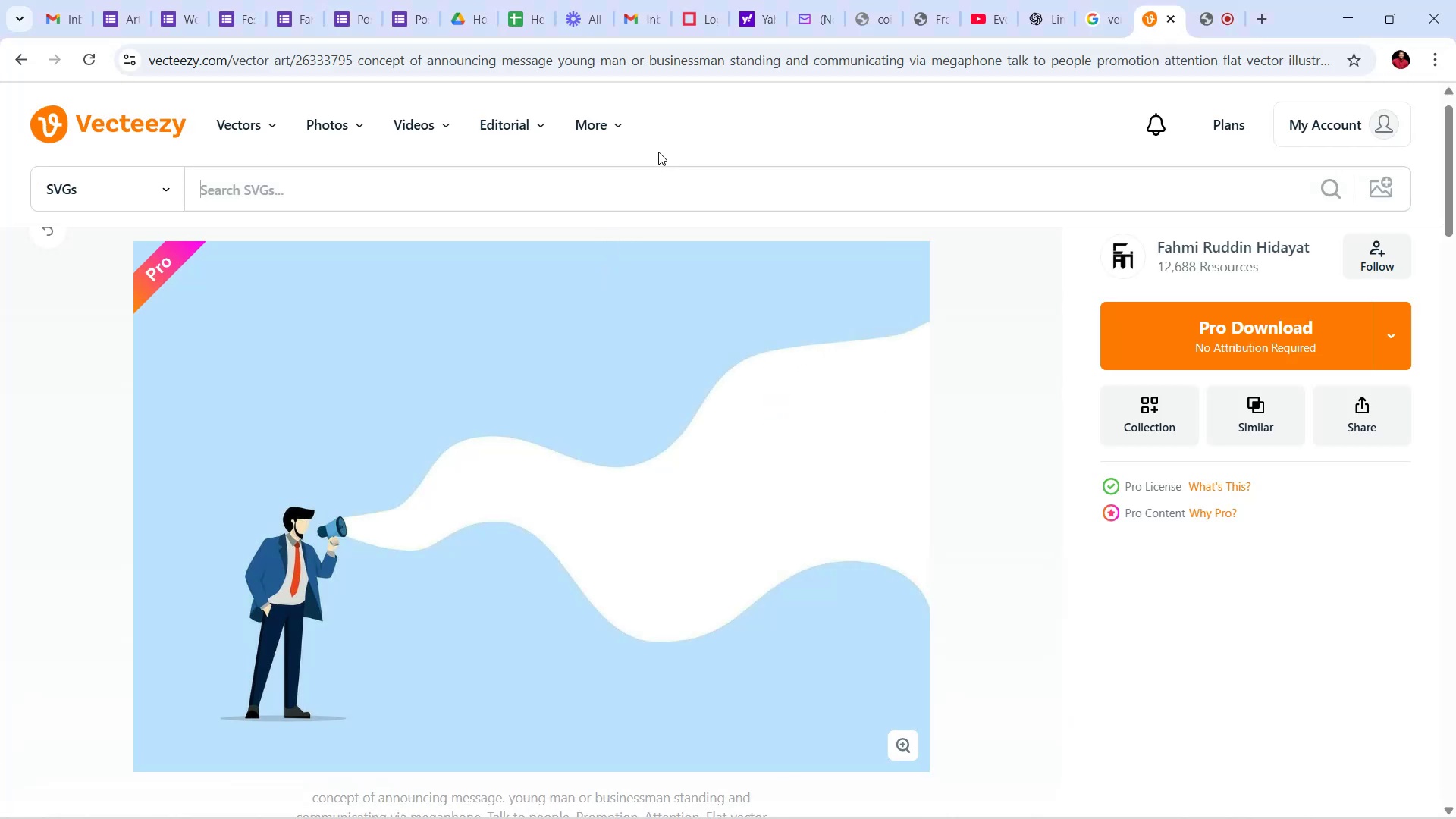 
wait(6.86)
 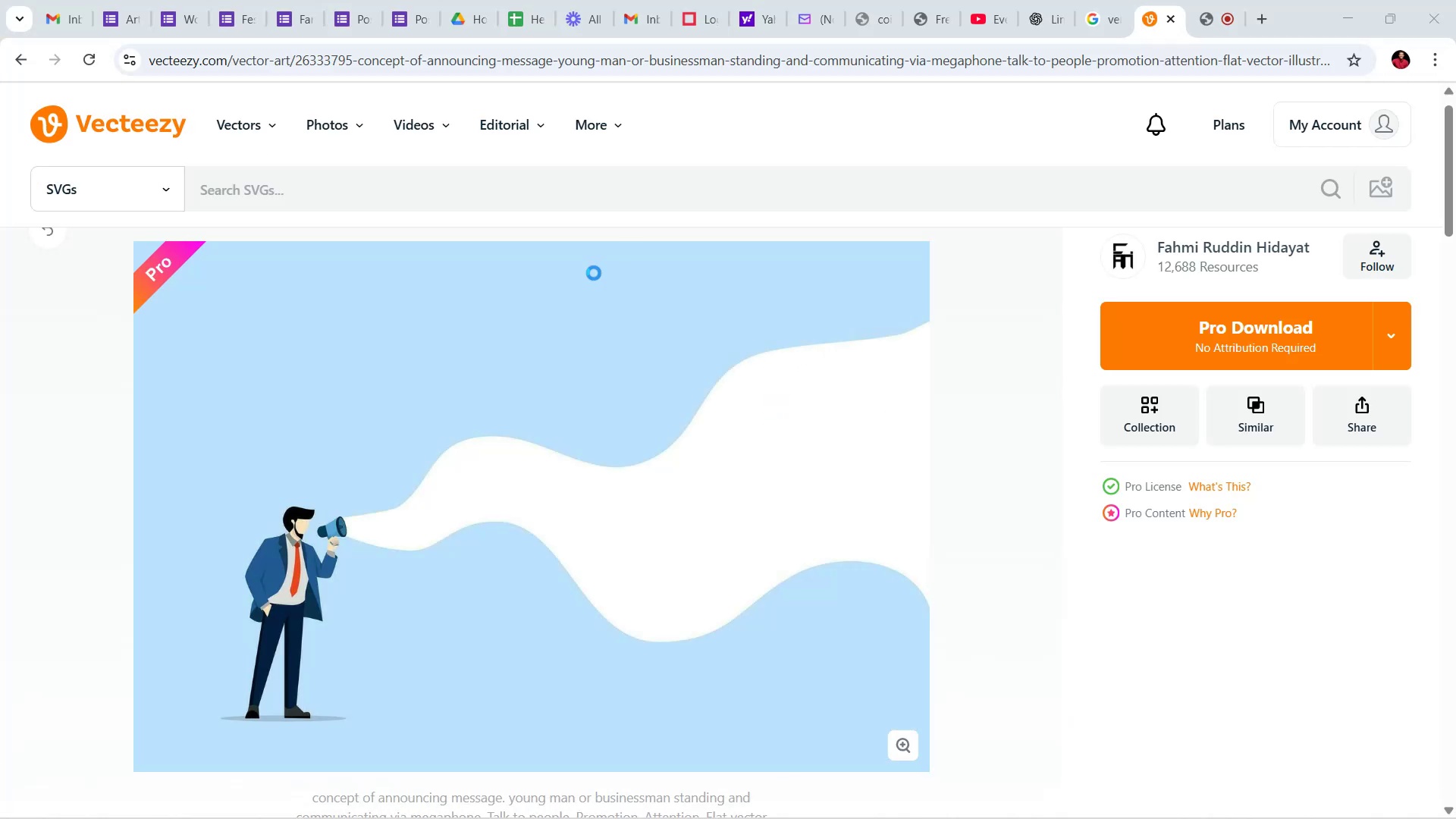 
left_click([526, 177])
 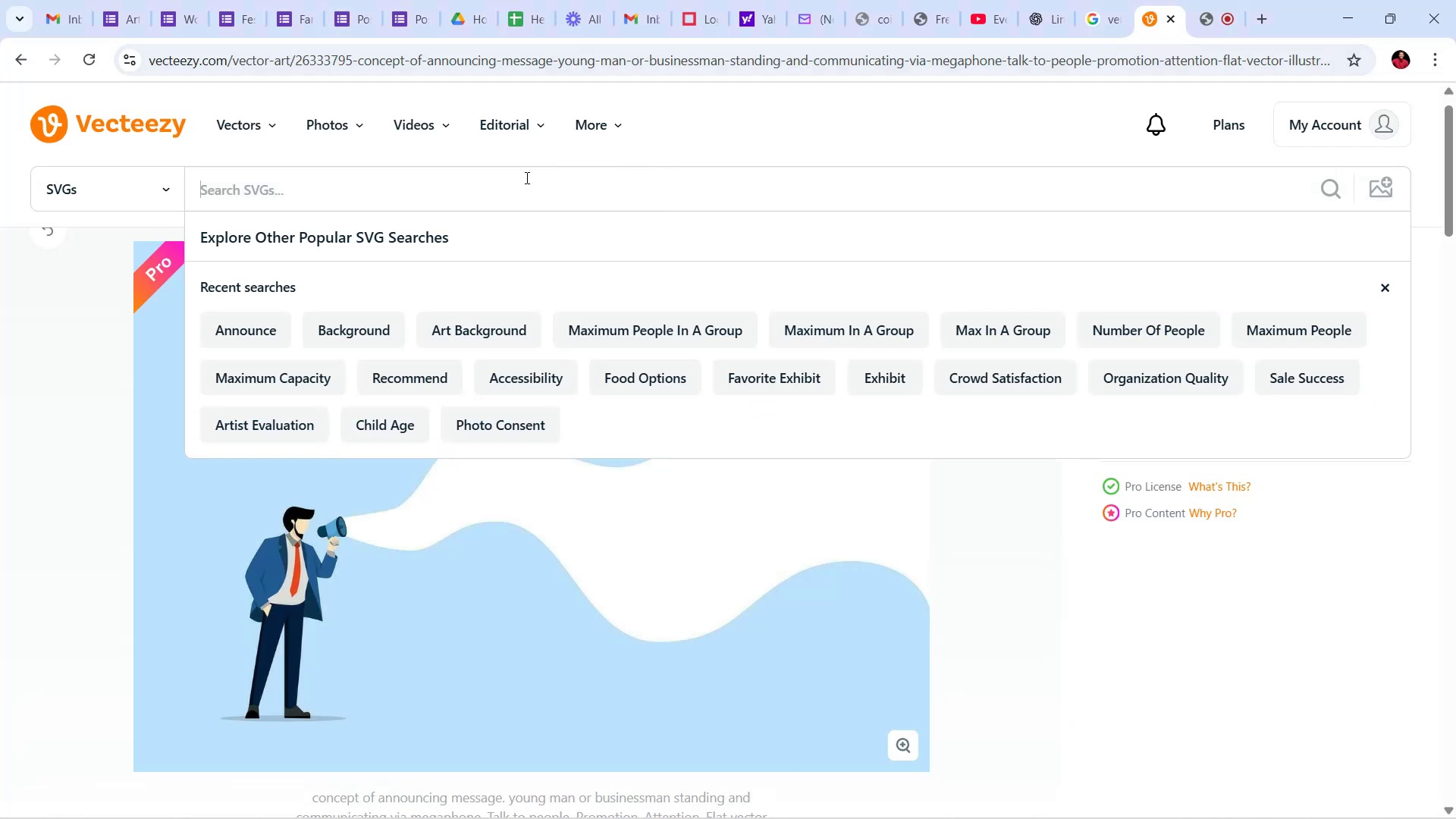 
type(attendance)
 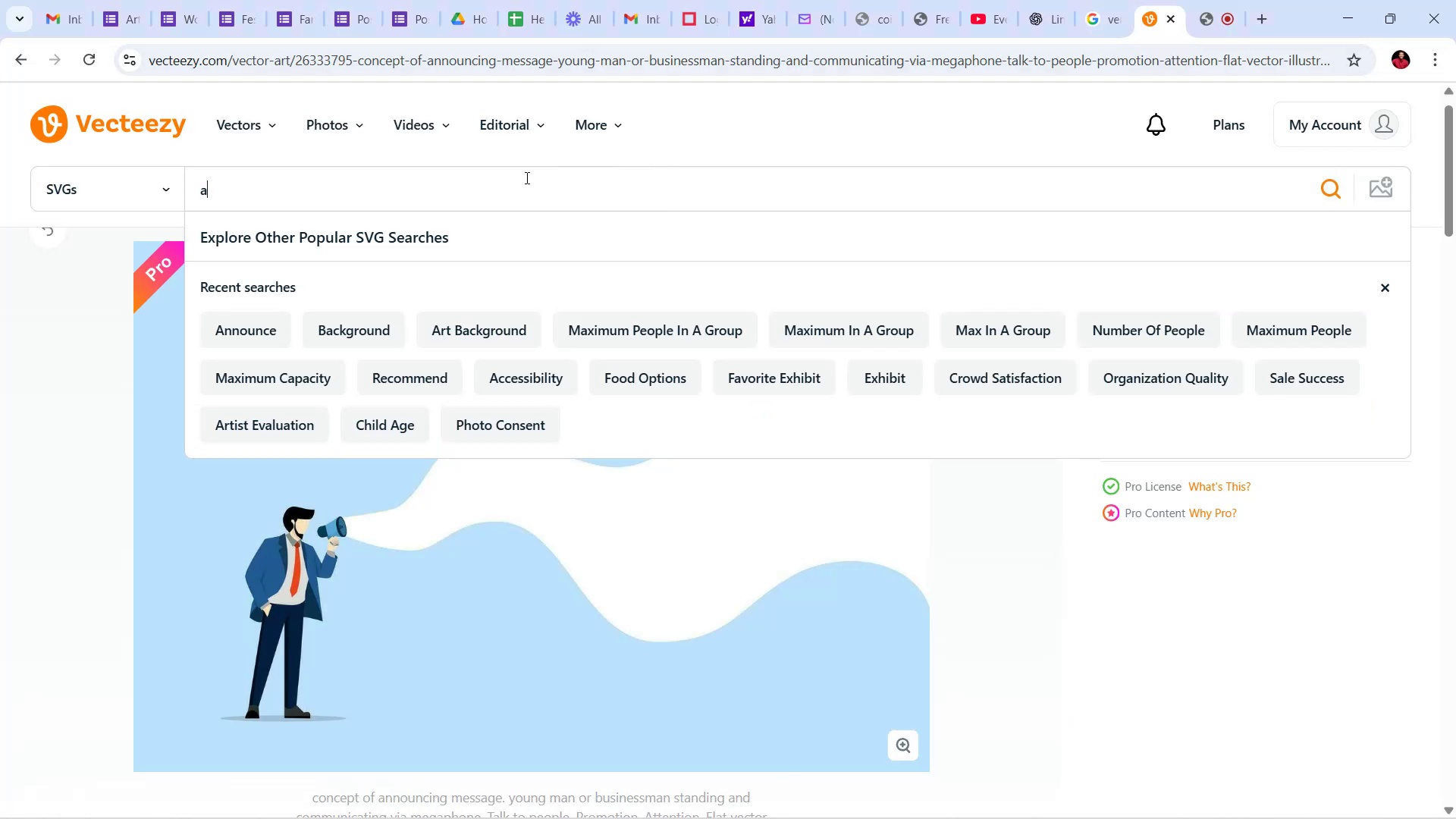 
key(Enter)
 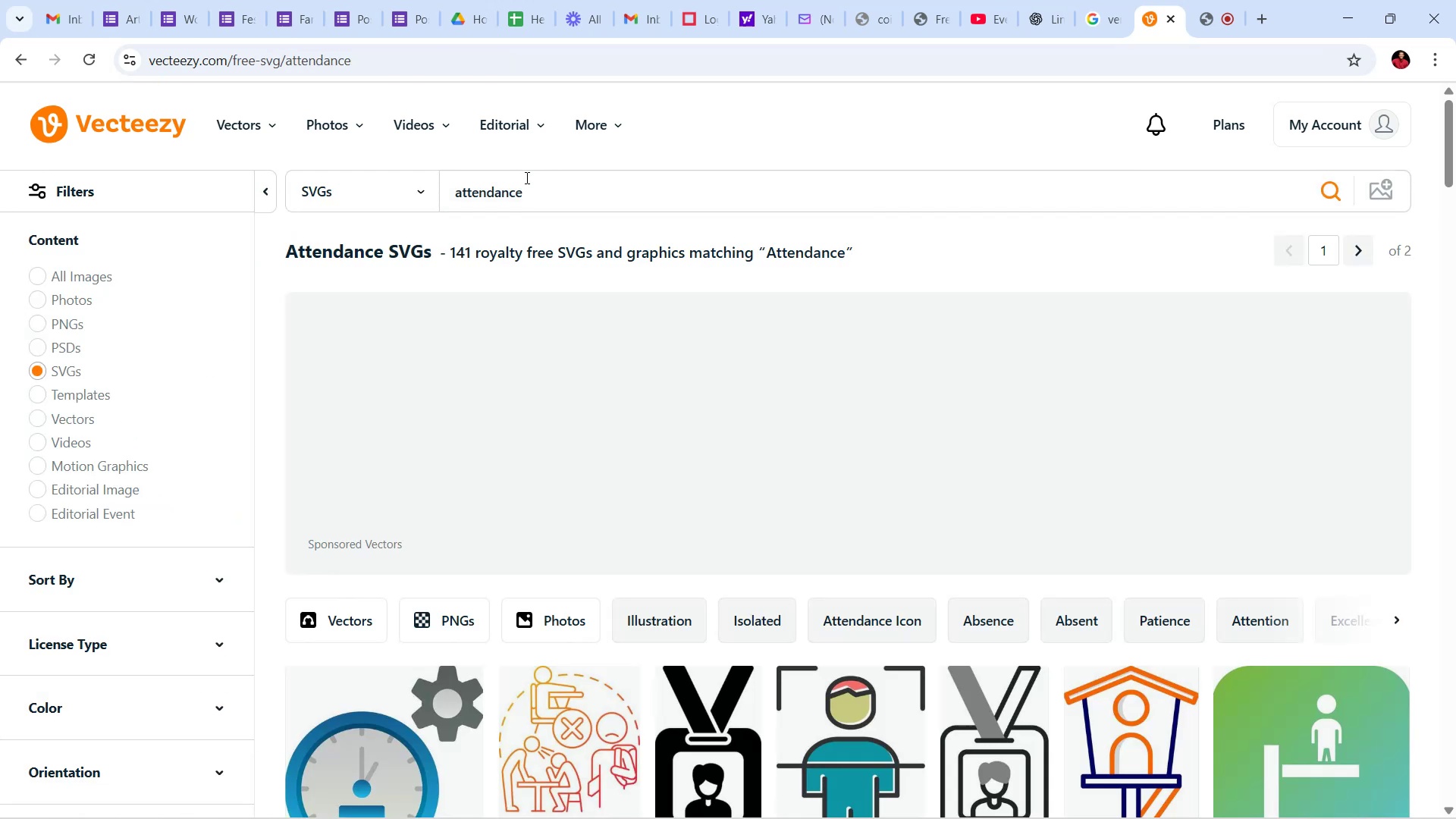 
wait(5.8)
 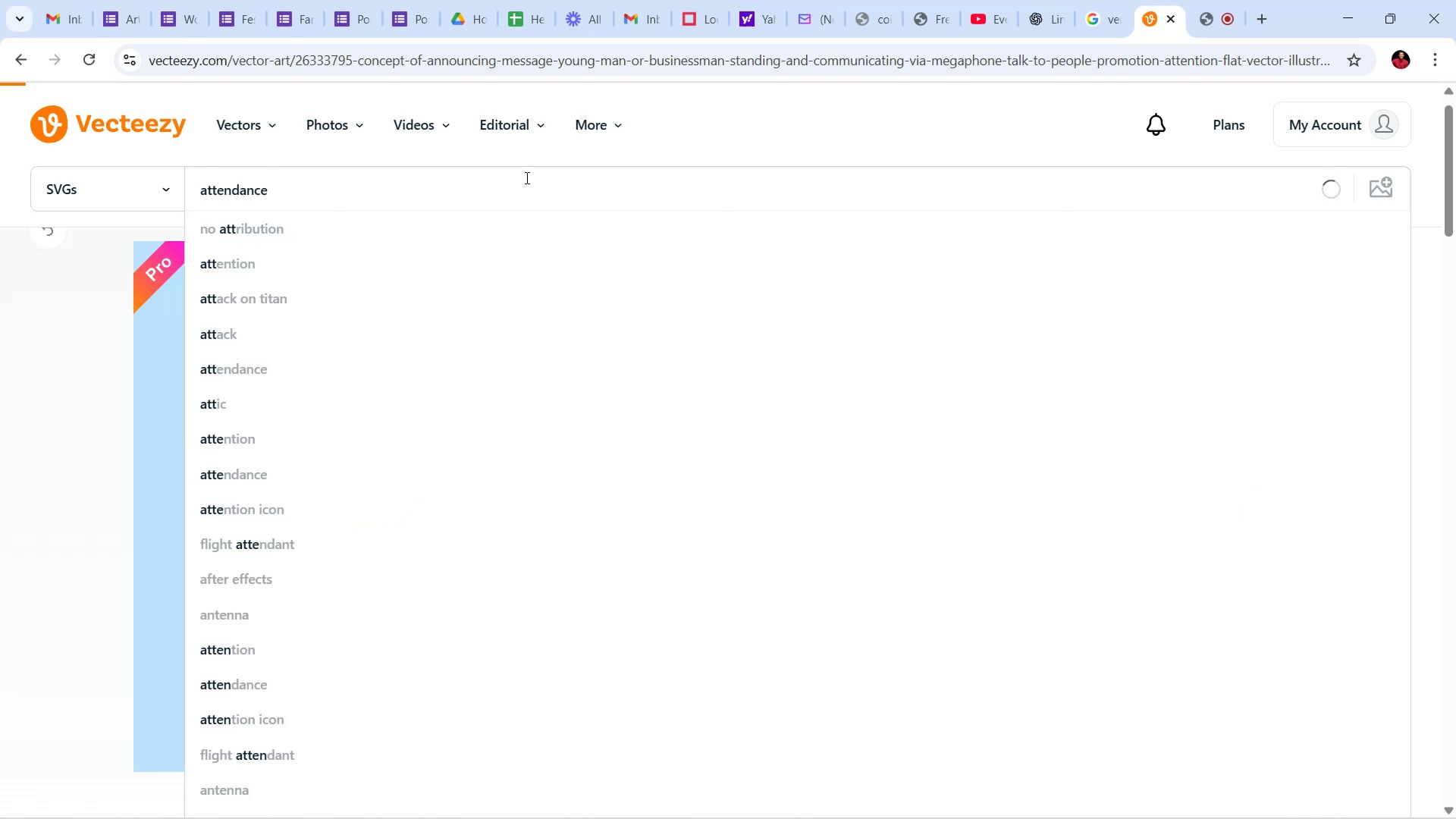 
scroll: coordinate [836, 400], scroll_direction: down, amount: 18.0
 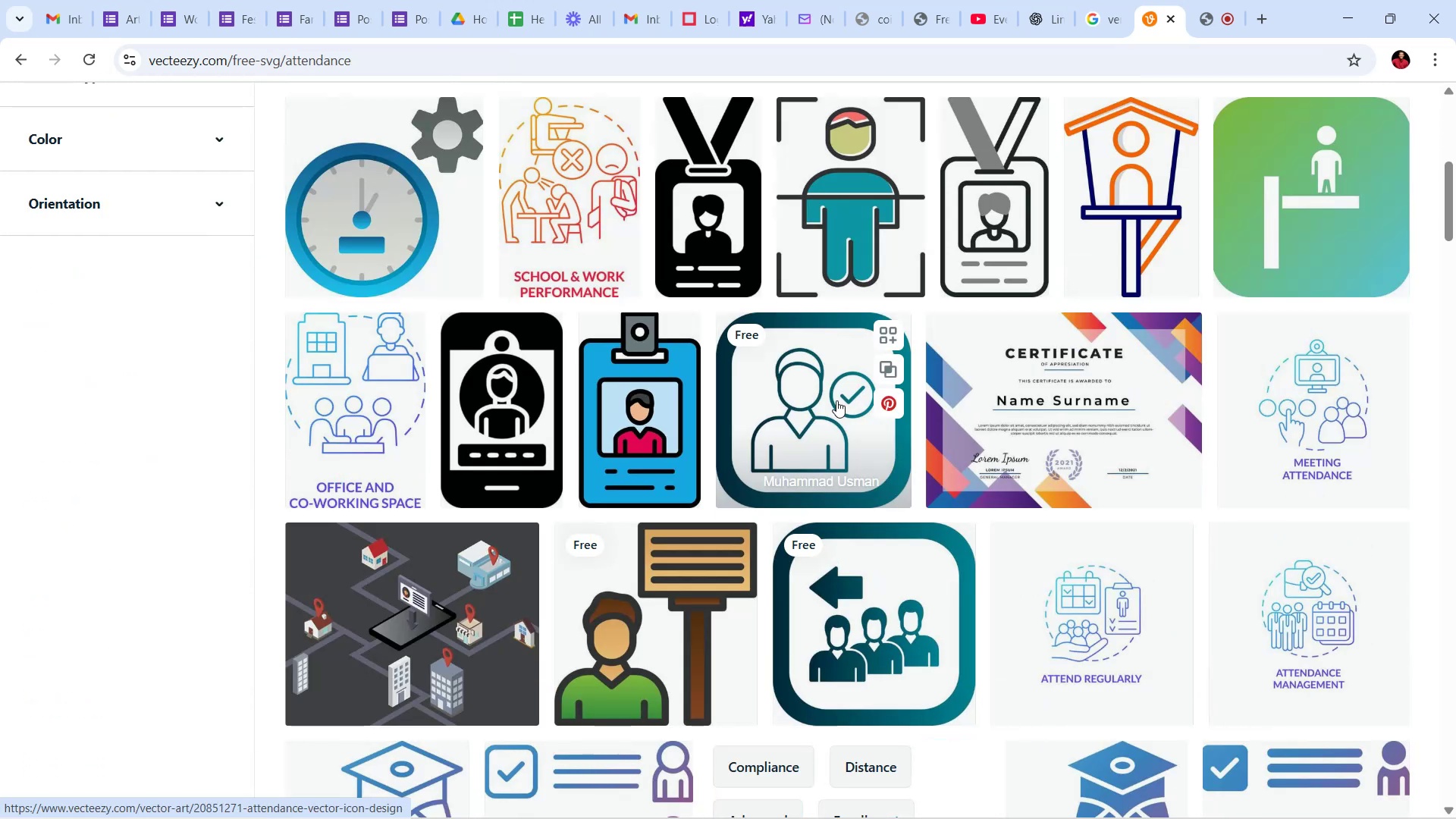 
scroll: coordinate [199, 351], scroll_direction: up, amount: 20.0
 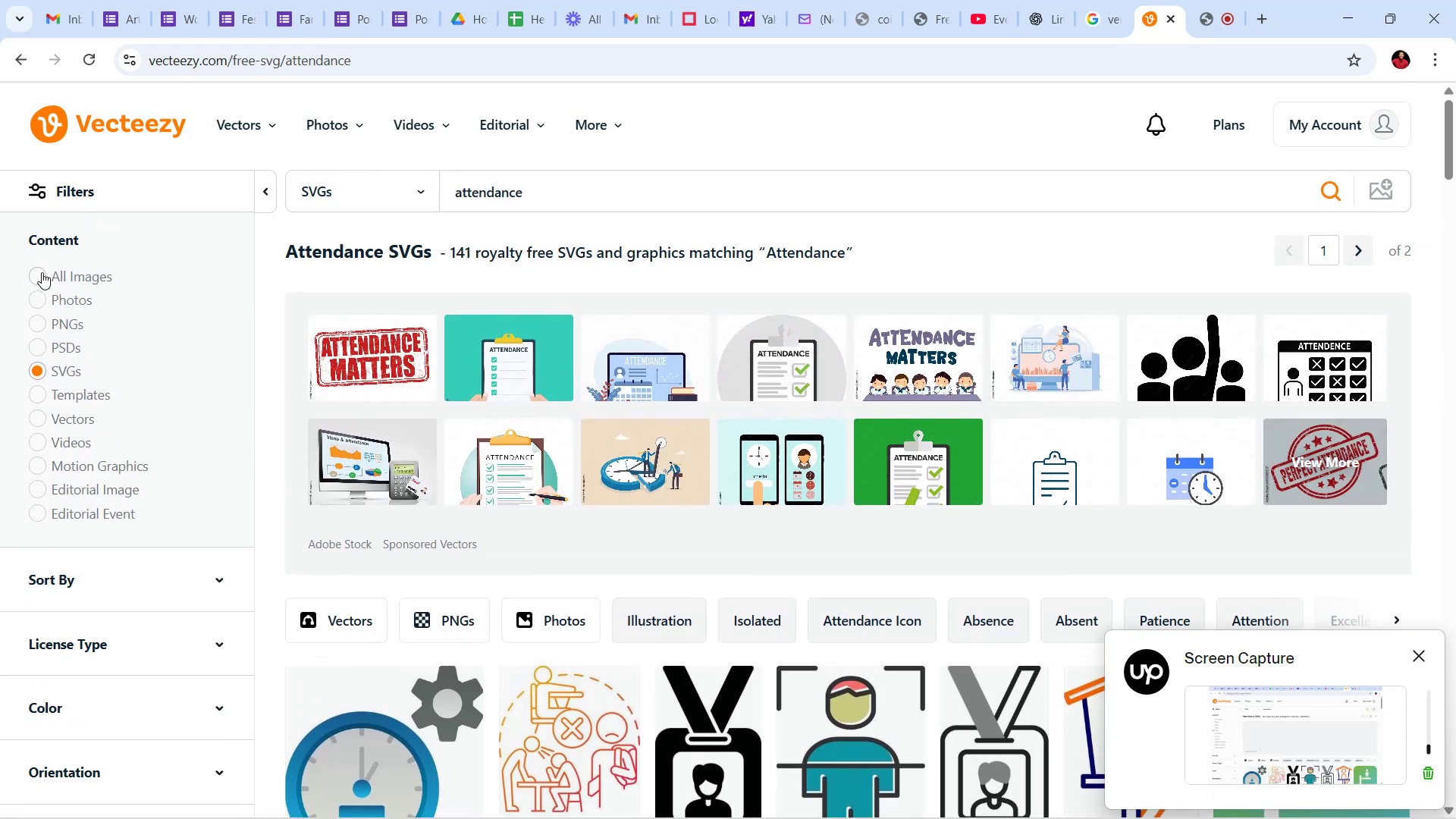 
left_click([42, 272])
 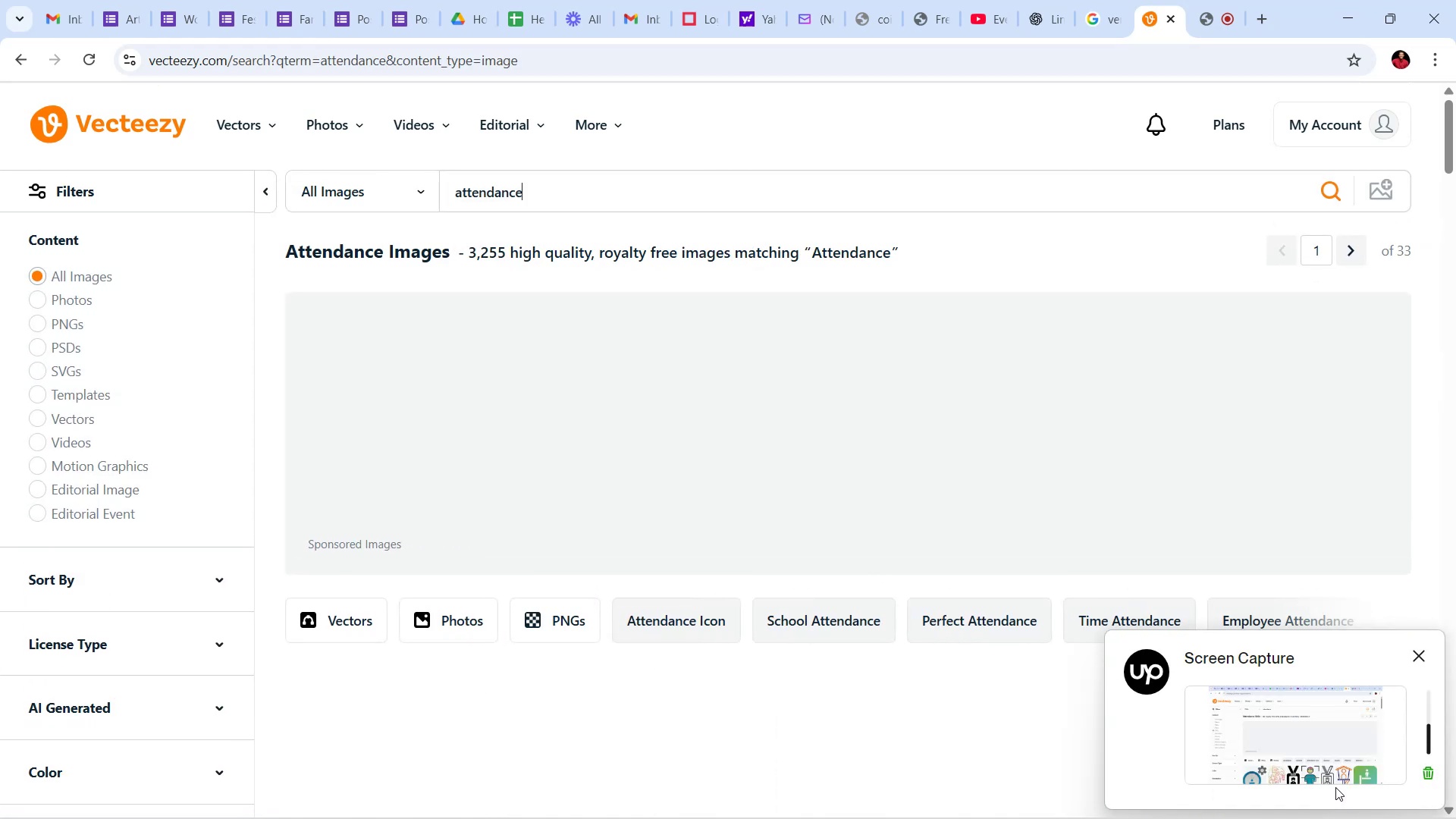 
scroll: coordinate [842, 494], scroll_direction: down, amount: 10.0
 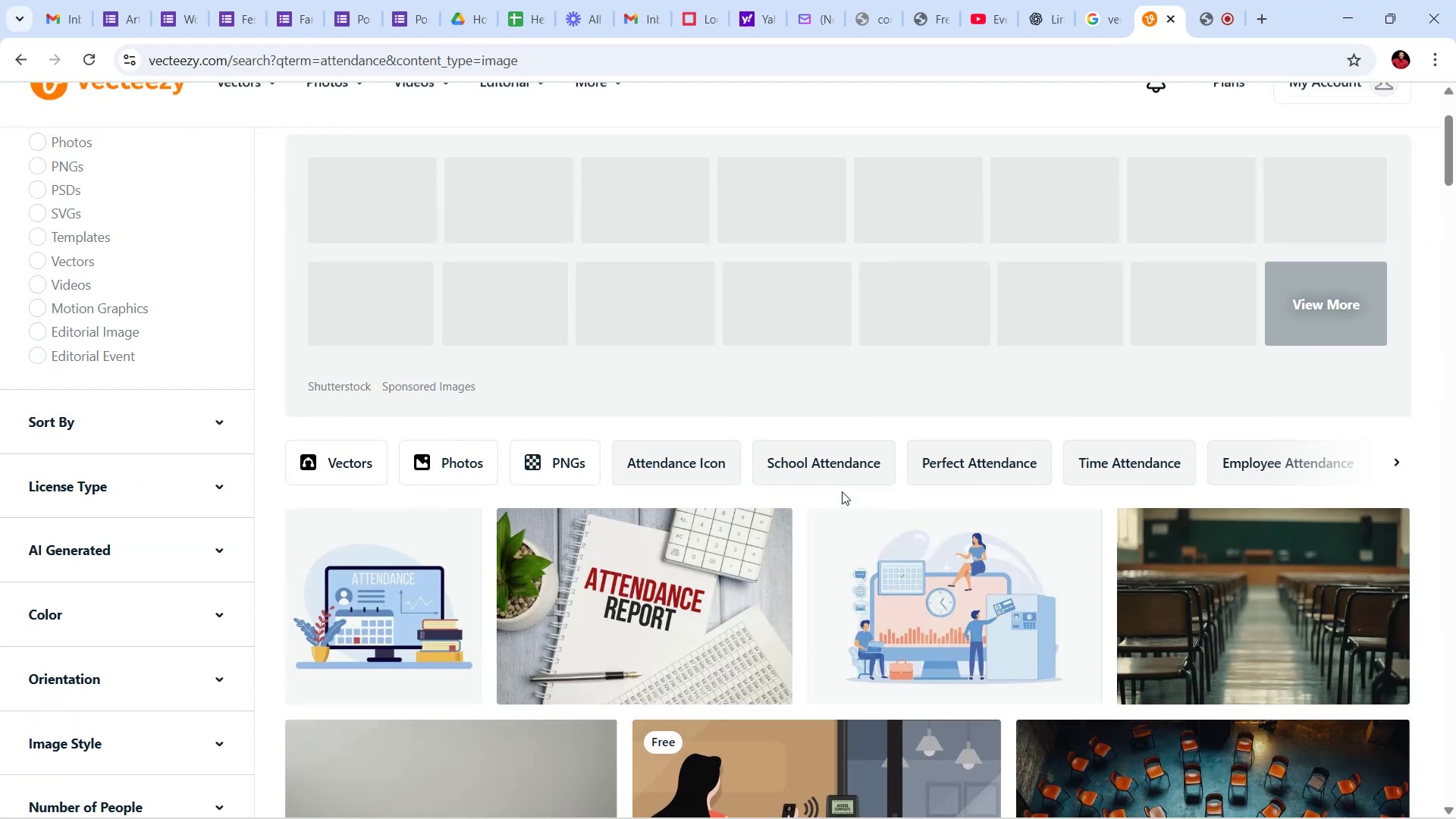 
scroll: coordinate [842, 491], scroll_direction: up, amount: 4.0
 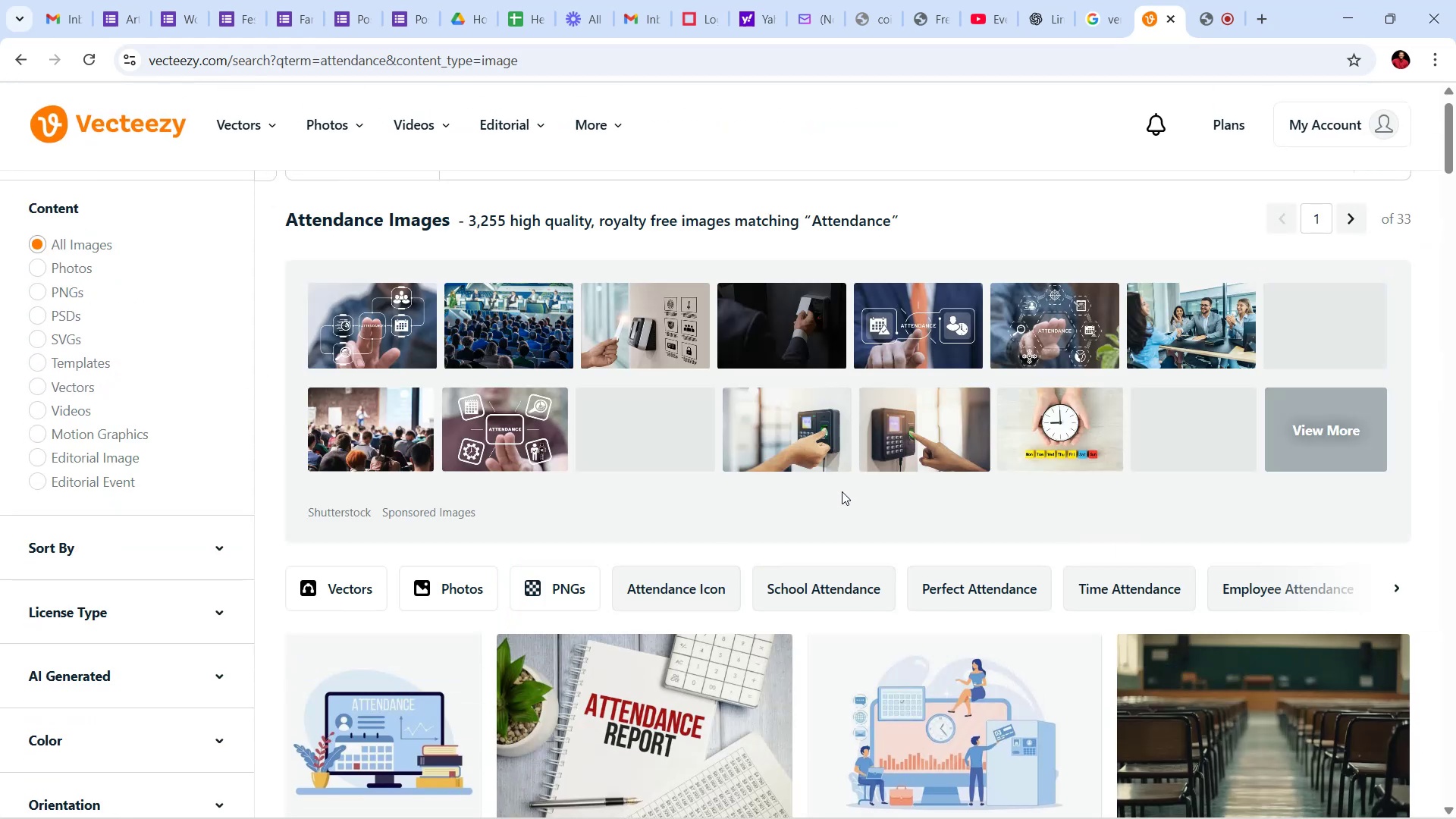 
scroll: coordinate [971, 459], scroll_direction: down, amount: 28.0
 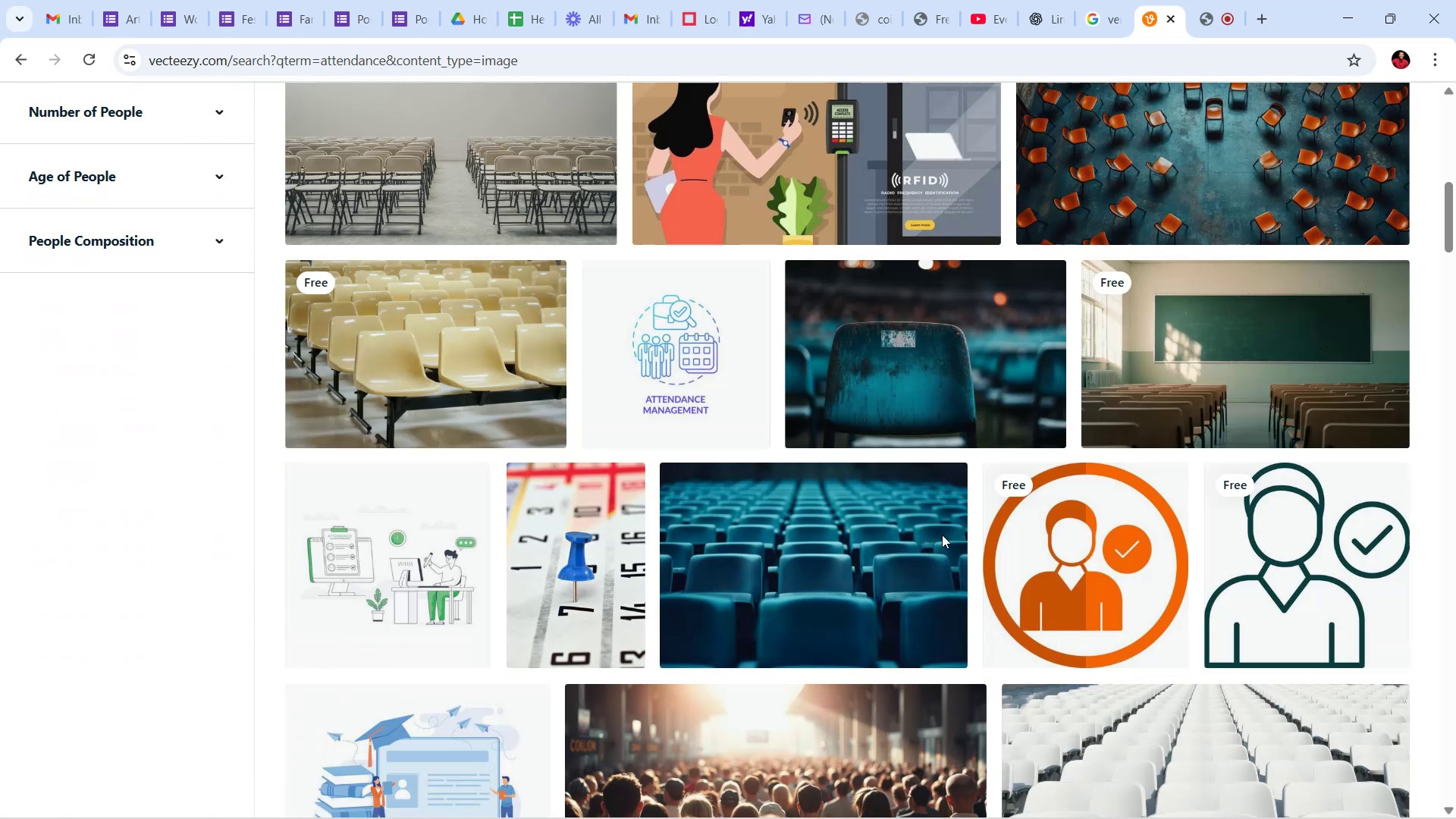 
scroll: coordinate [886, 500], scroll_direction: down, amount: 47.0
 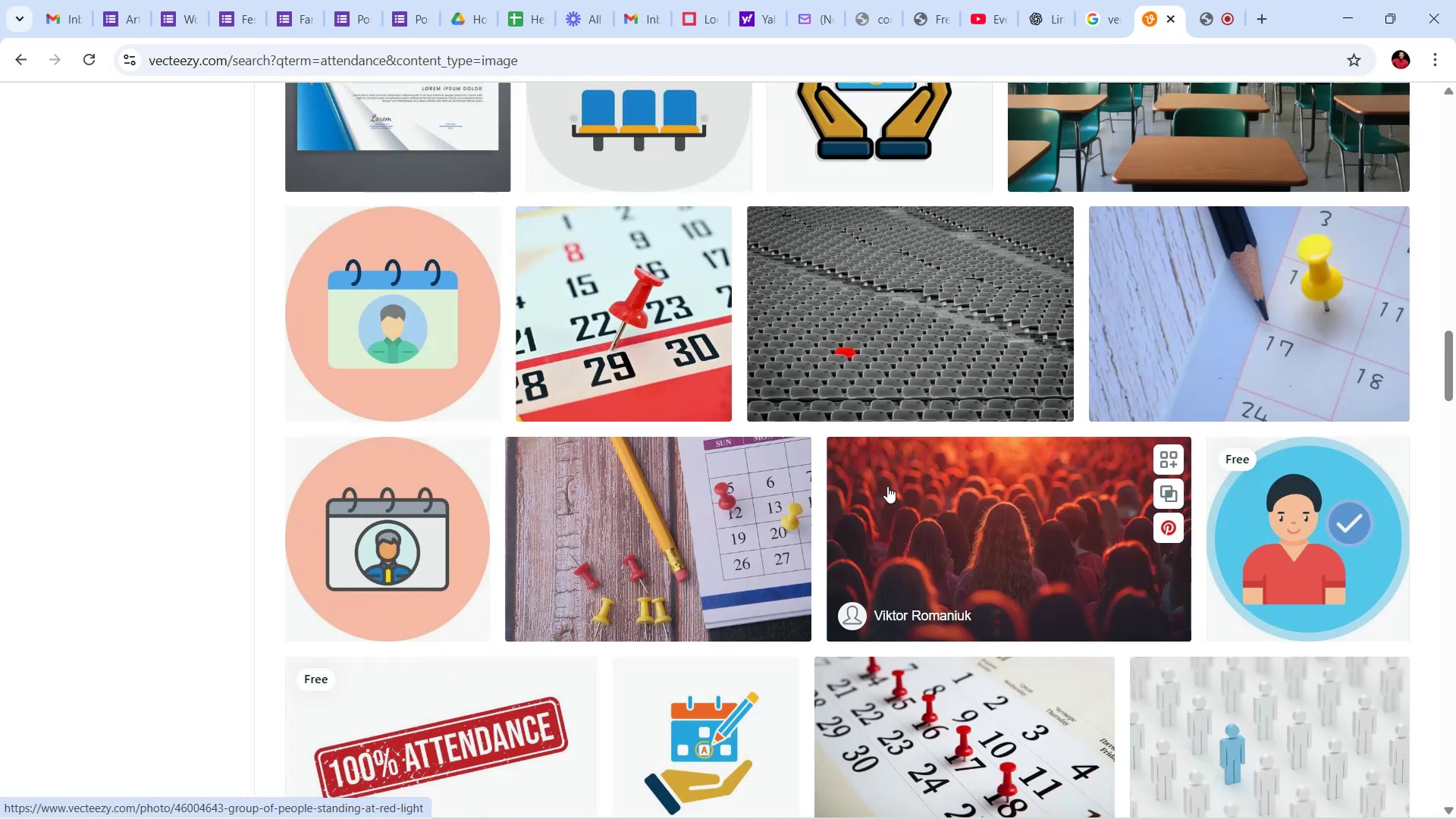 
scroll: coordinate [887, 489], scroll_direction: down, amount: 3.0
 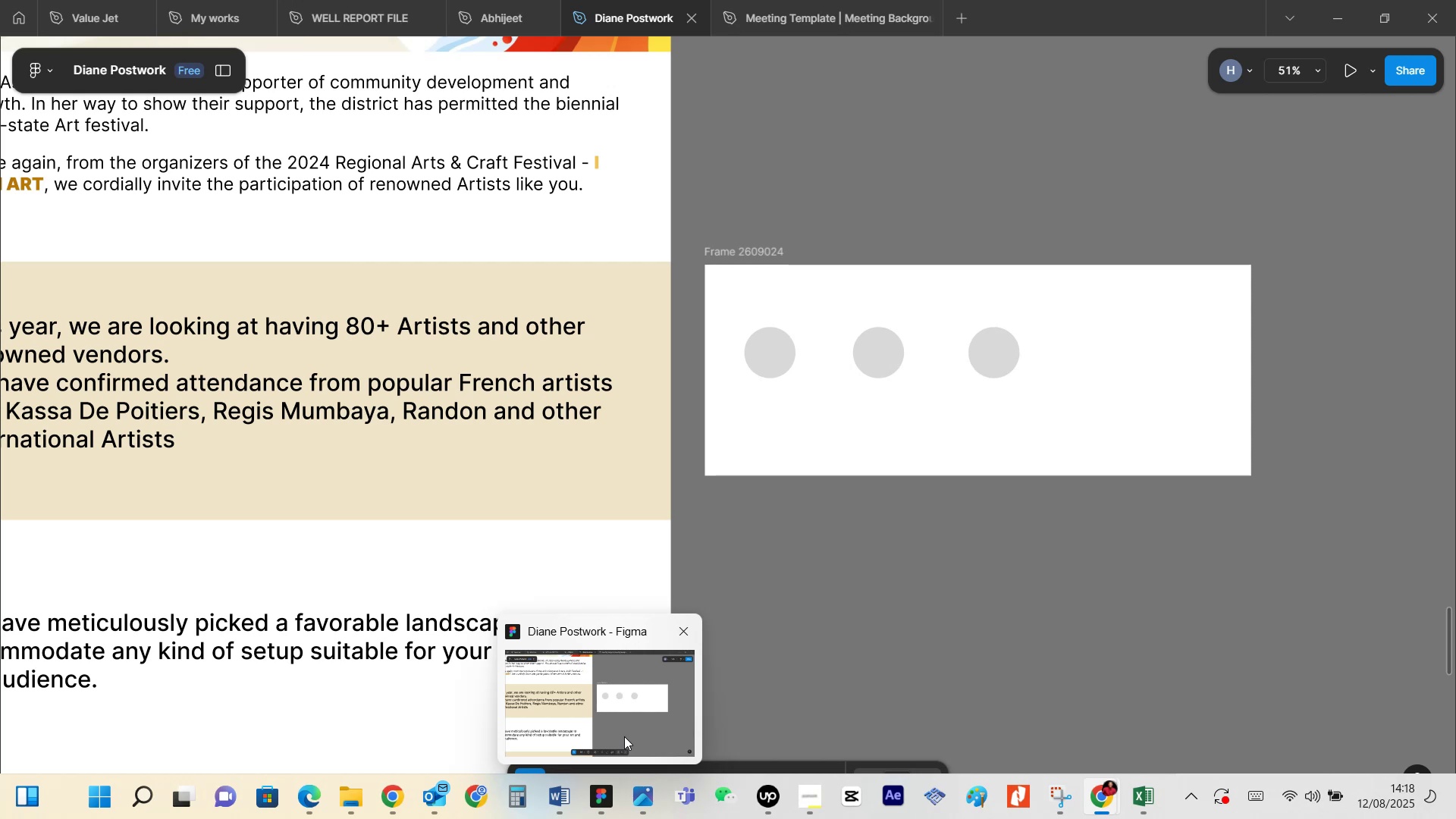 
wait(125.27)
 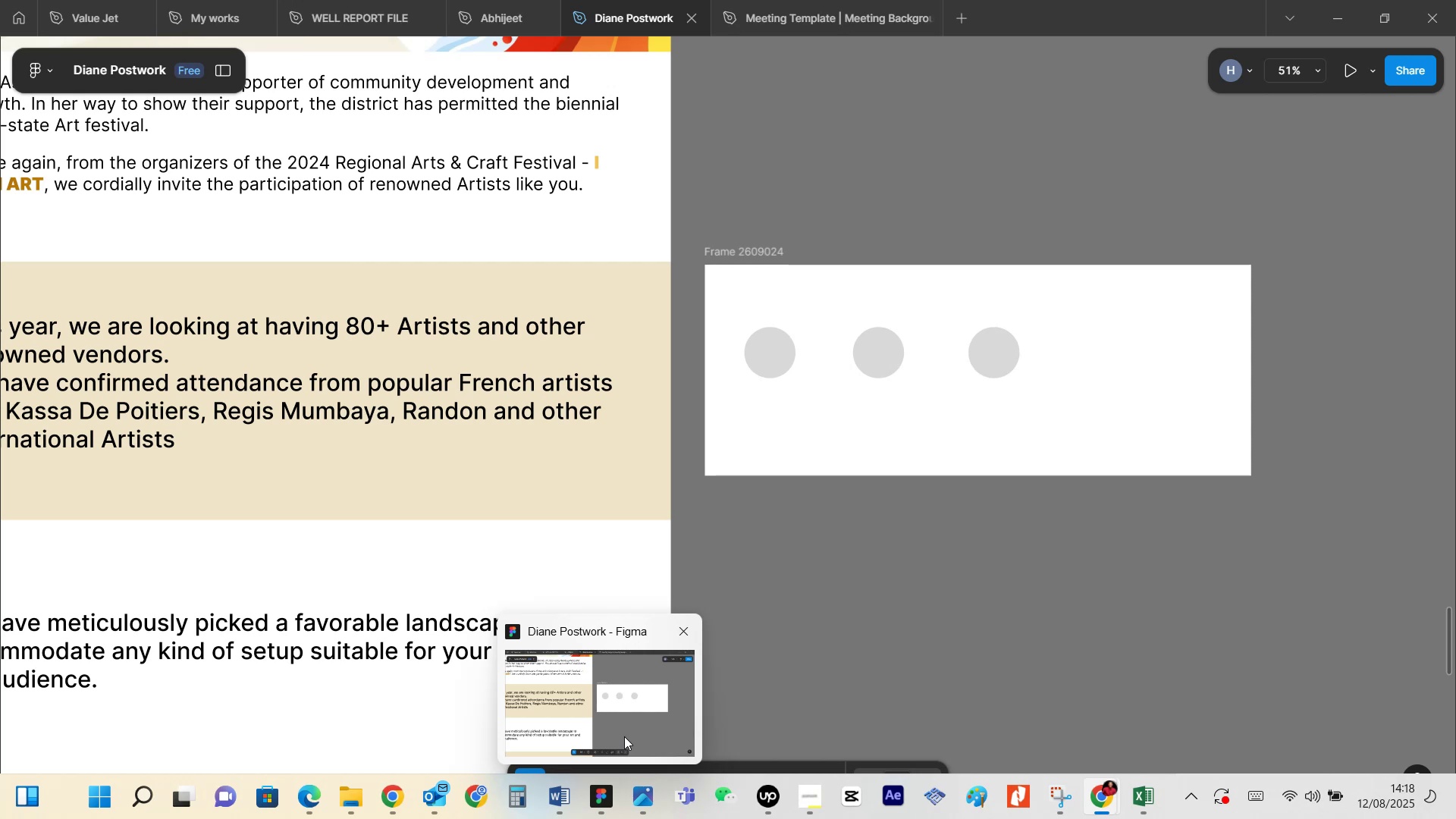 
scroll: coordinate [794, 380], scroll_direction: down, amount: 13.0
 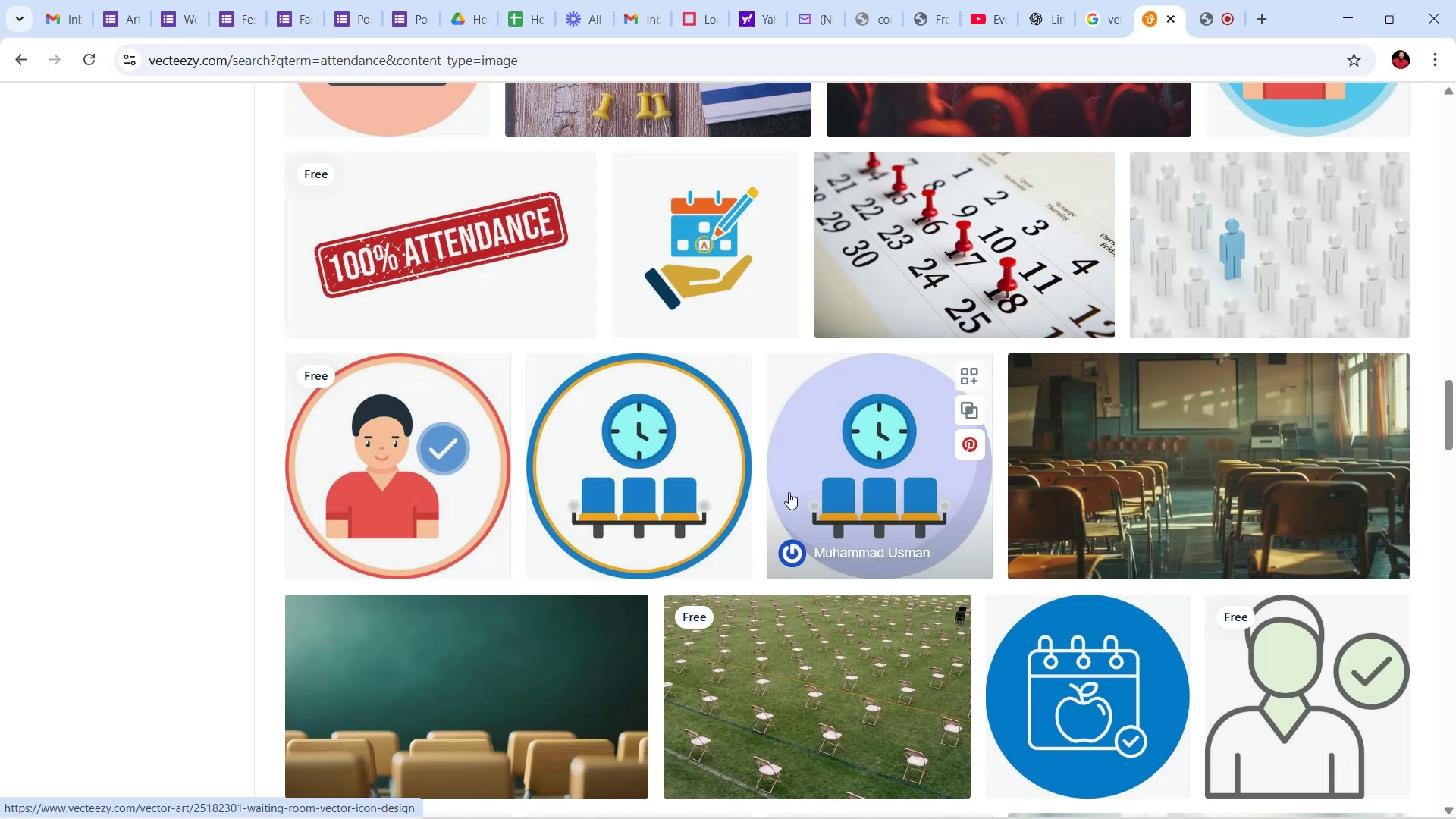 
wait(7.02)
 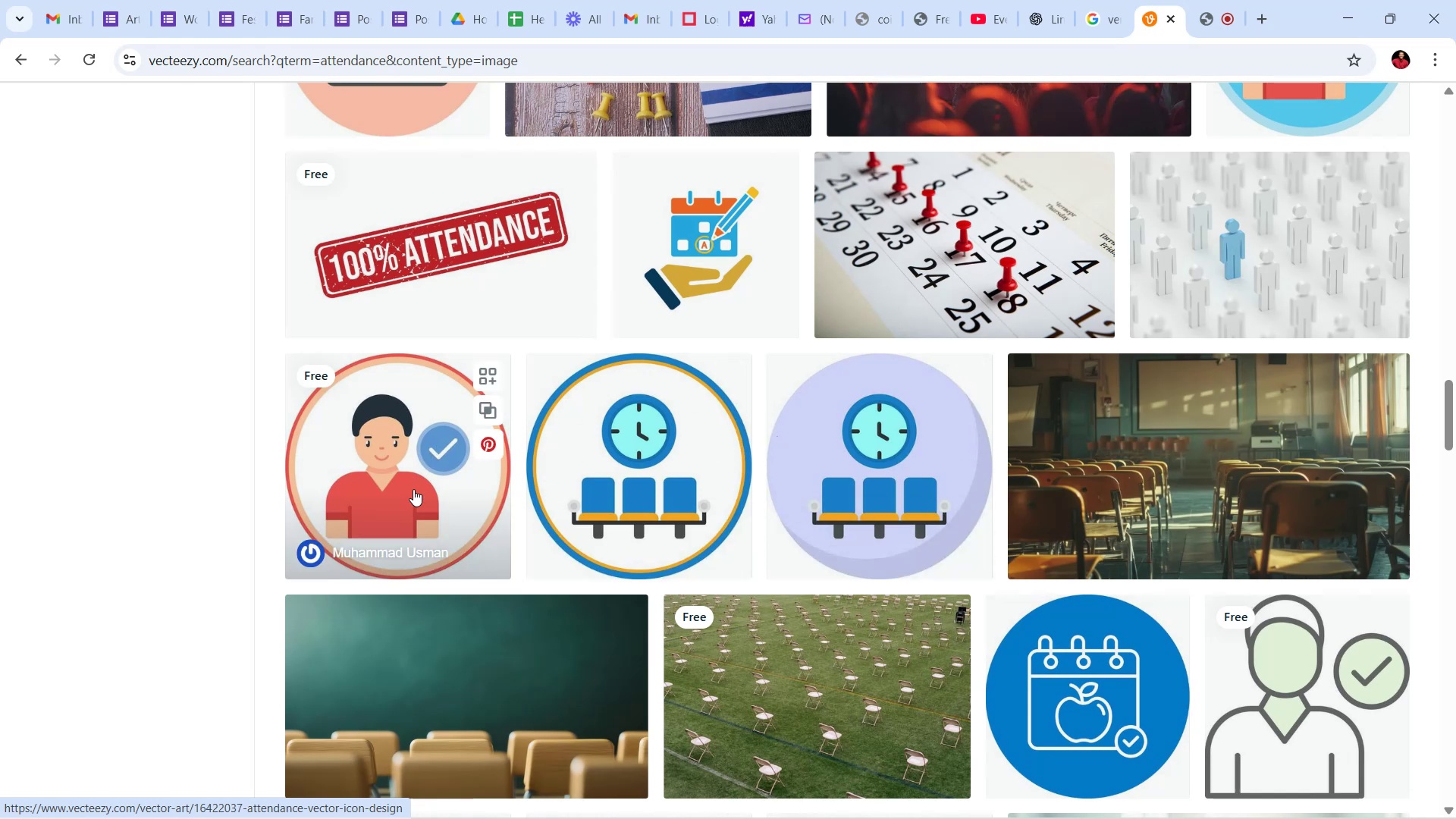 
scroll: coordinate [773, 510], scroll_direction: down, amount: 8.0
 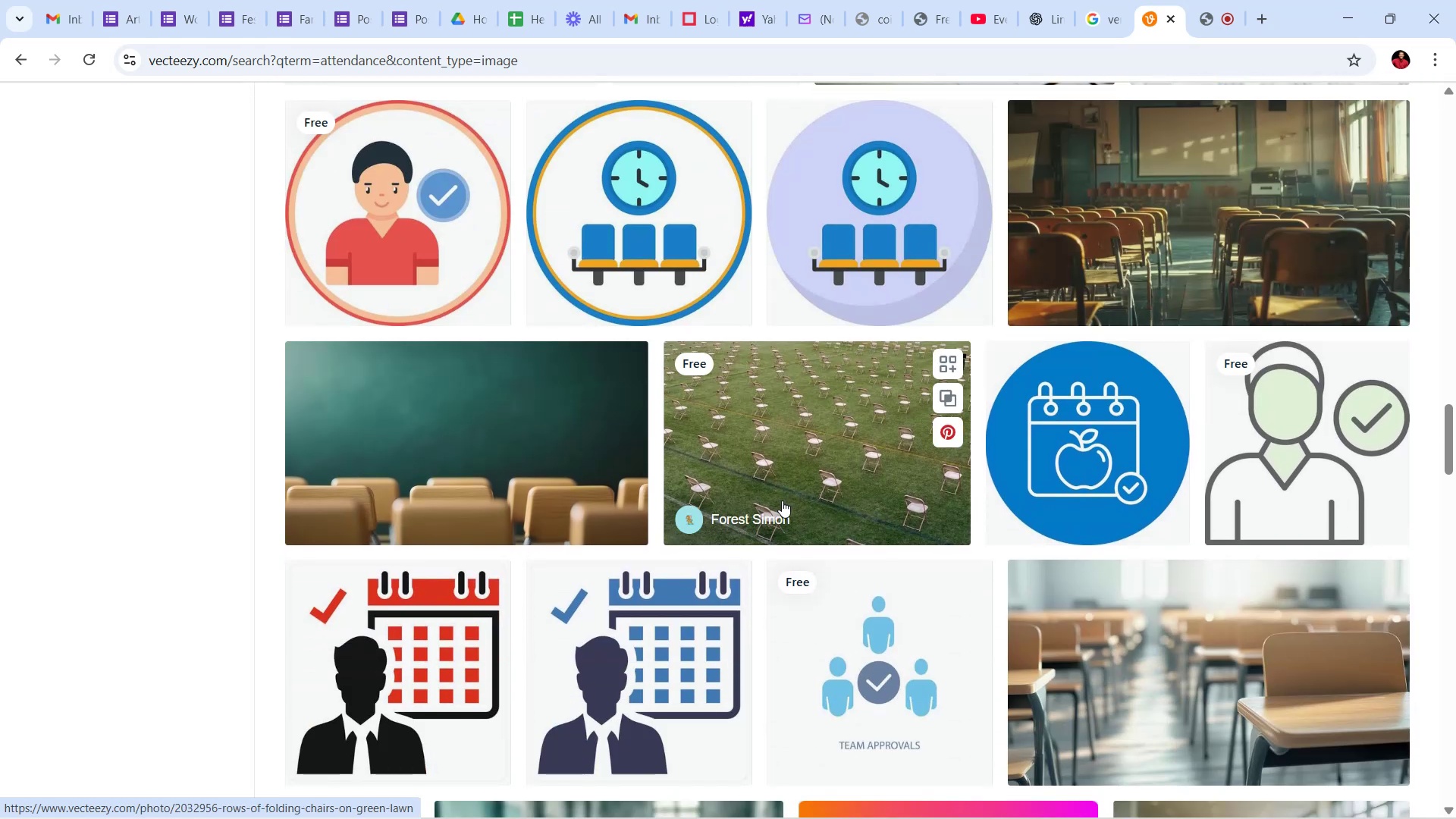 
scroll: coordinate [782, 500], scroll_direction: up, amount: 5.0
 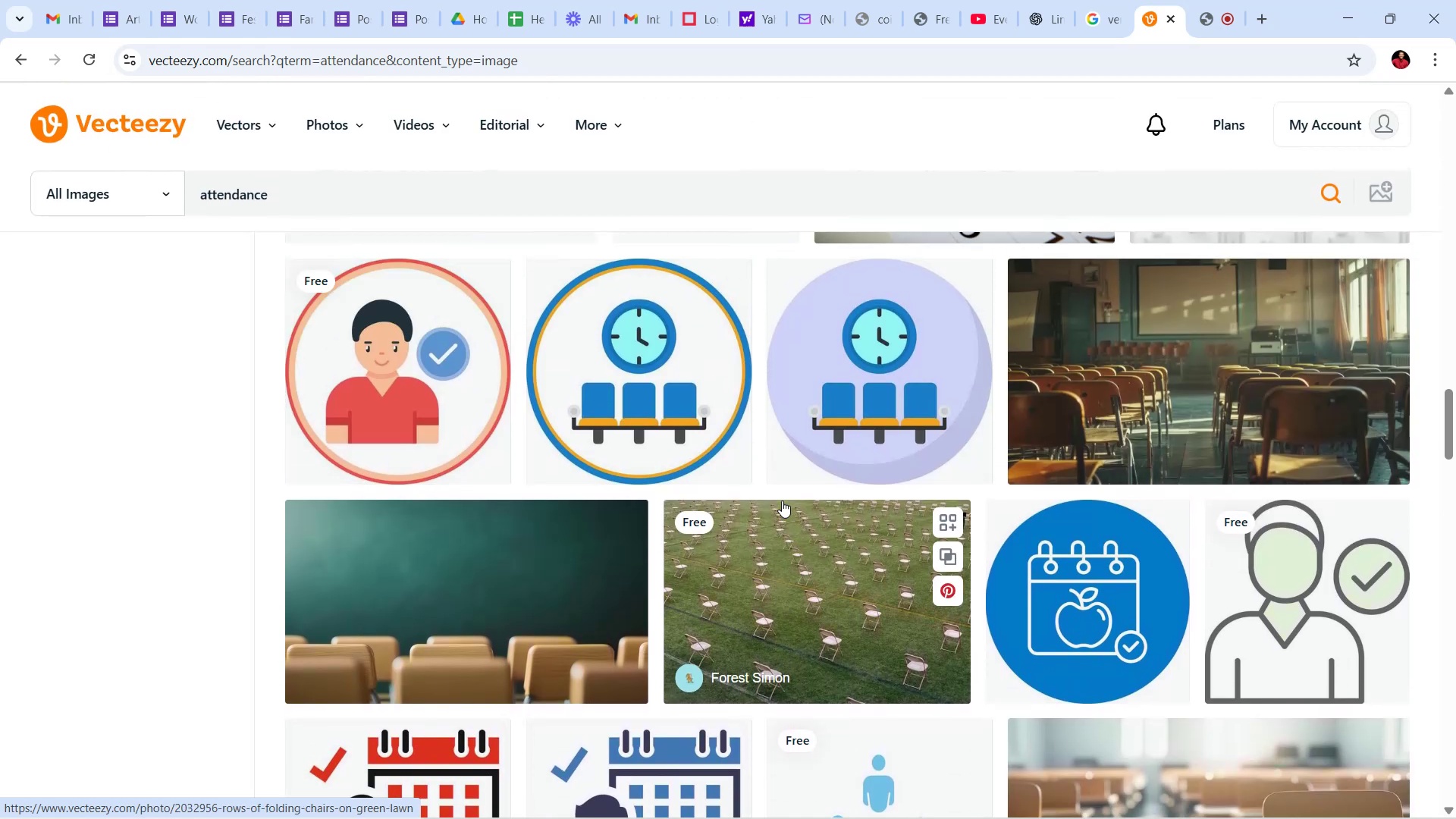 
scroll: coordinate [782, 500], scroll_direction: down, amount: 4.0
 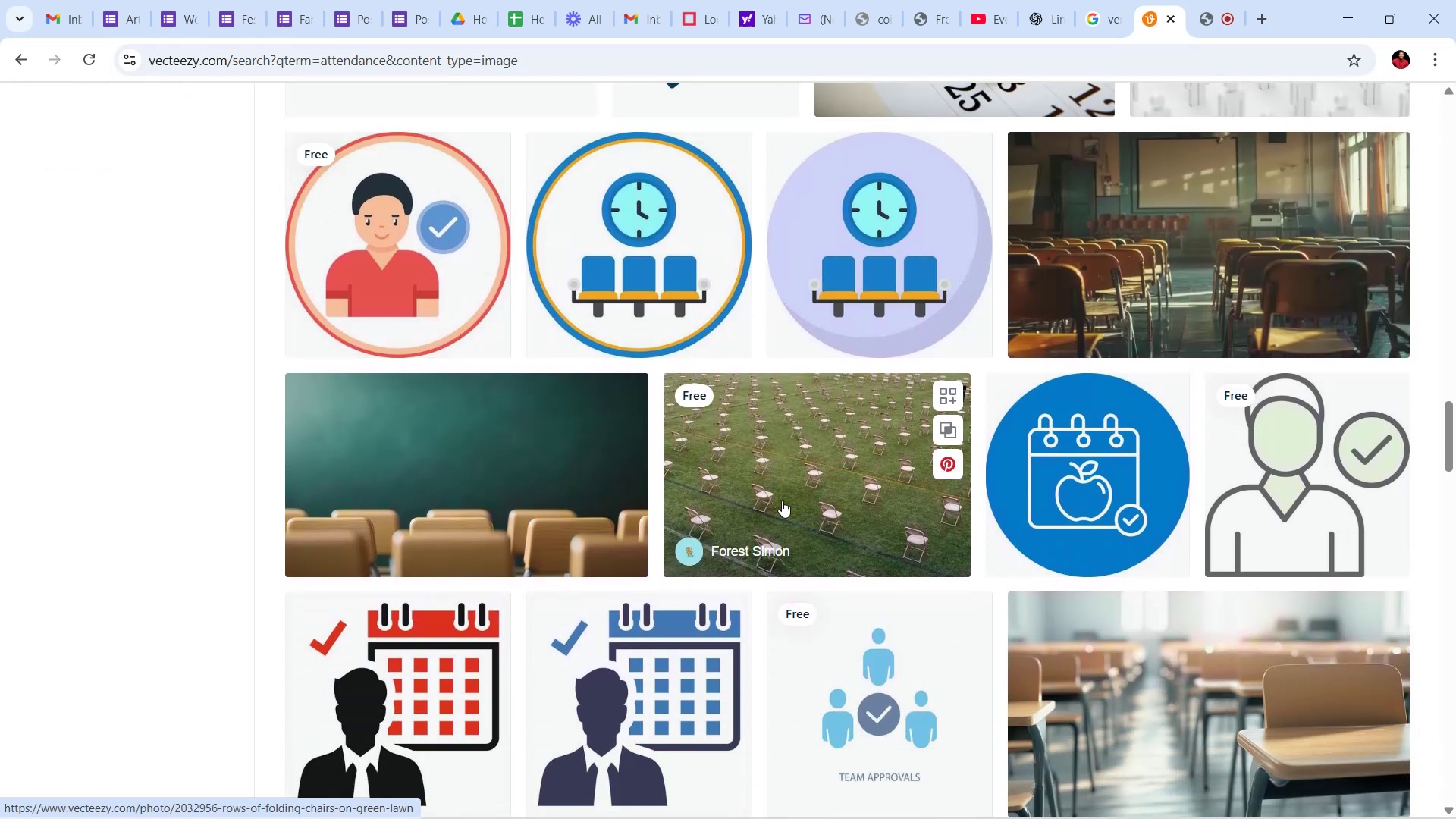 
scroll: coordinate [782, 500], scroll_direction: up, amount: 4.0
 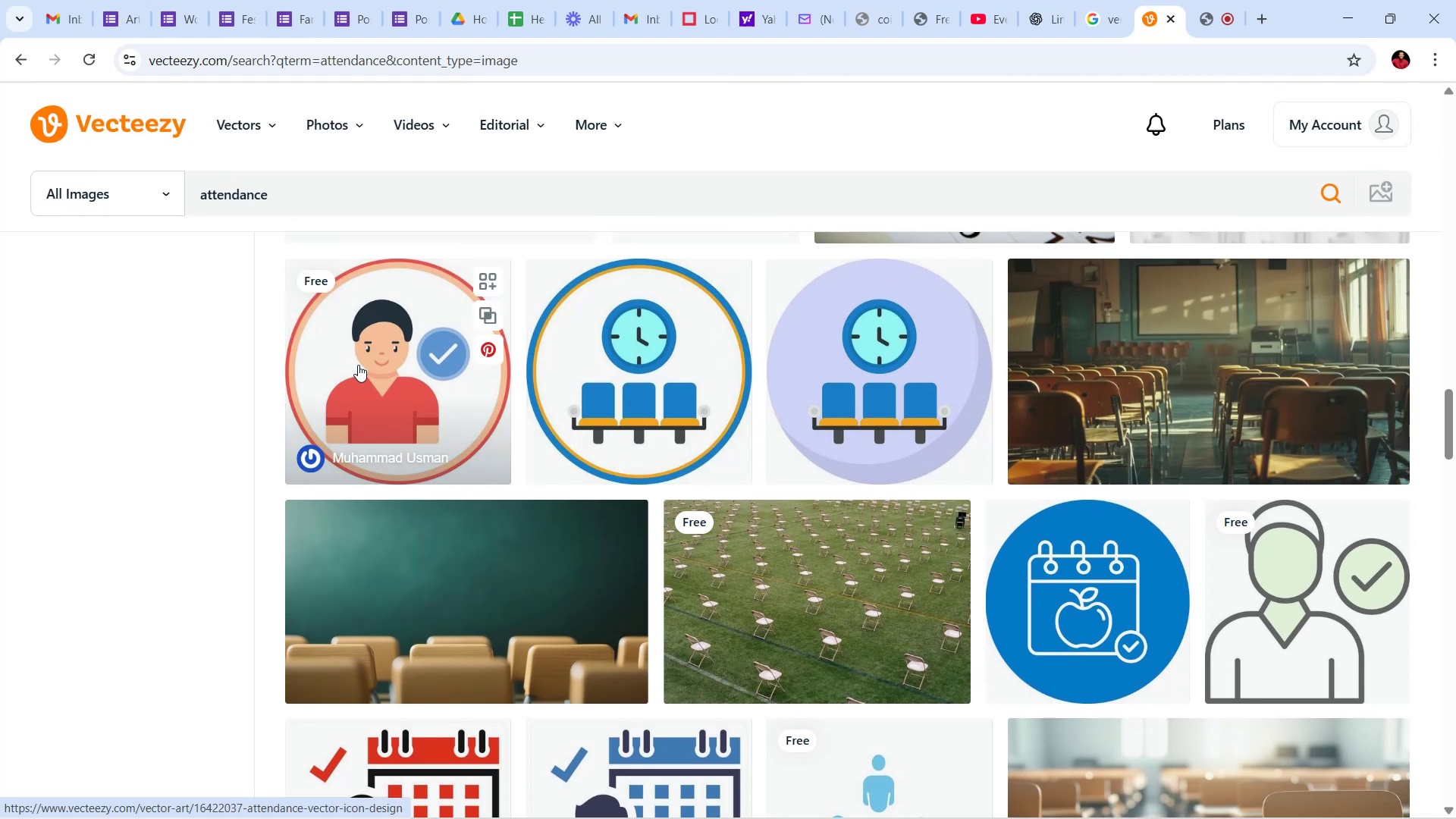 
left_click([358, 362])
 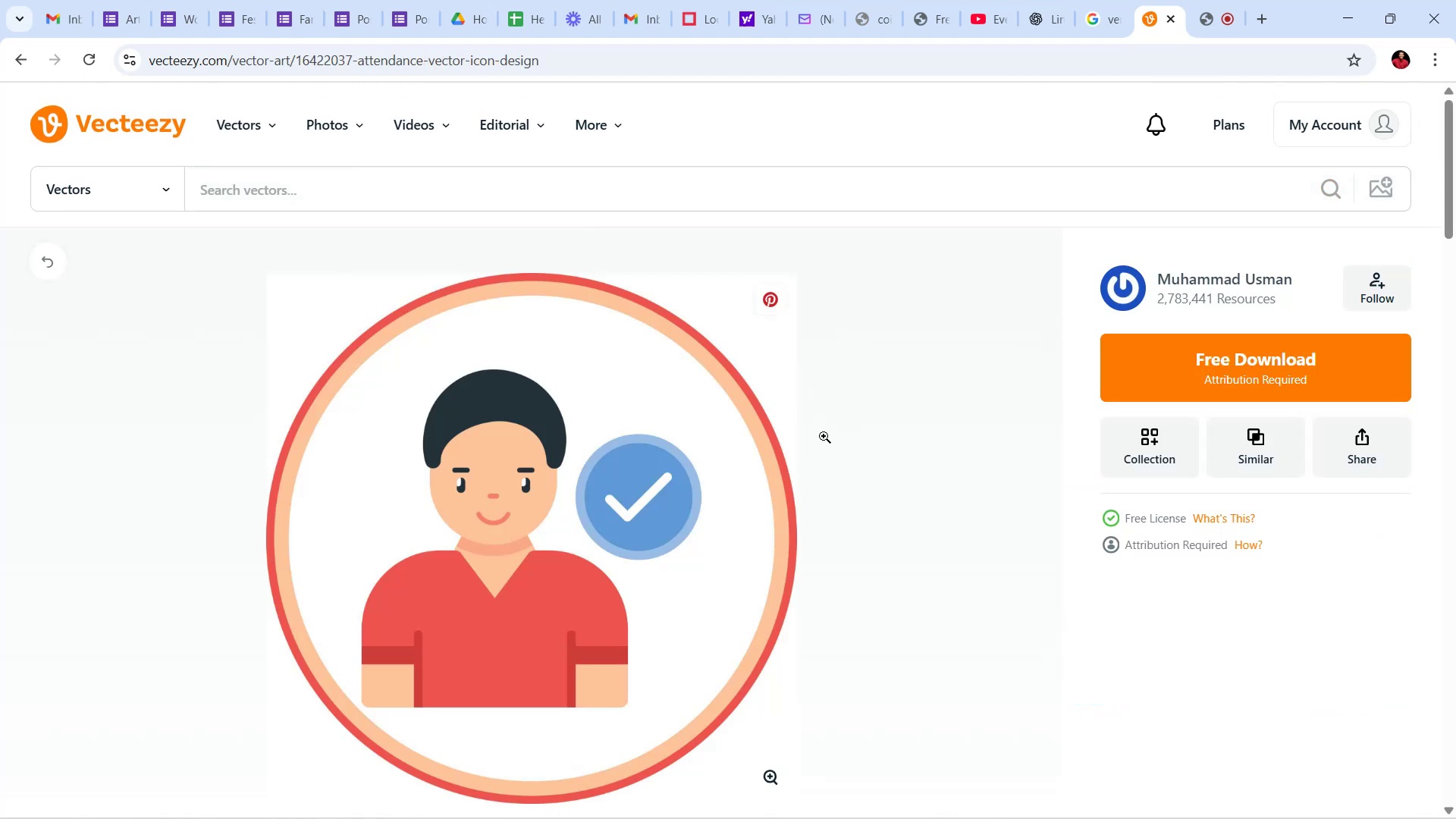 
scroll: coordinate [824, 379], scroll_direction: down, amount: 3.0
 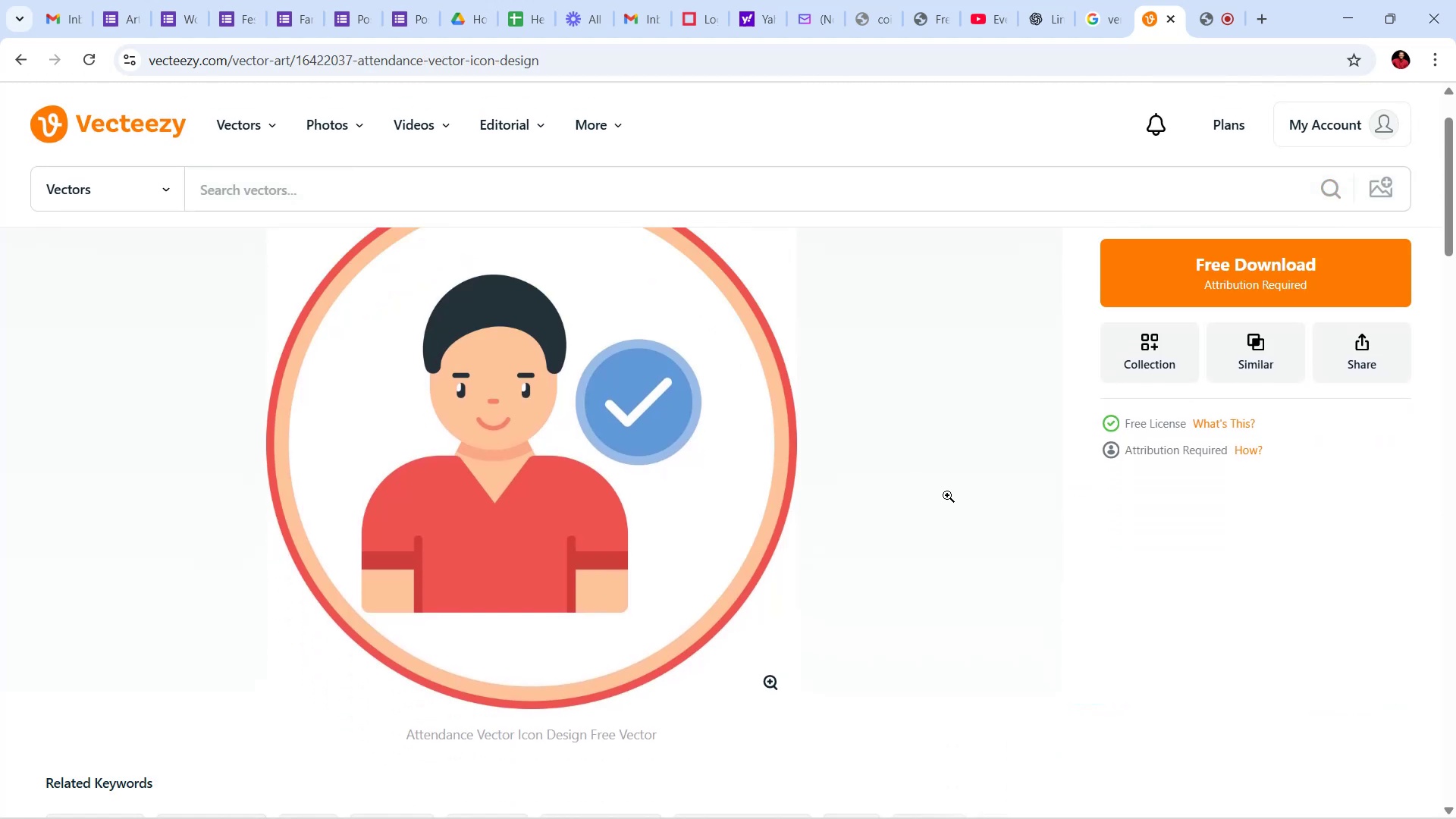 
scroll: coordinate [947, 493], scroll_direction: up, amount: 4.0
 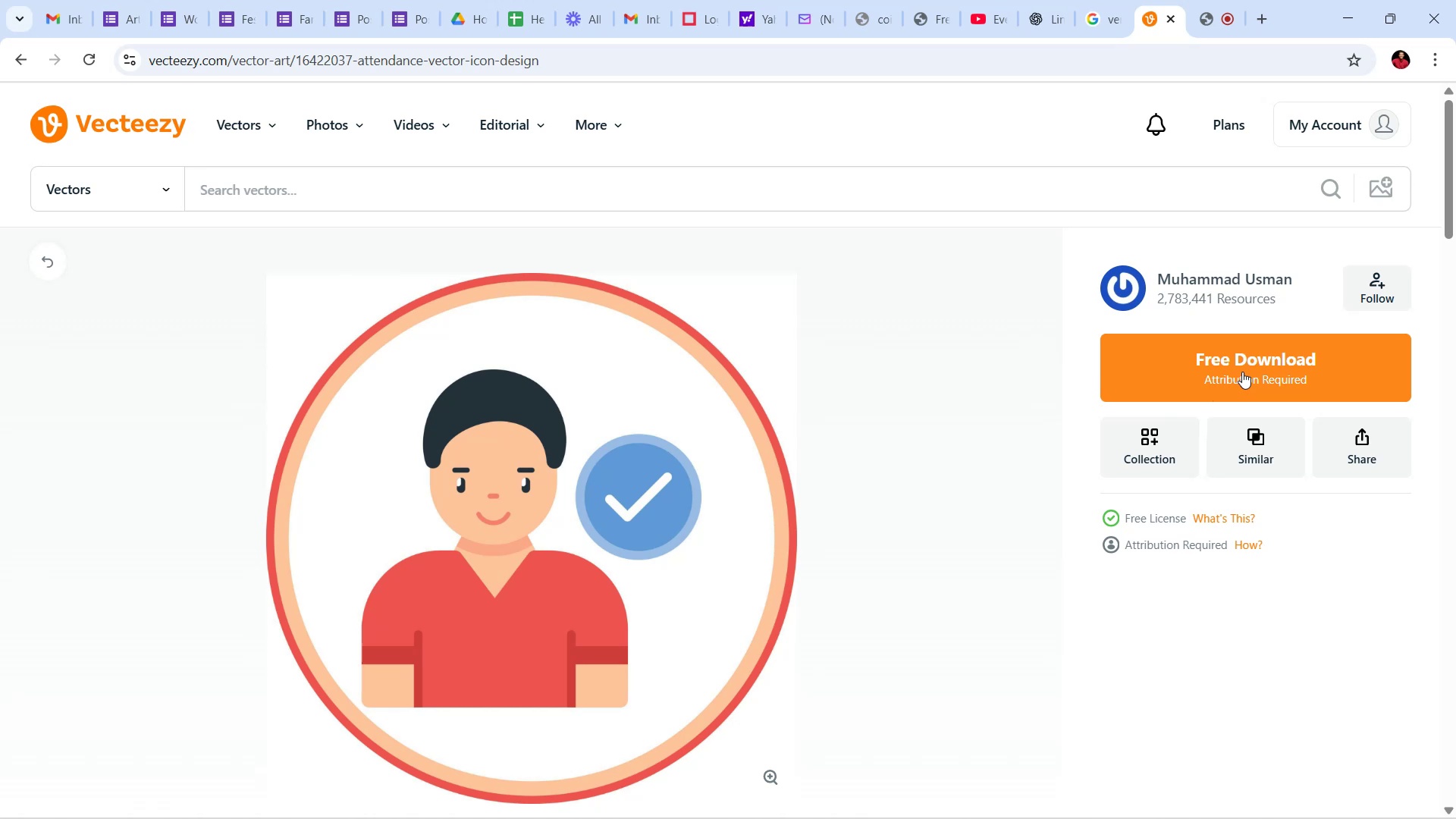 
wait(6.74)
 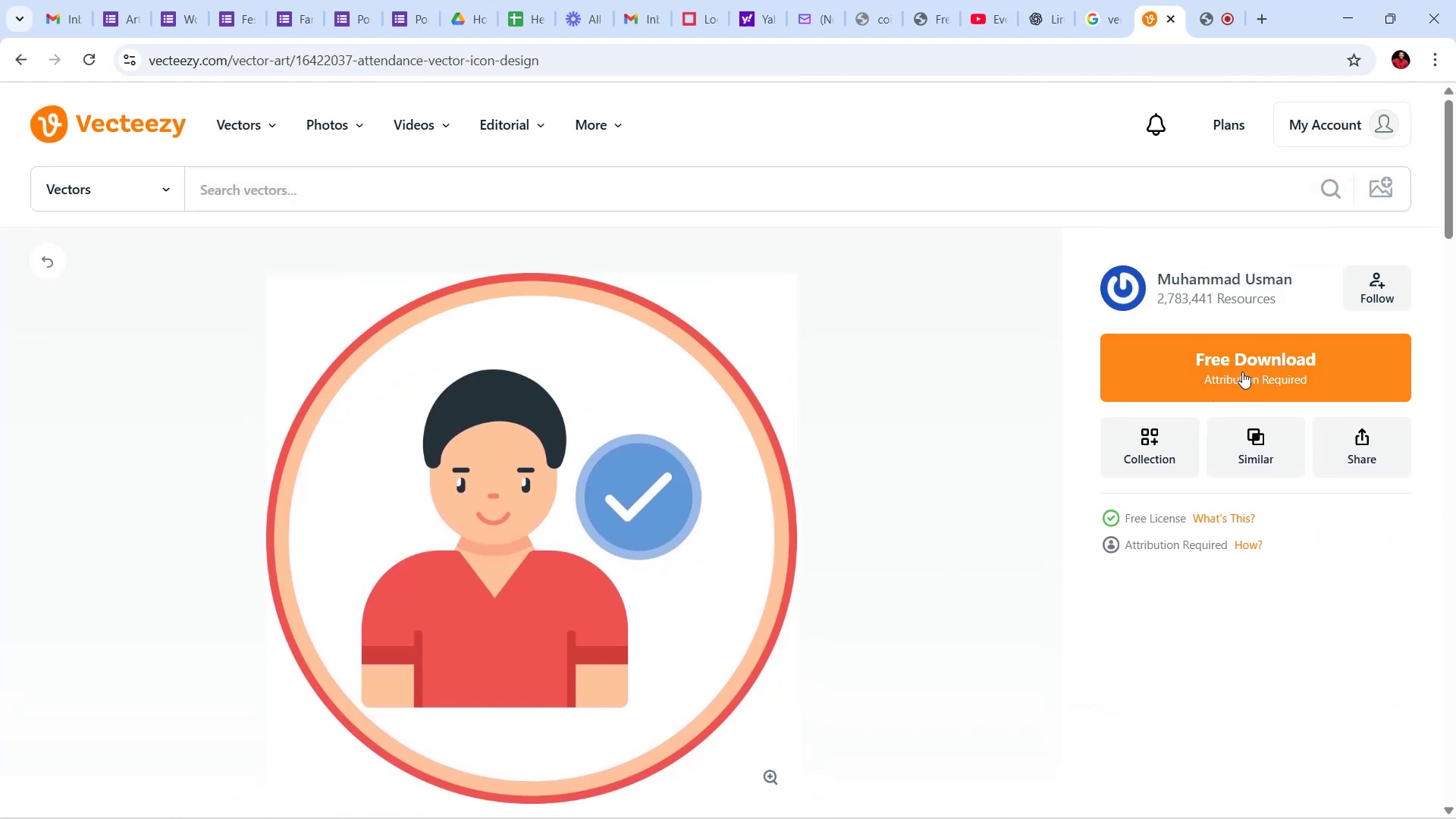 
scroll: coordinate [1320, 654], scroll_direction: down, amount: 2.0
 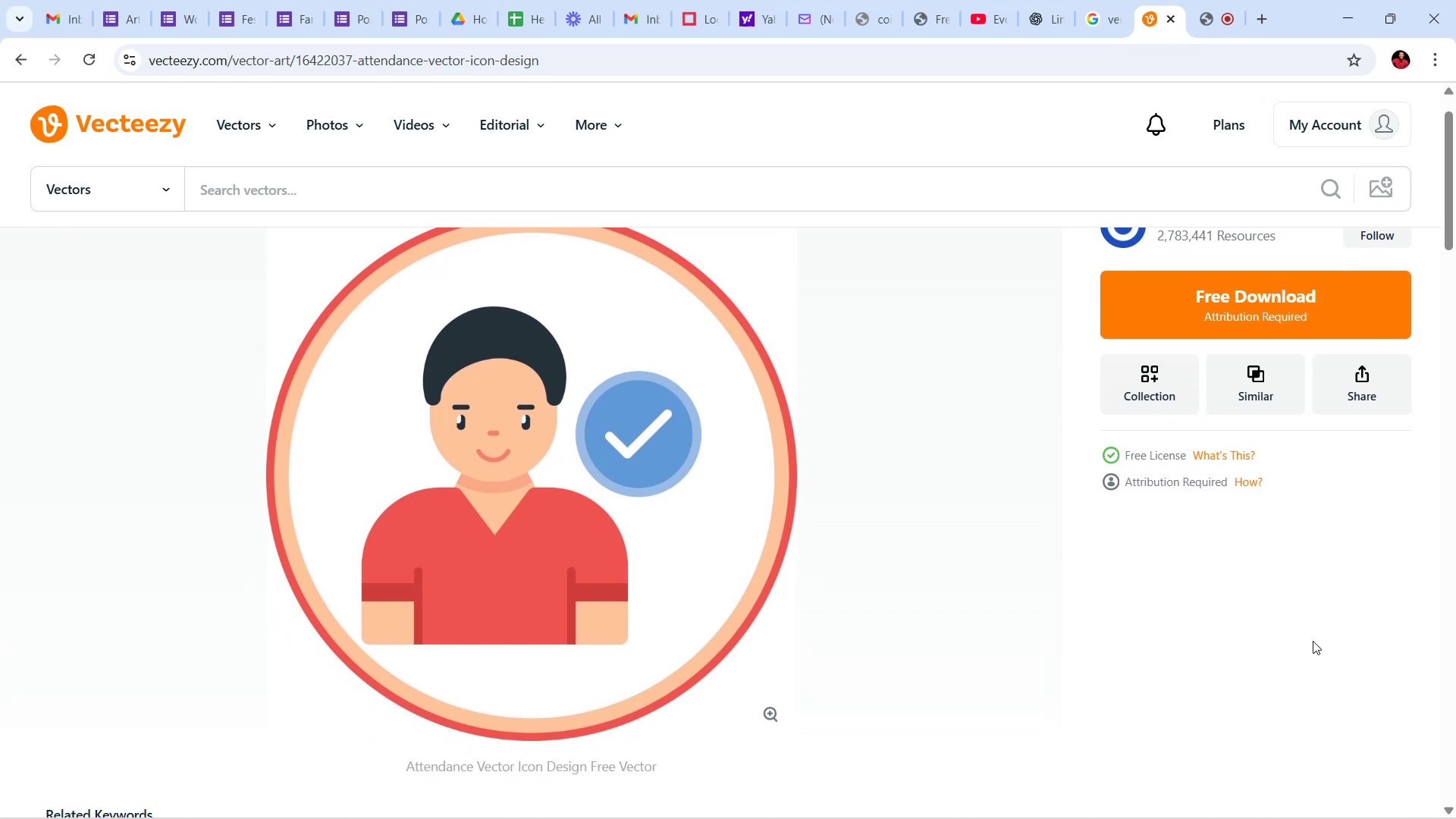 
scroll: coordinate [1313, 642], scroll_direction: up, amount: 2.0
 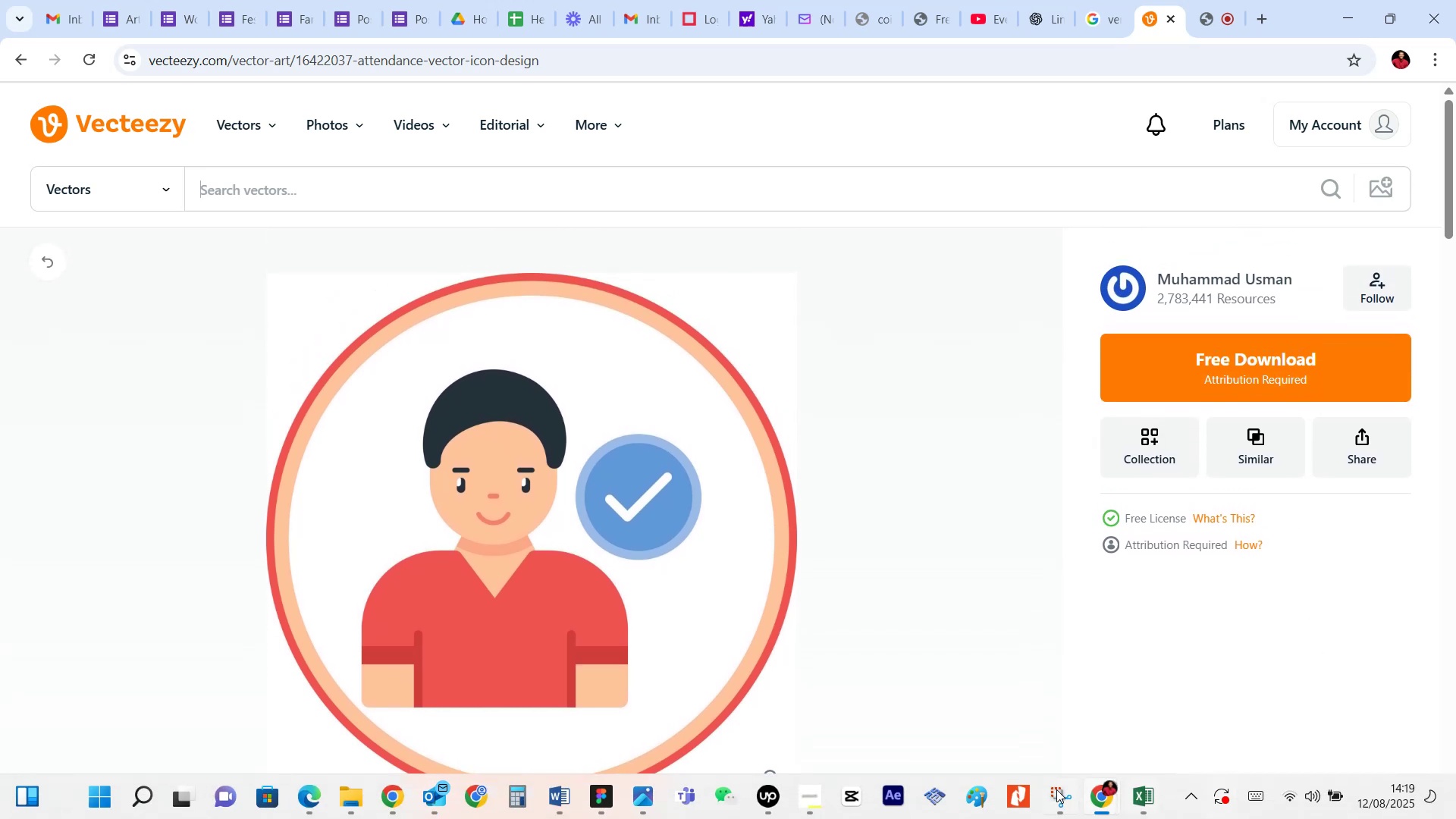 
left_click([1059, 802])
 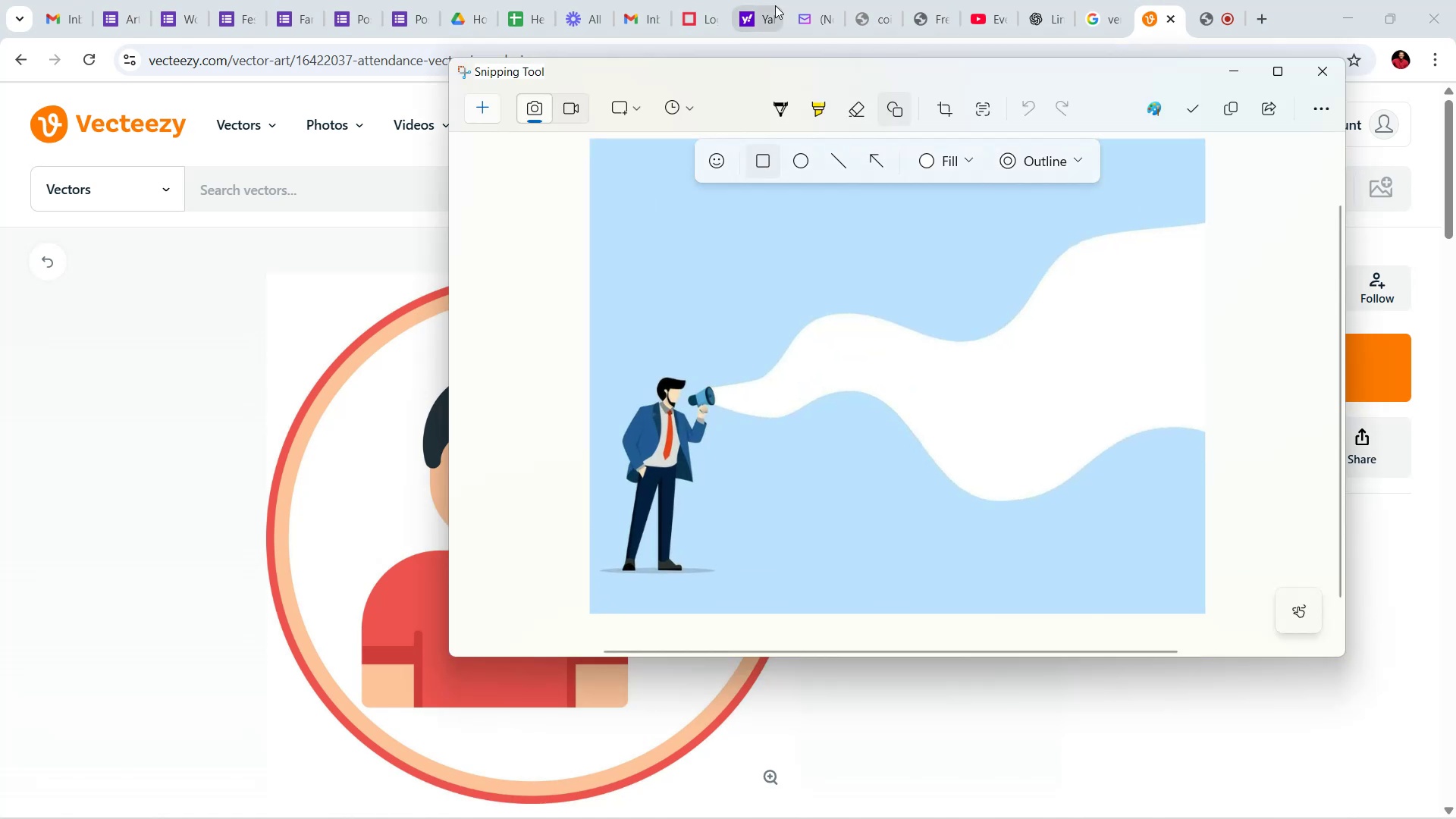 
left_click_drag(start_coordinate=[806, 76], to_coordinate=[456, 207])
 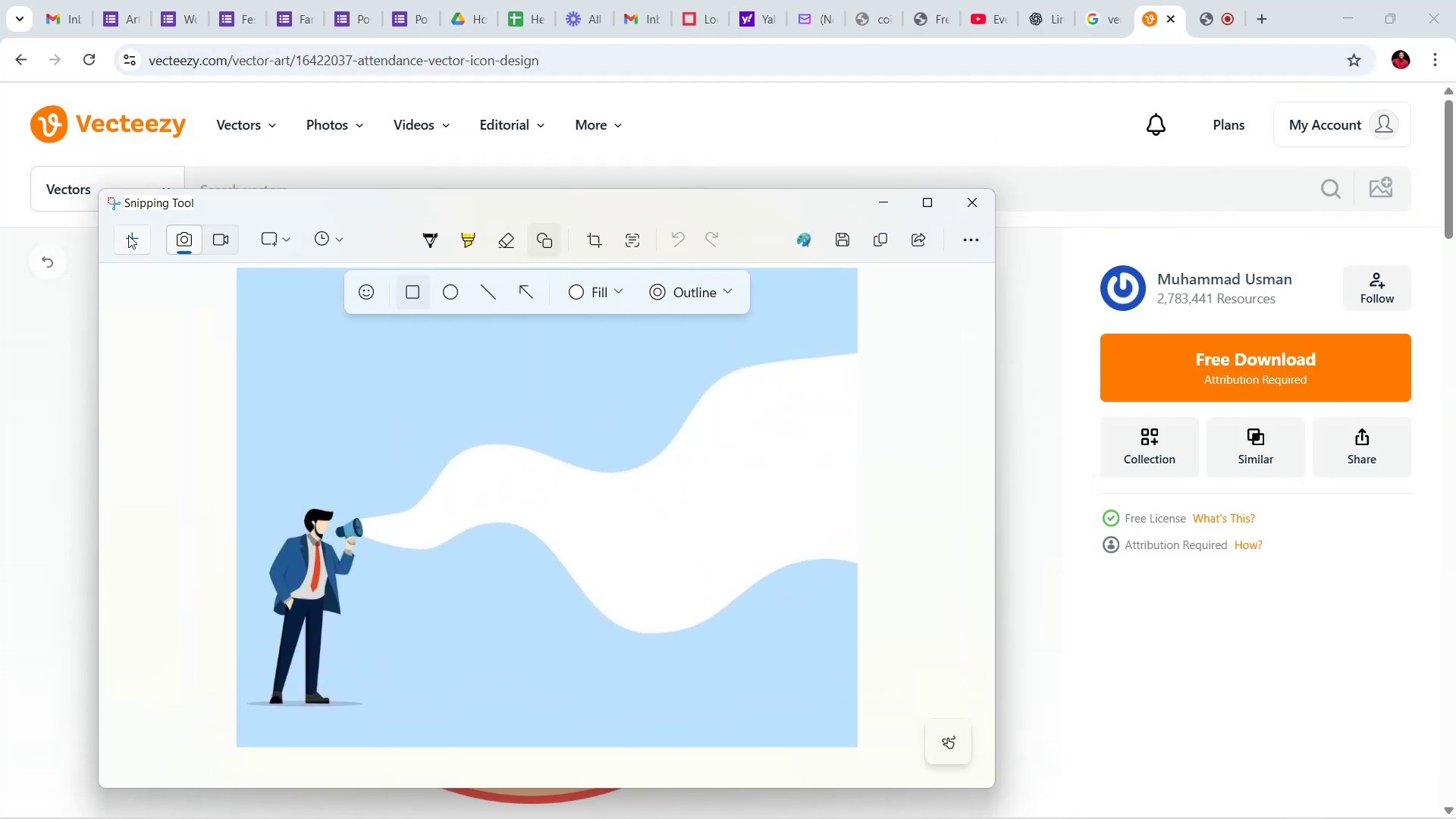 
left_click([128, 235])
 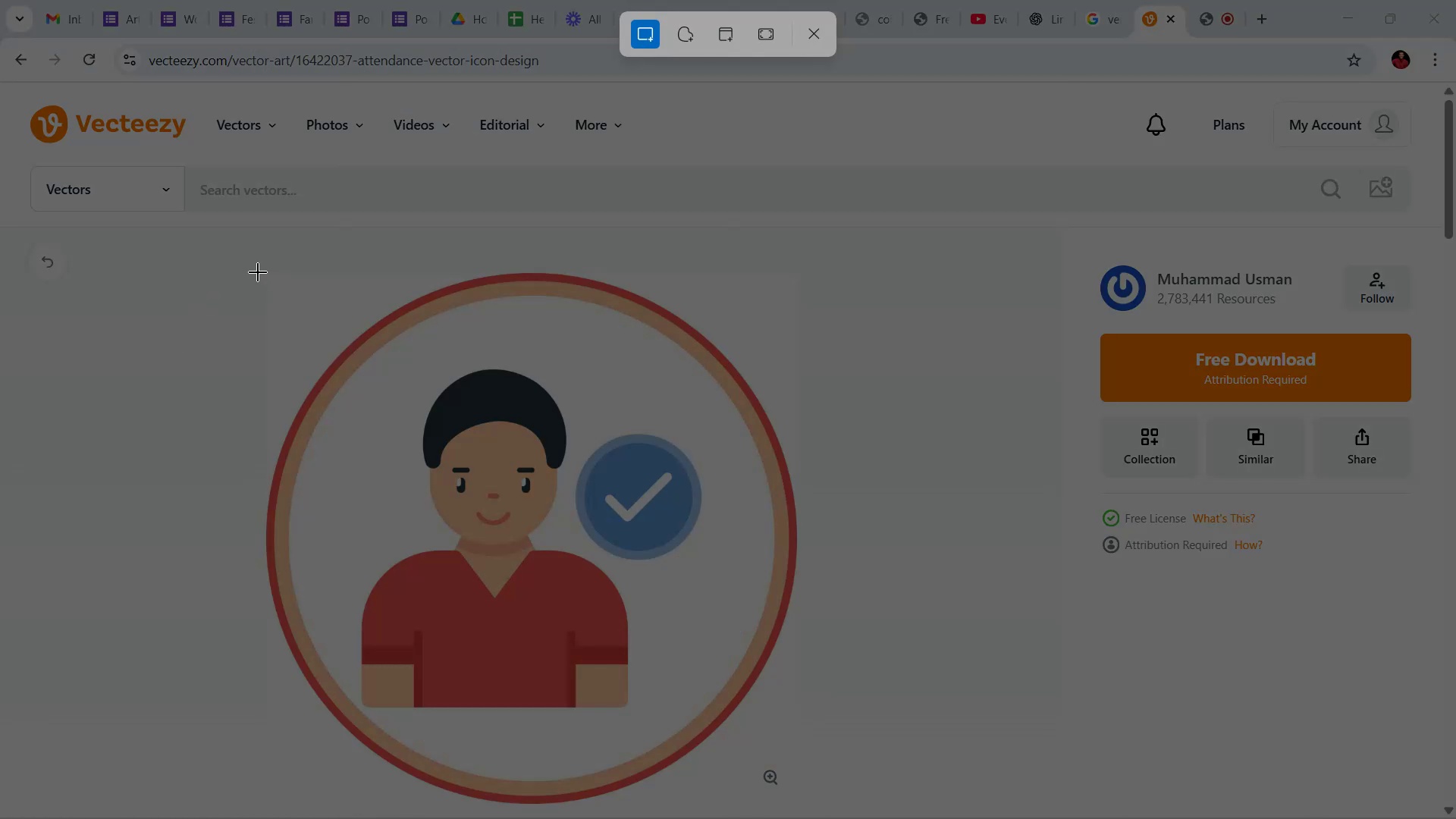 
wait(5.4)
 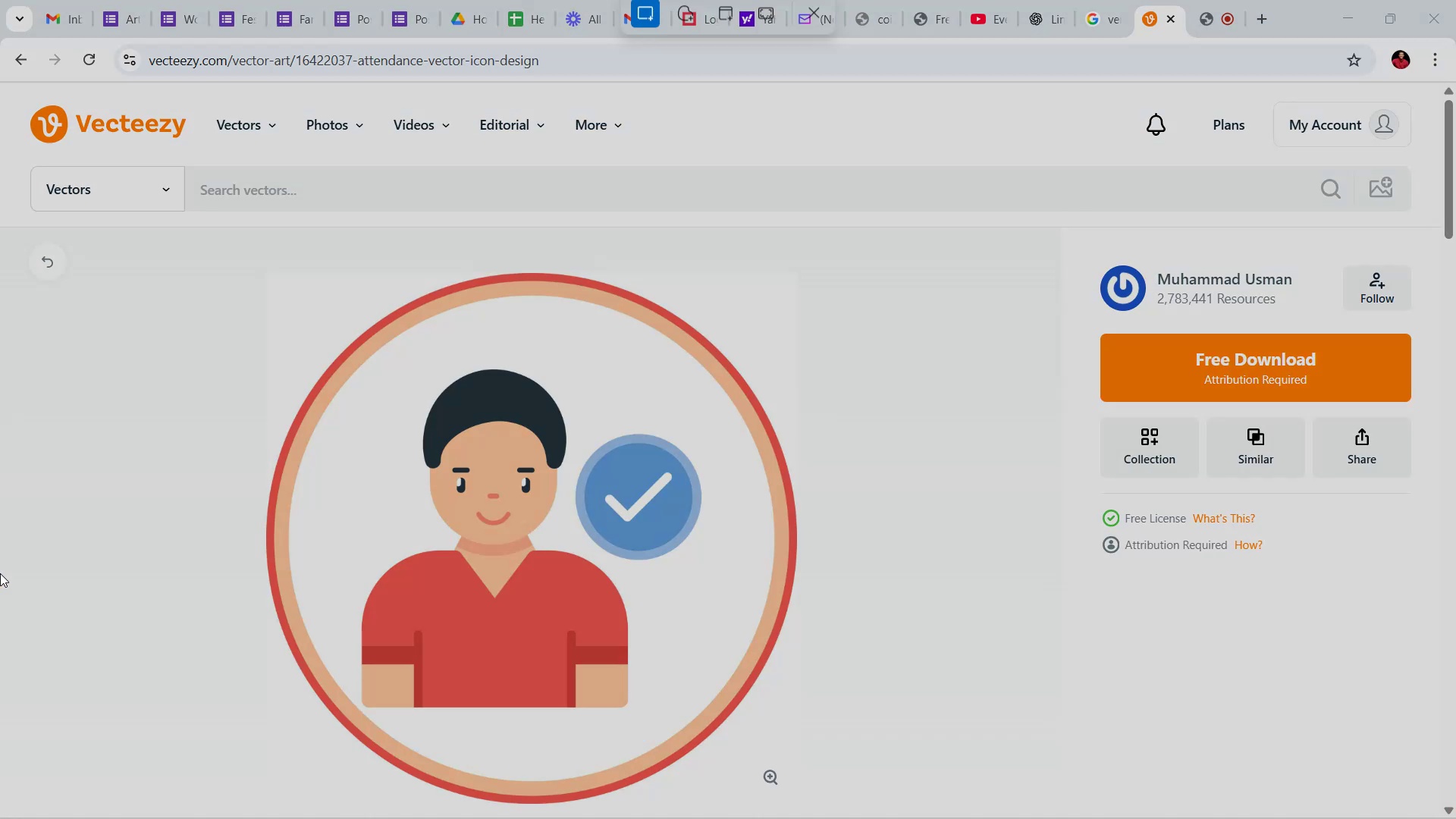 
left_click_drag(start_coordinate=[266, 271], to_coordinate=[799, 806])
 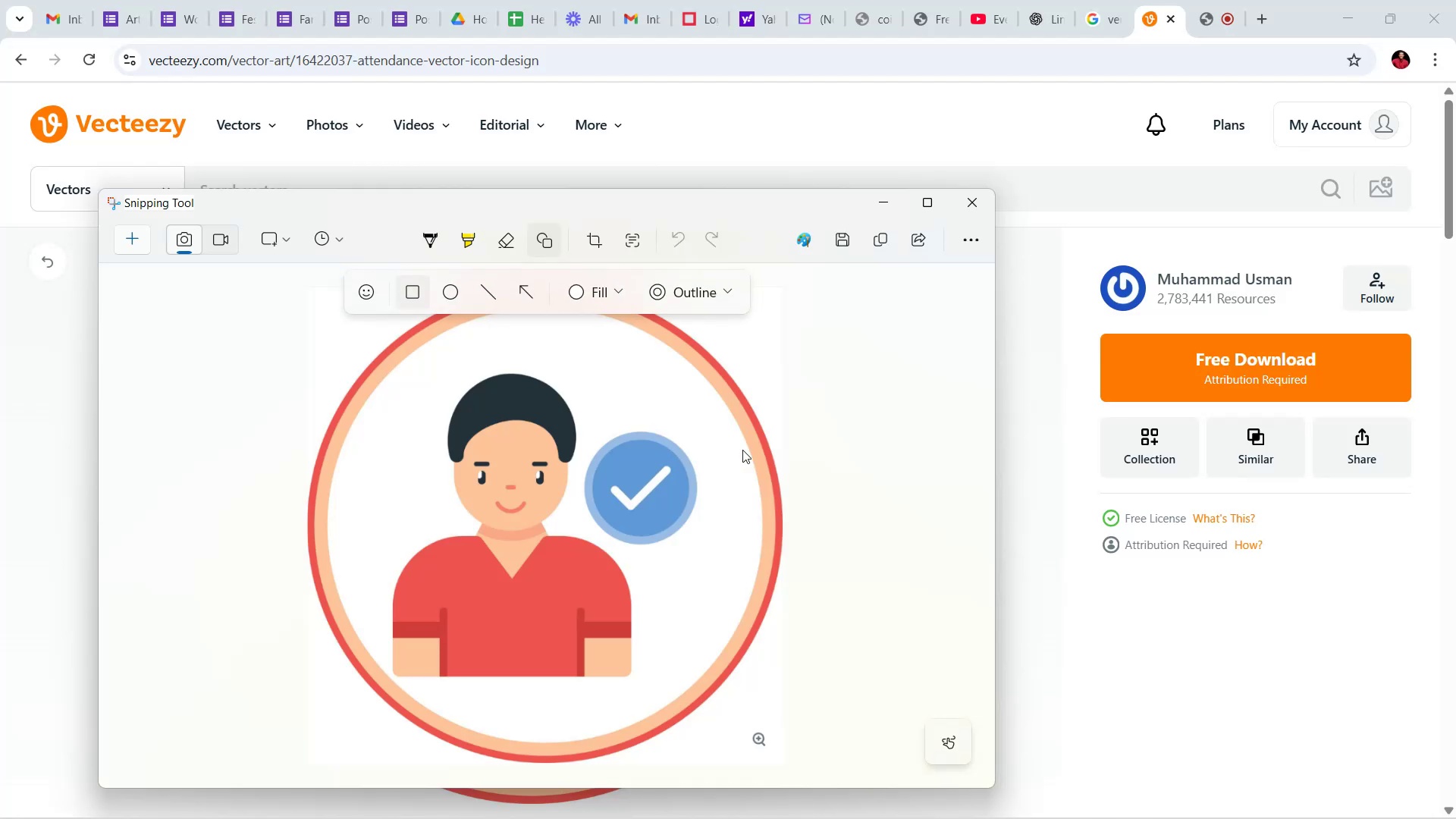 
wait(6.14)
 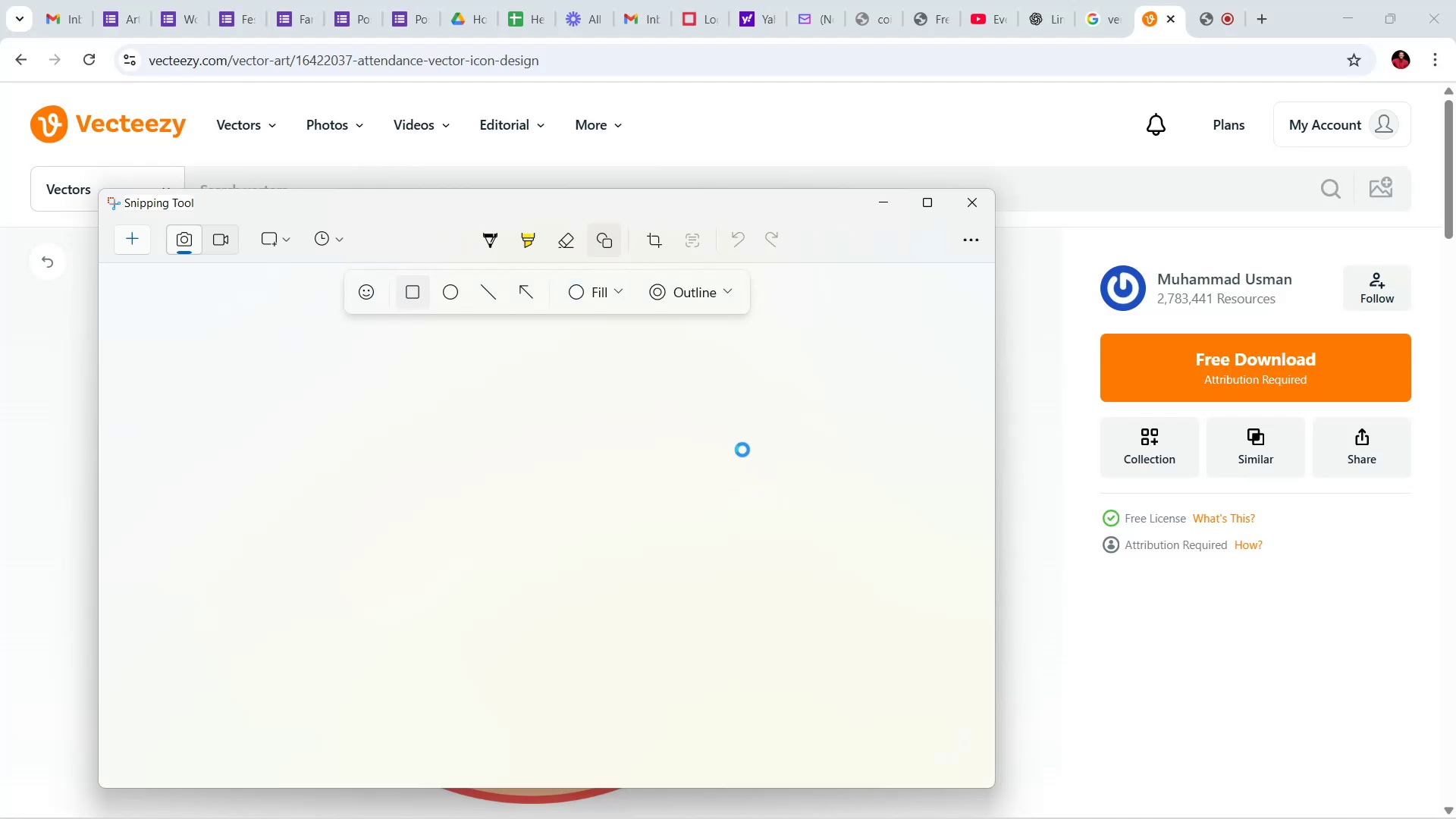 
left_click_drag(start_coordinate=[723, 704], to_coordinate=[772, 760])
 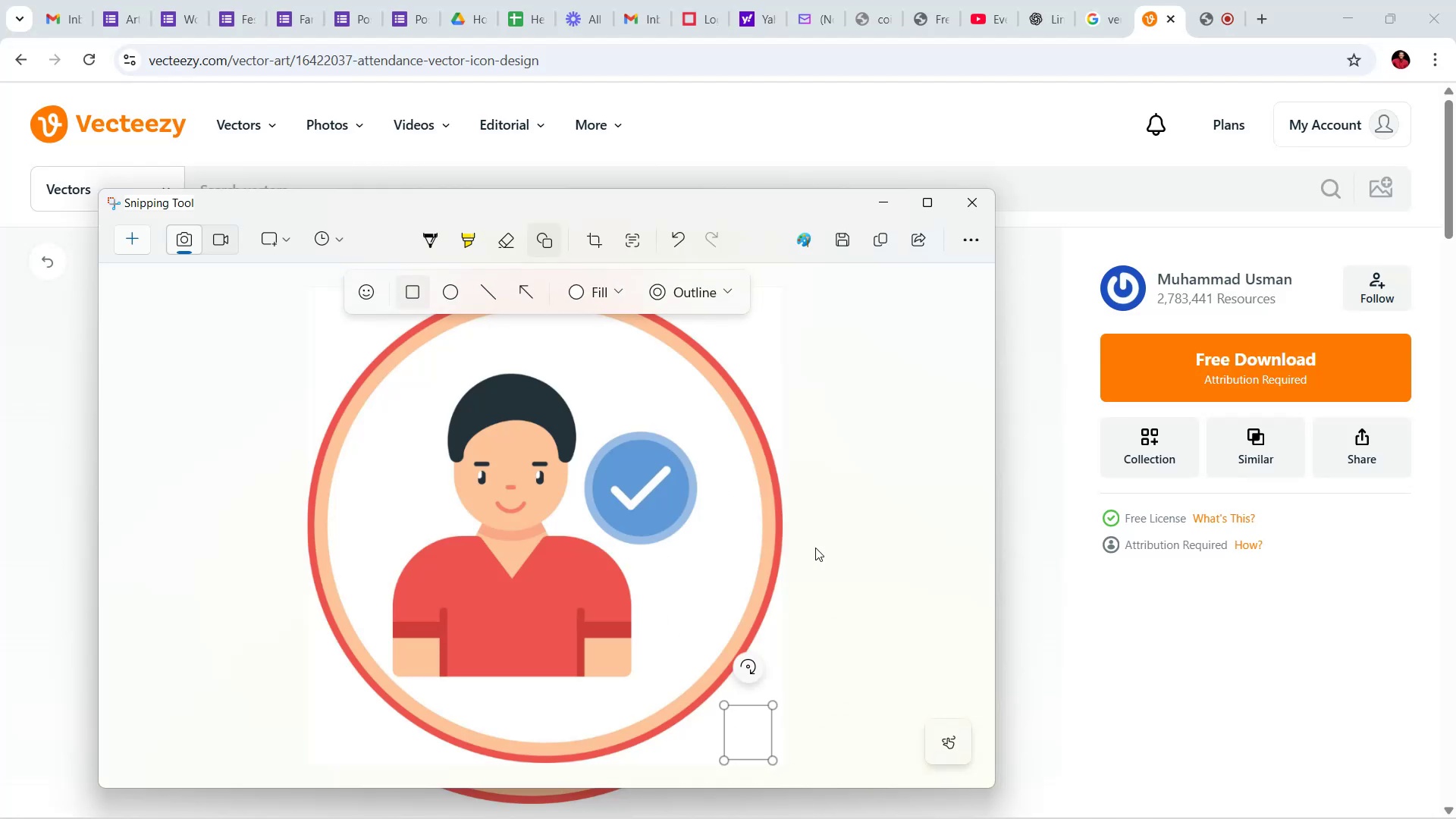 
left_click([815, 548])
 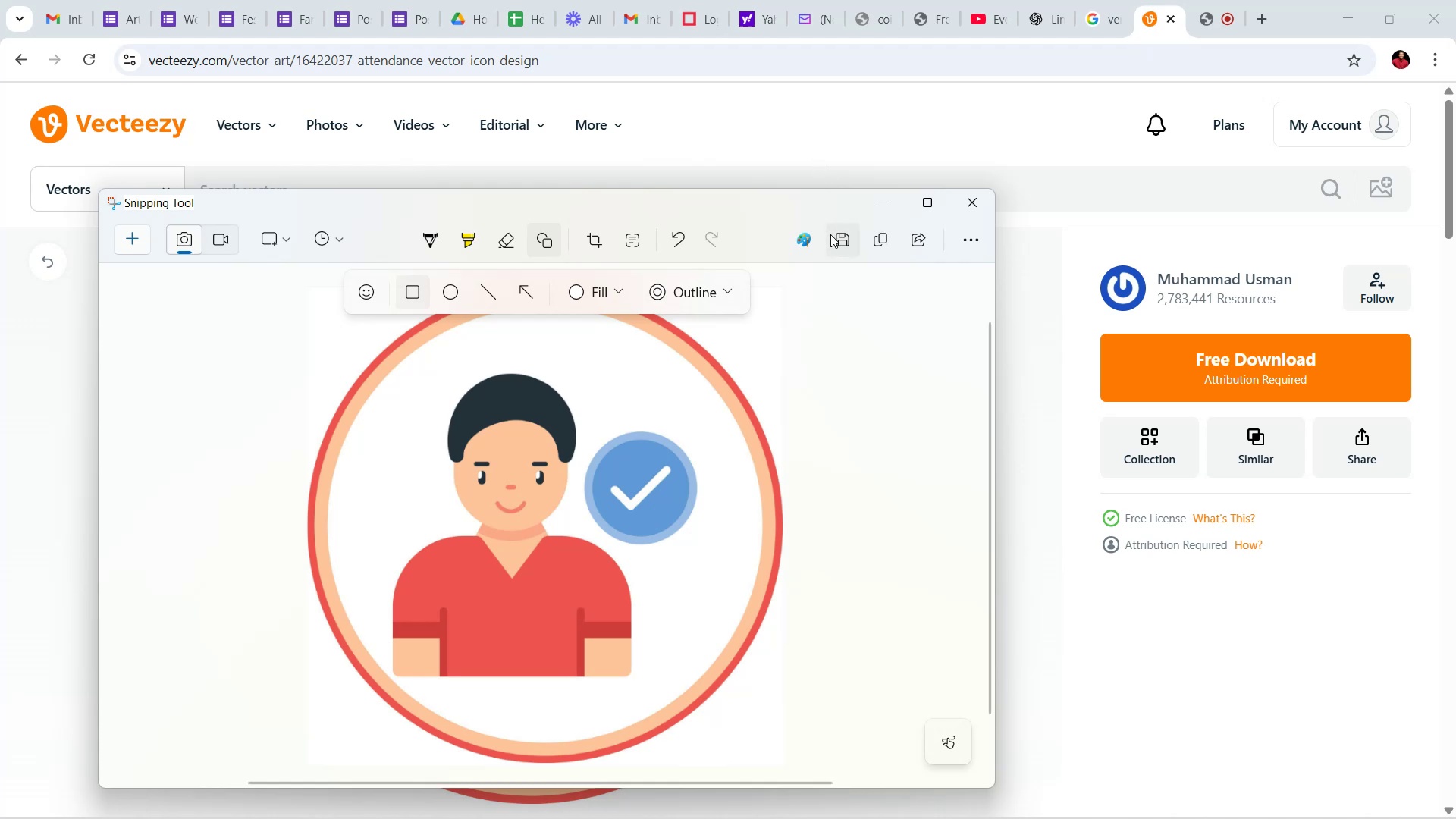 
left_click([840, 236])
 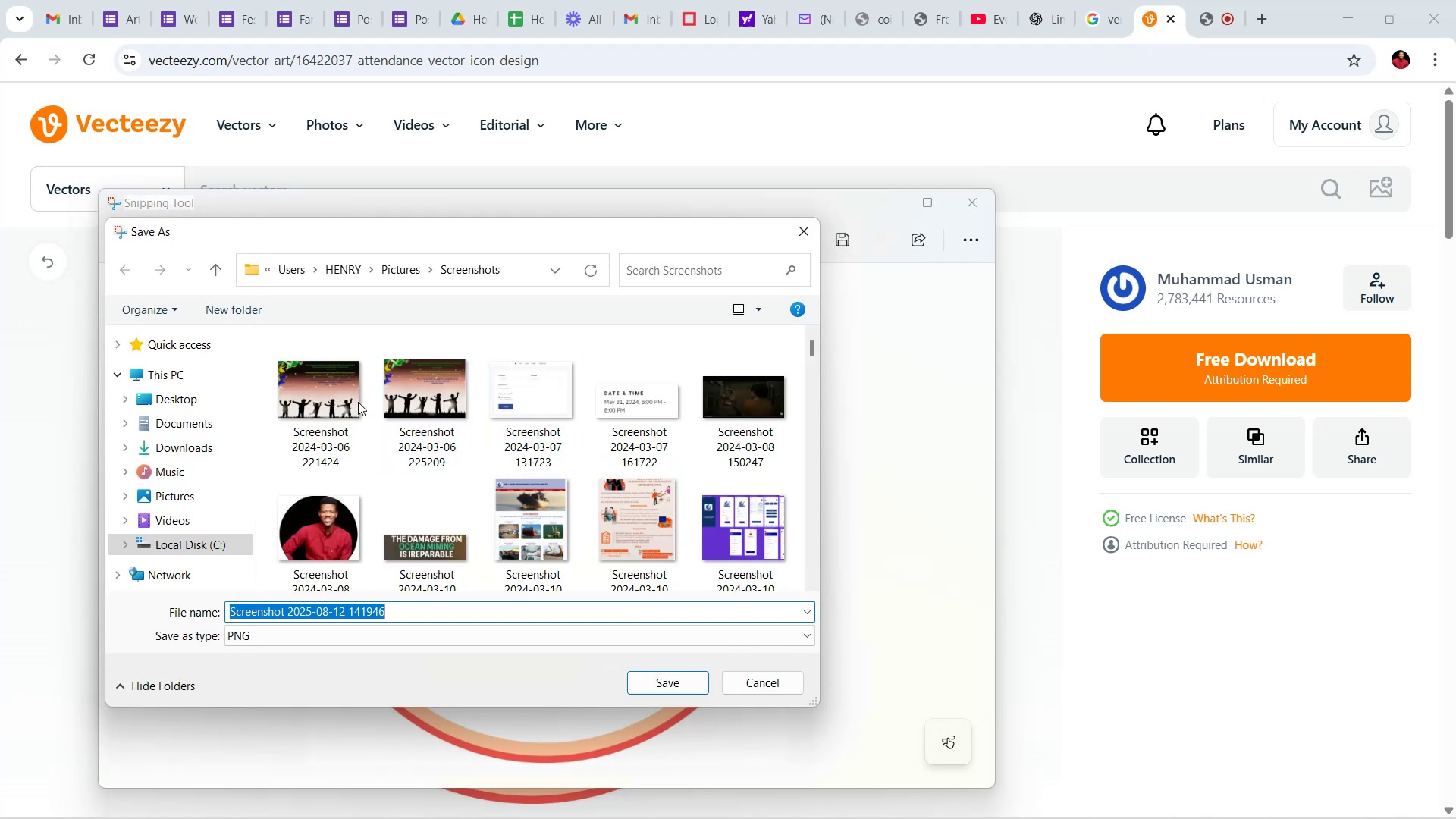 
left_click([171, 441])
 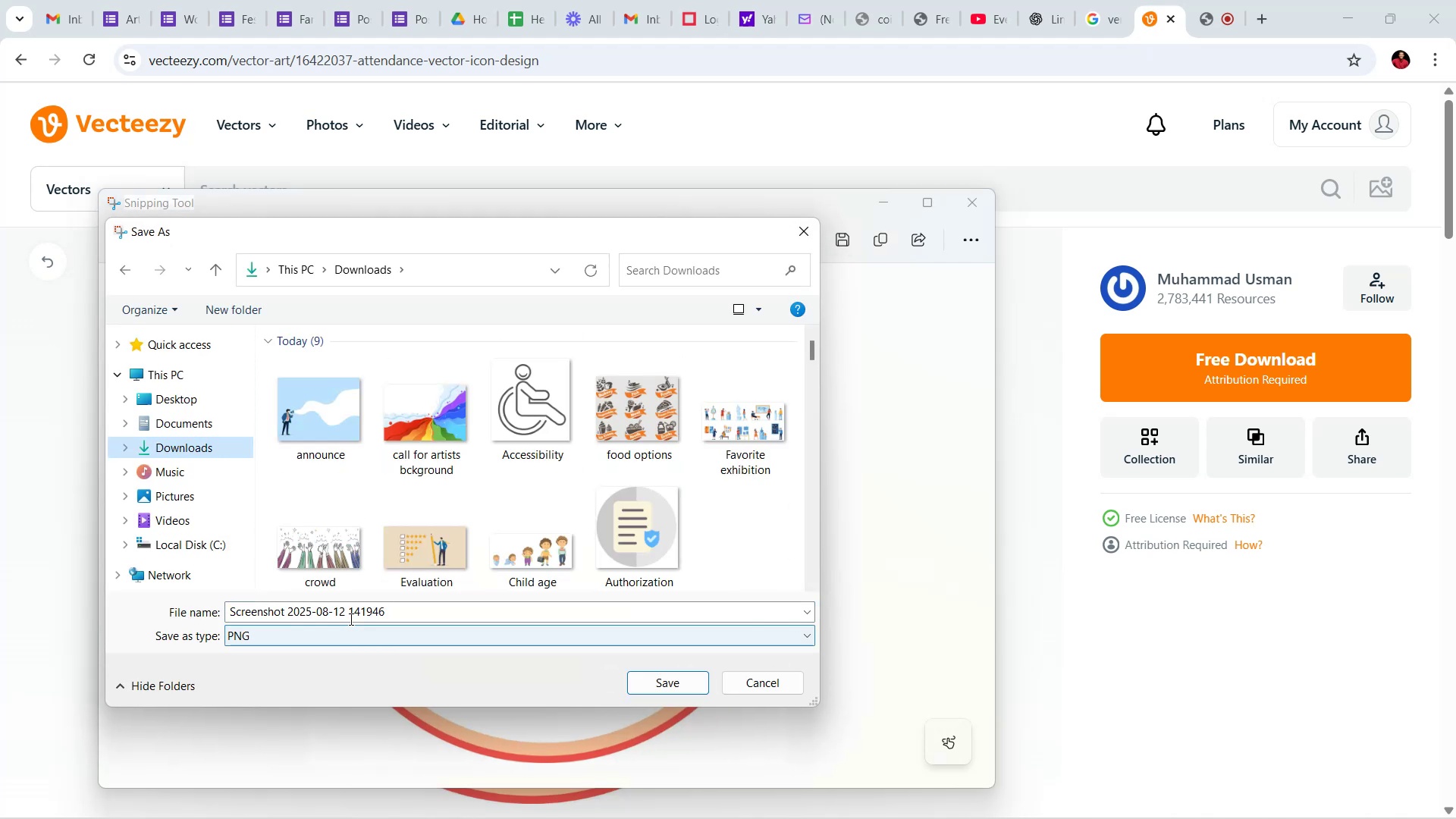 
left_click([354, 607])
 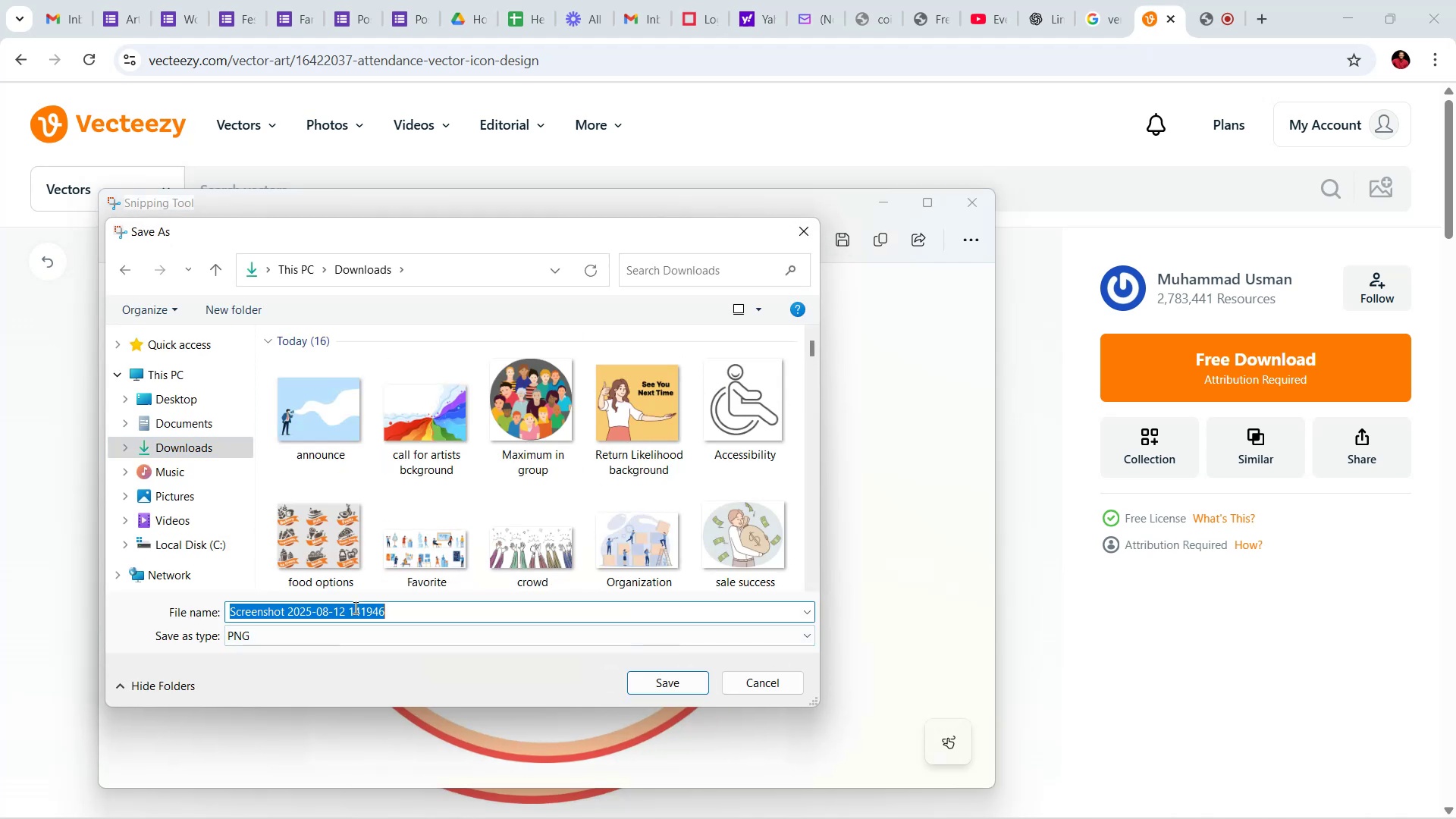 
type(attendance)
 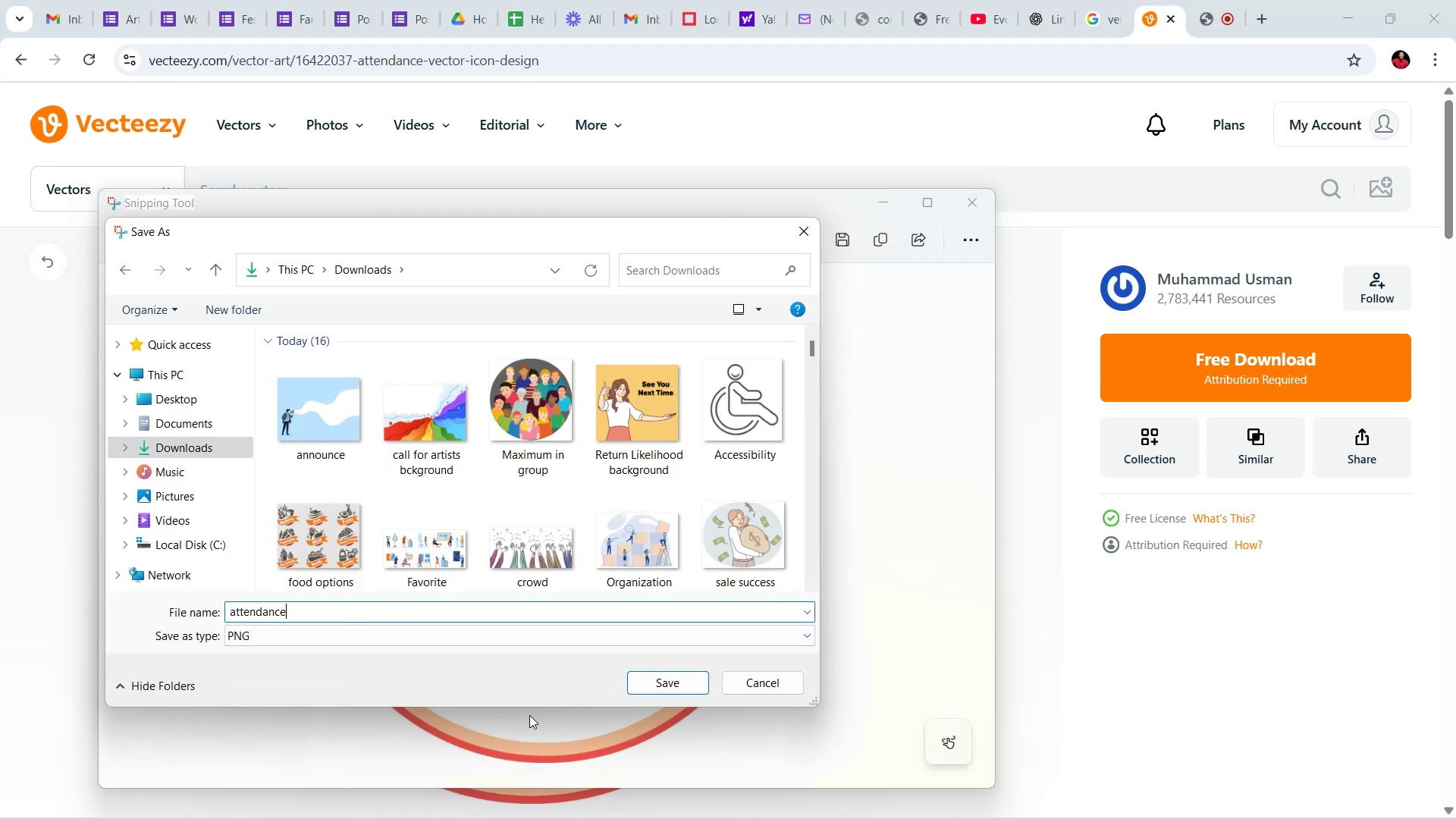 
left_click([529, 691])
 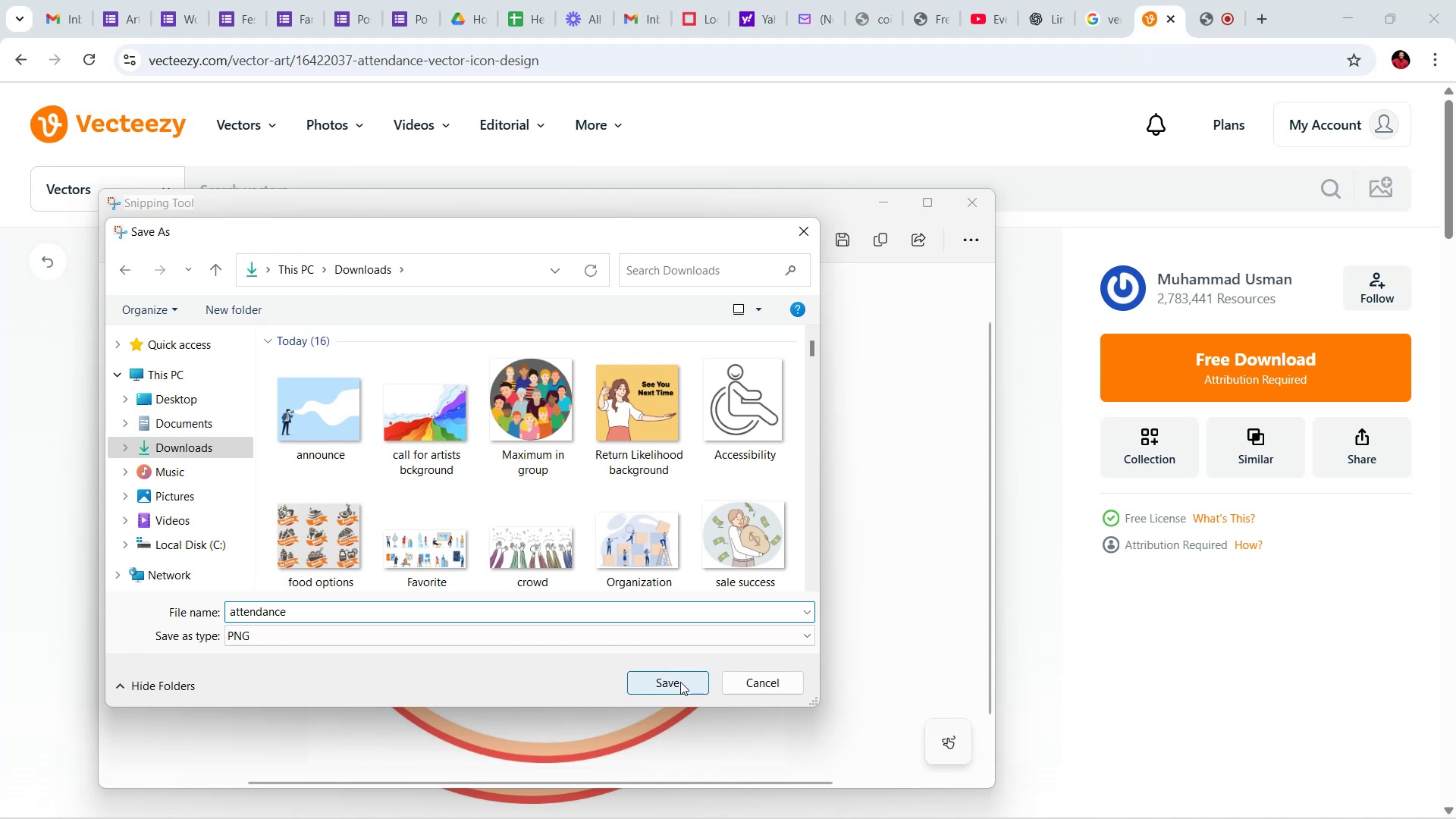 
left_click([680, 682])
 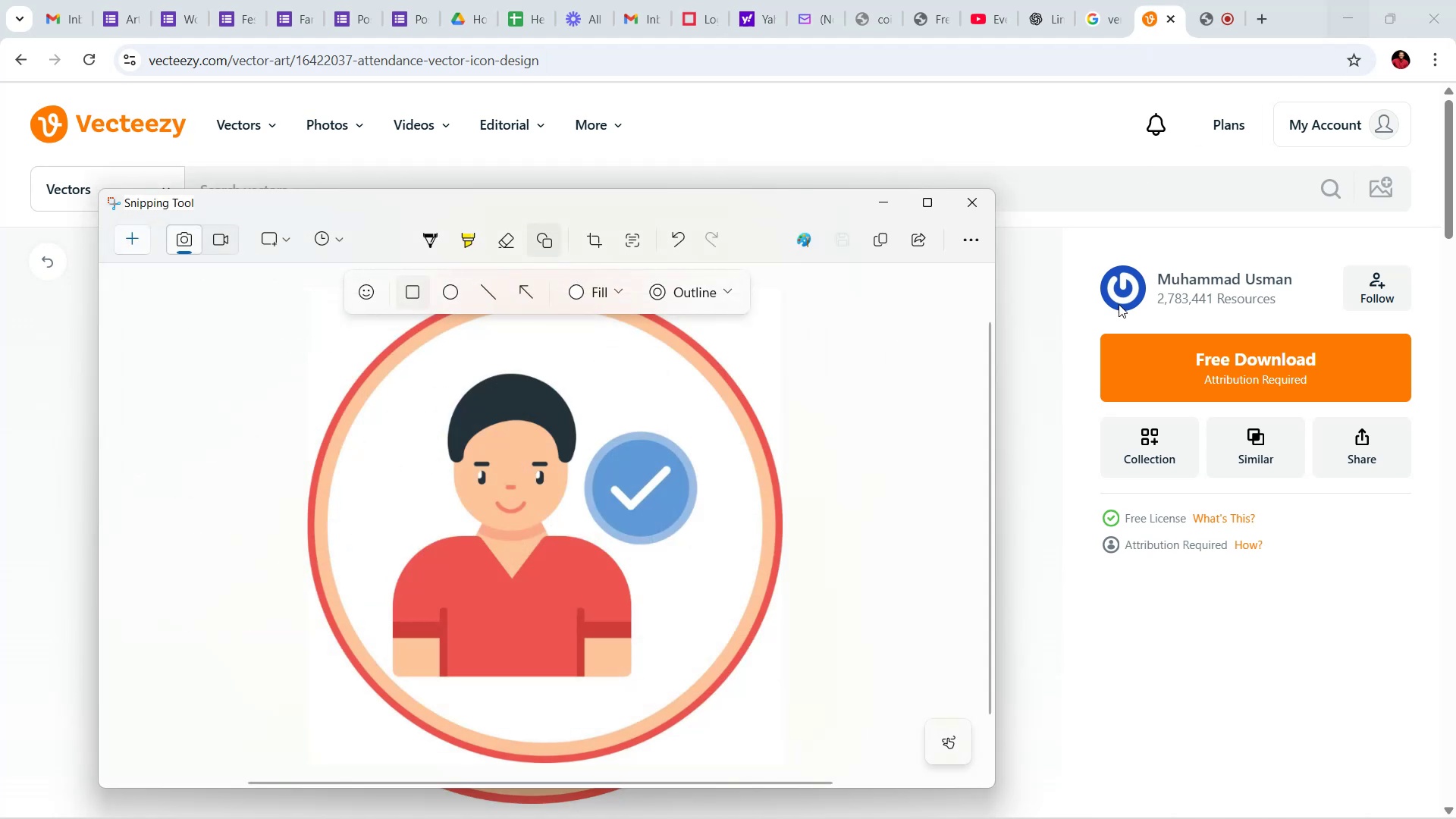 
left_click([1031, 533])
 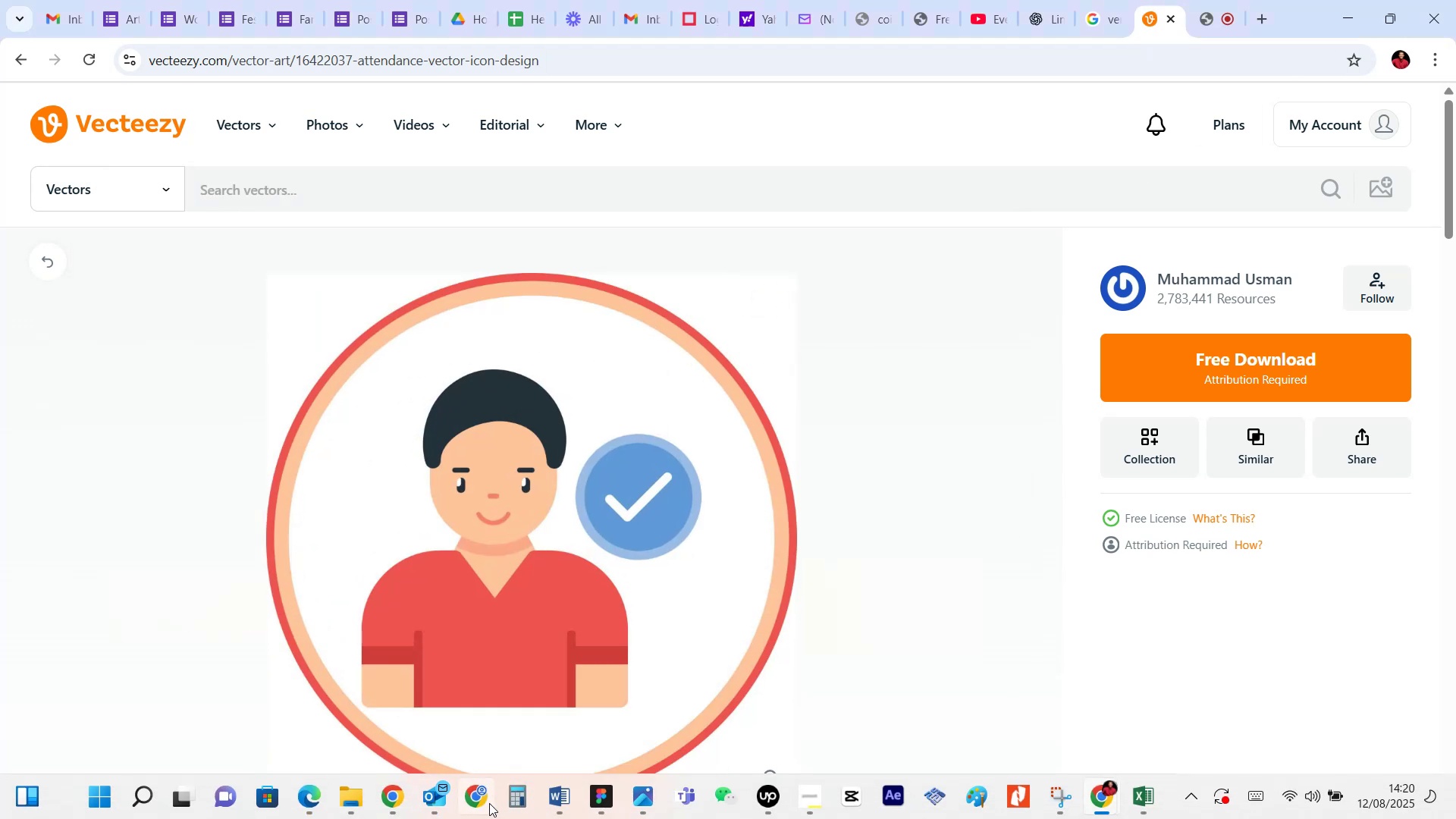 
left_click([598, 808])
 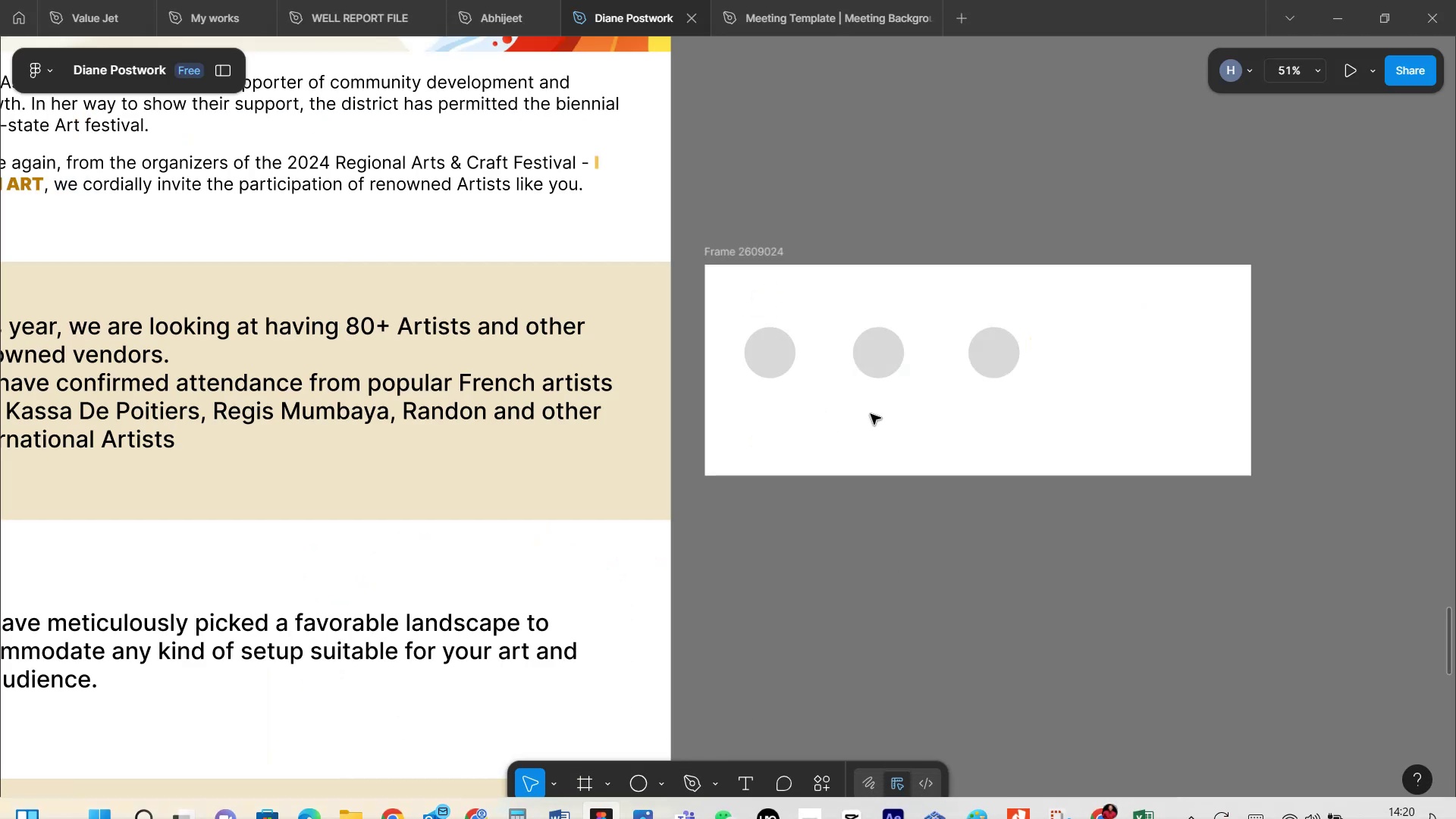 
left_click([871, 413])
 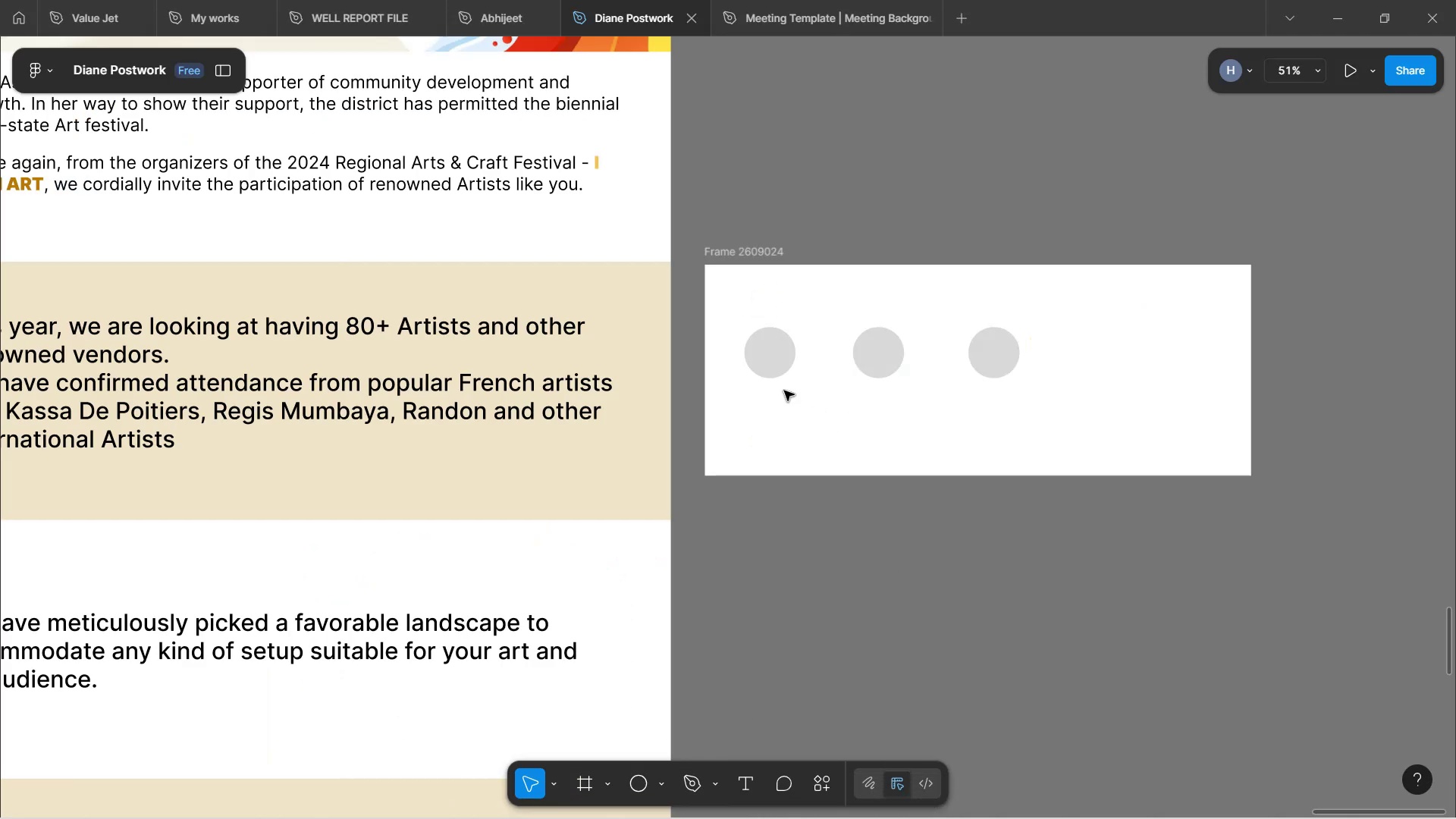 
hold_key(key=ControlLeft, duration=0.87)
scroll: coordinate [770, 350], scroll_direction: up, amount: 4.0
 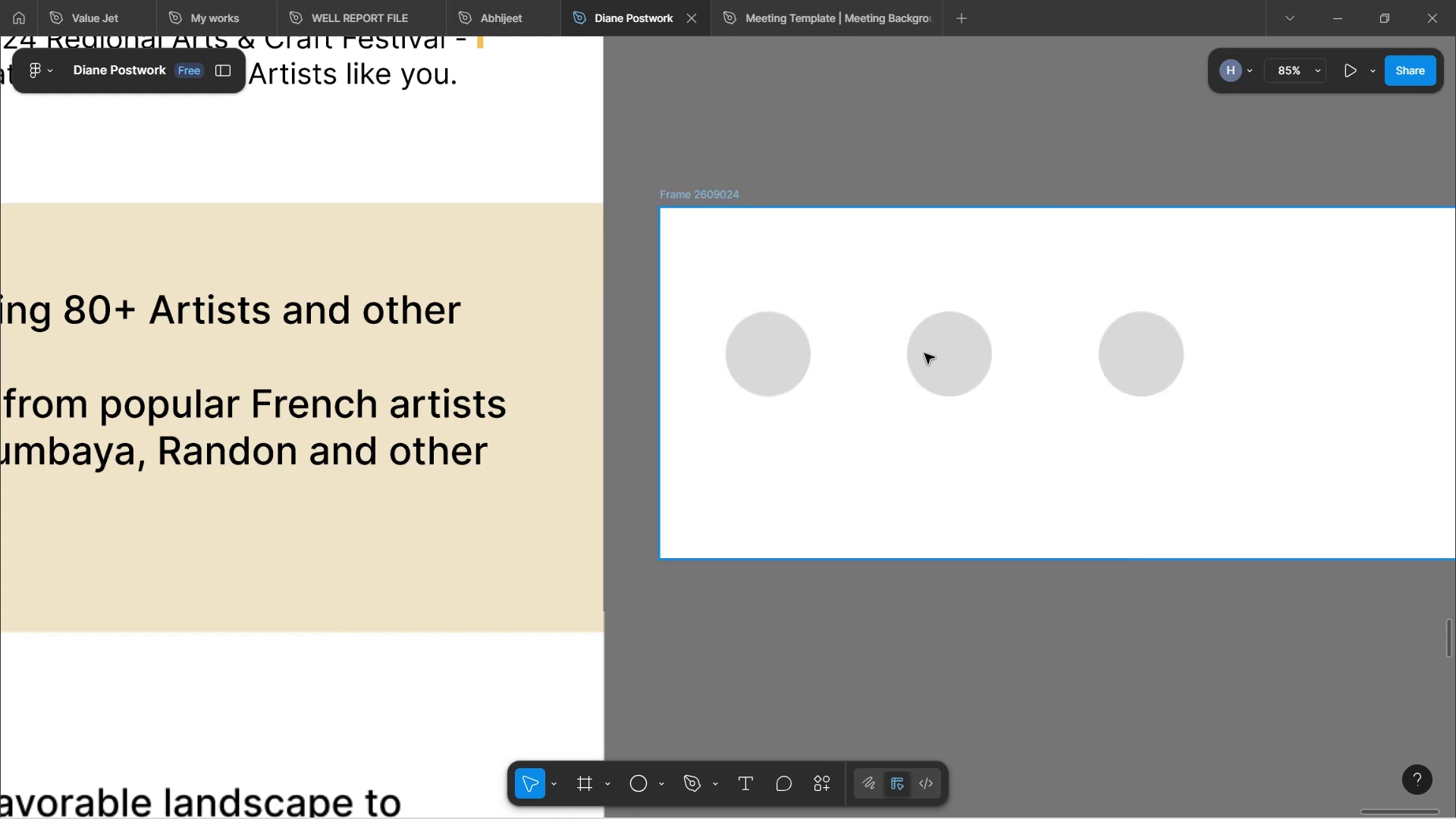 
left_click([946, 351])
 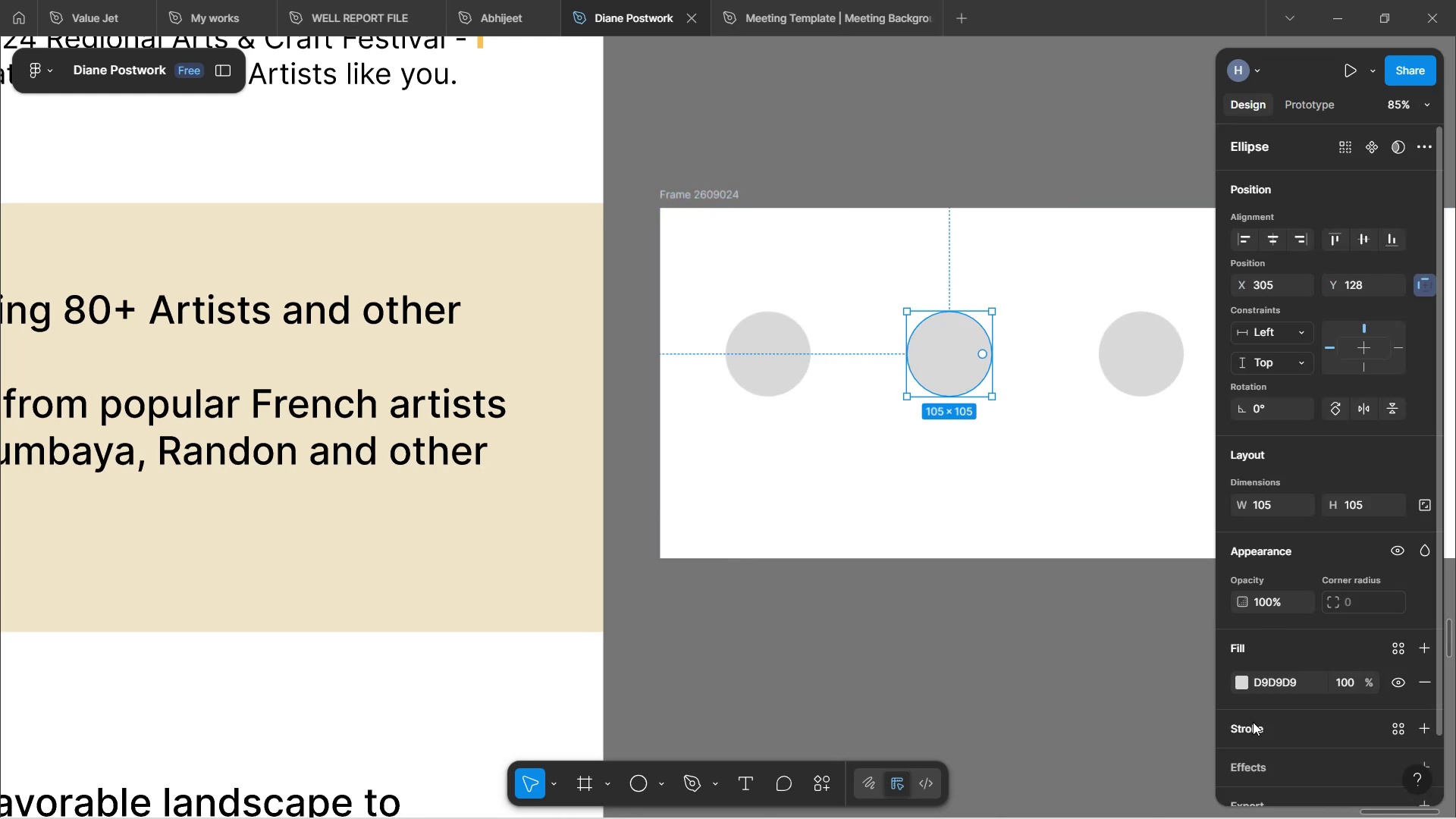 
left_click([1225, 666])
 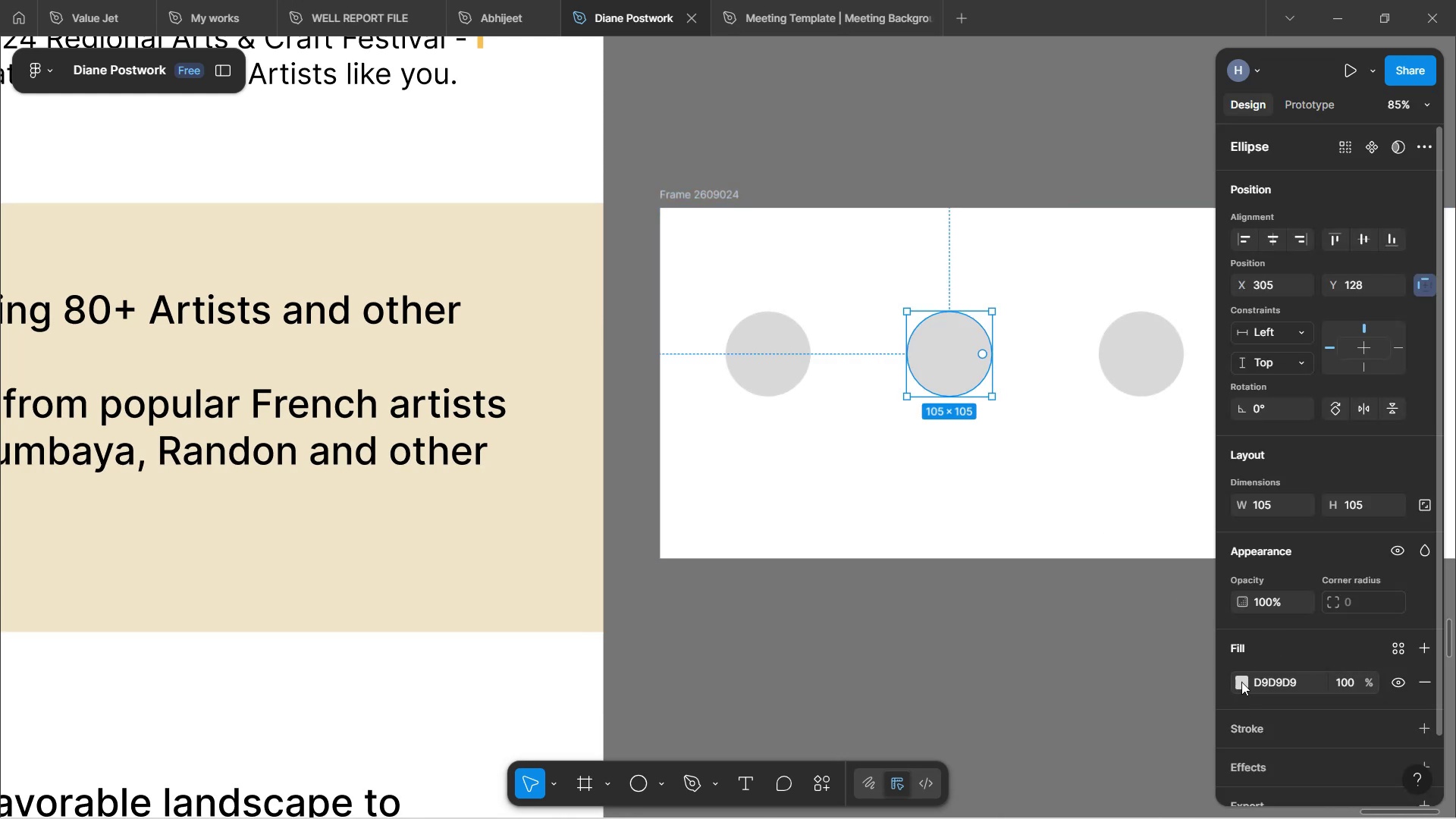 
left_click([1241, 679])
 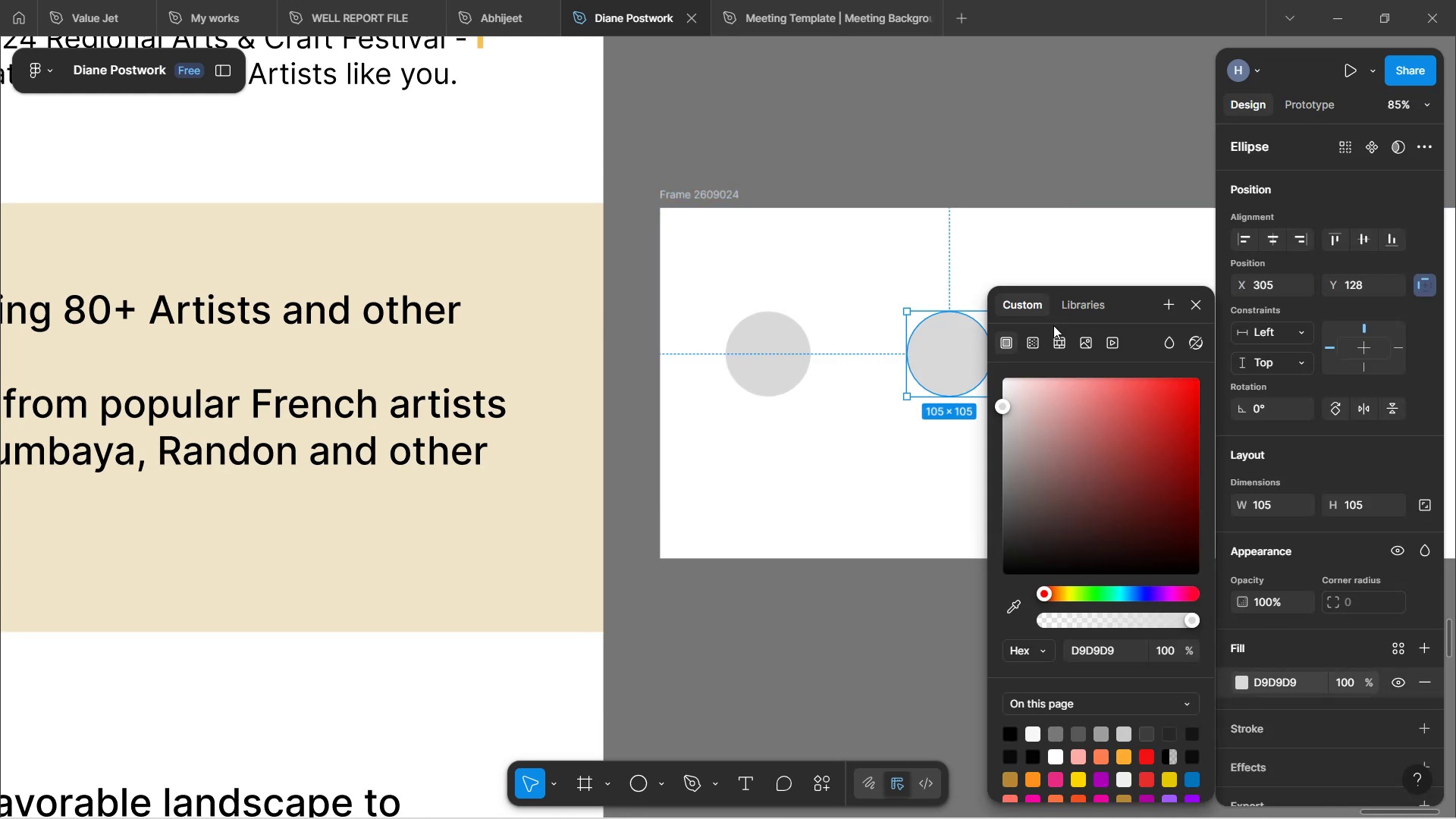 
left_click([1083, 344])
 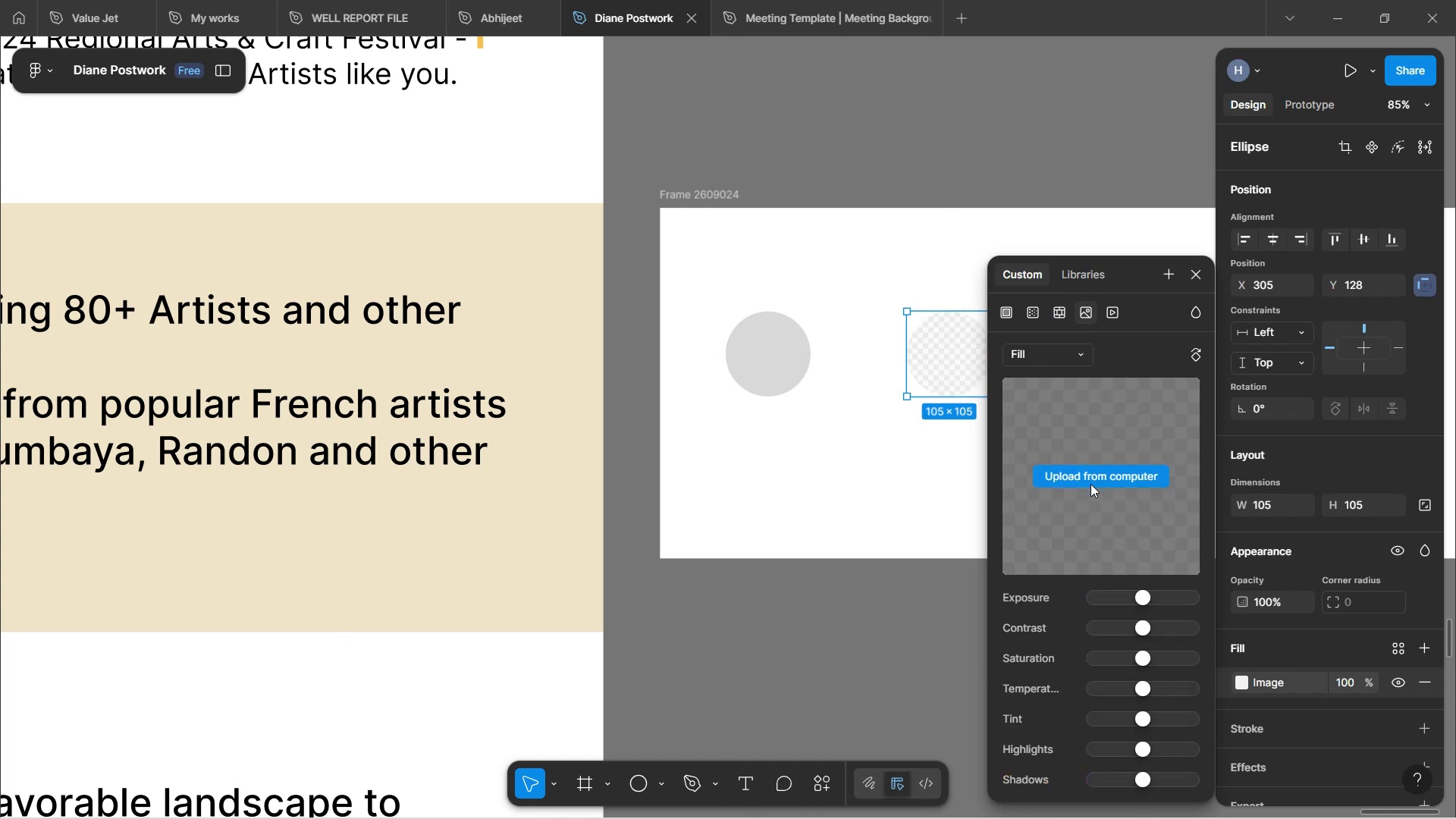 
left_click([1090, 475])
 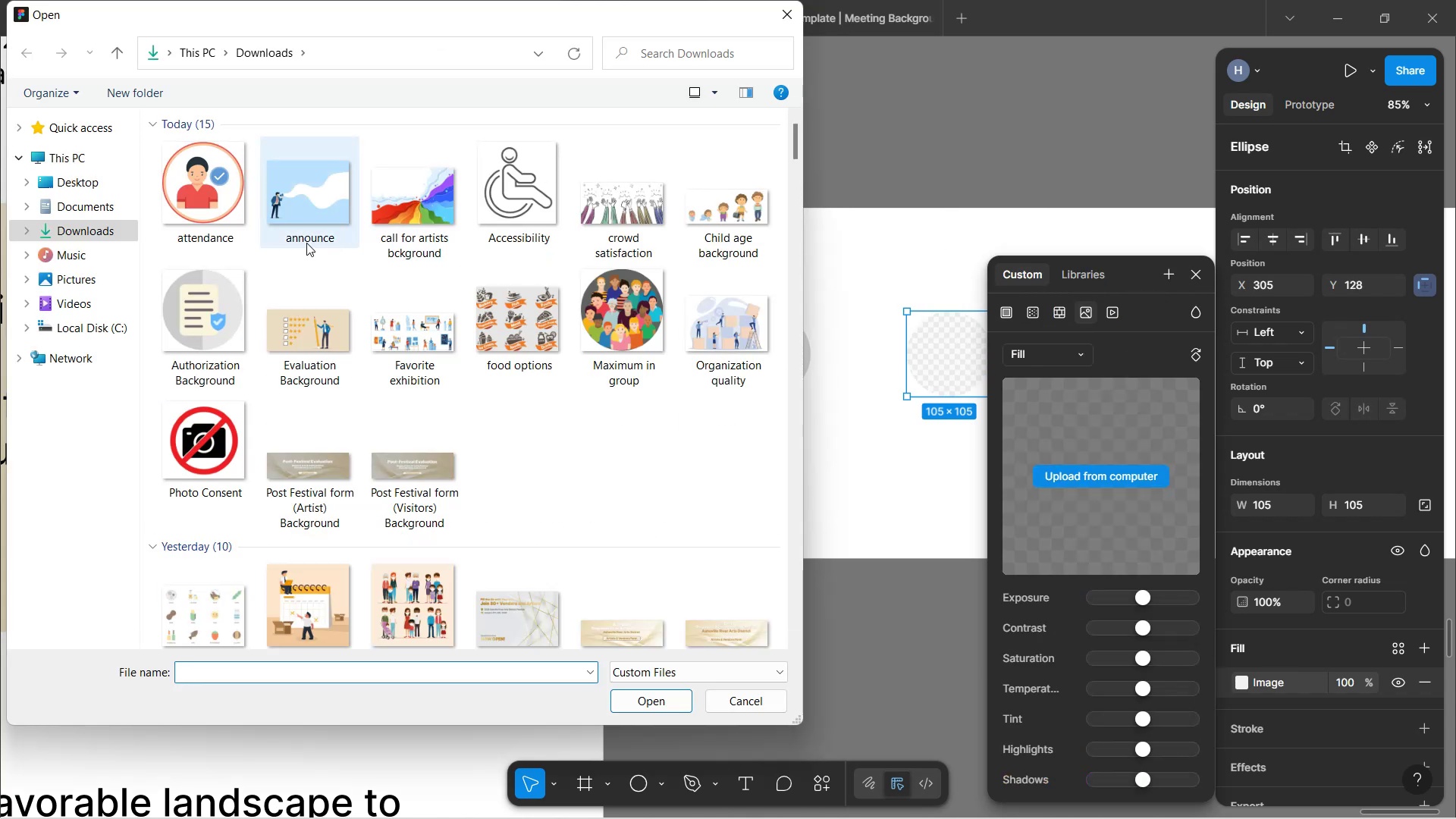 
left_click([209, 187])
 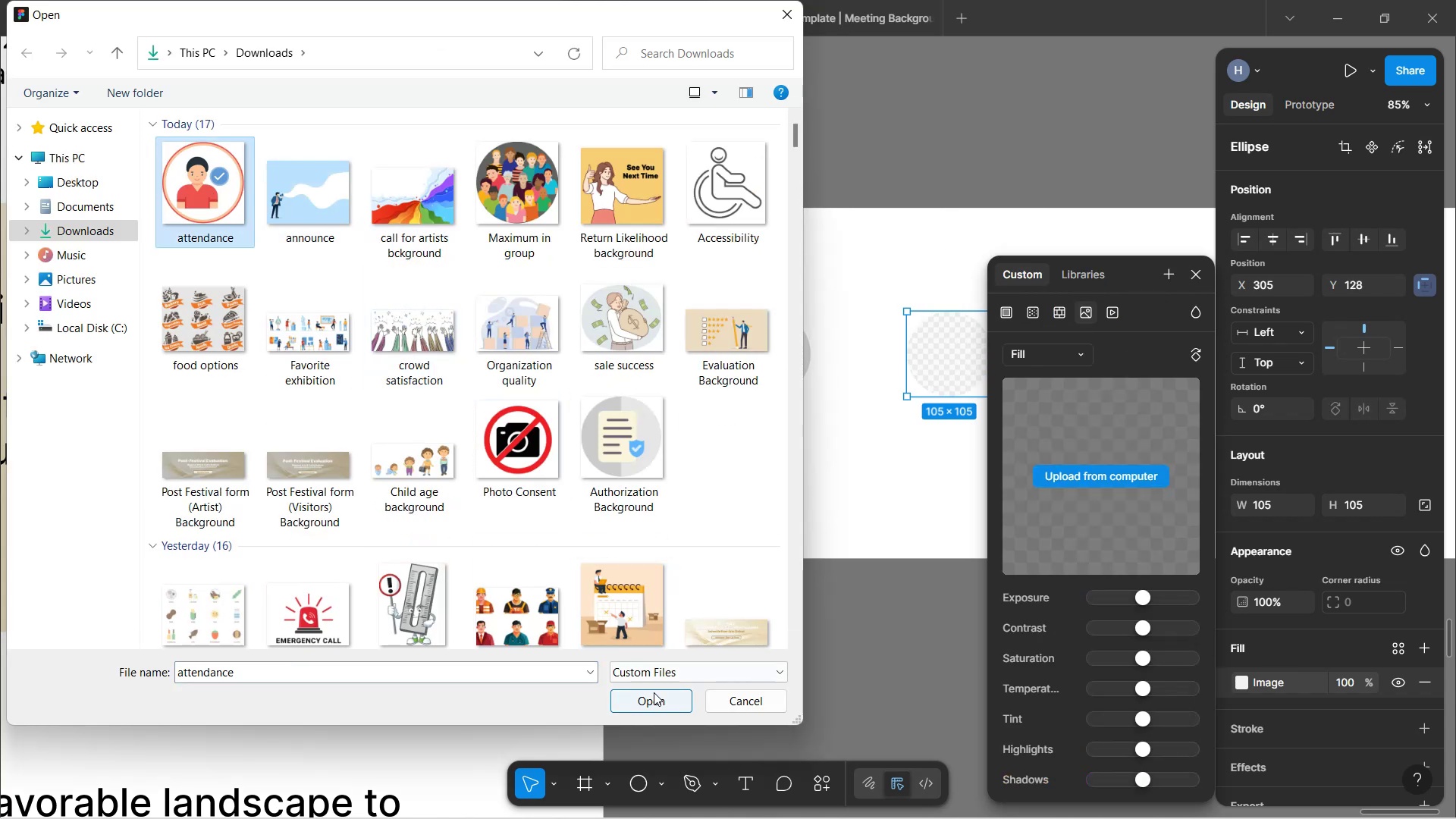 
left_click([651, 701])
 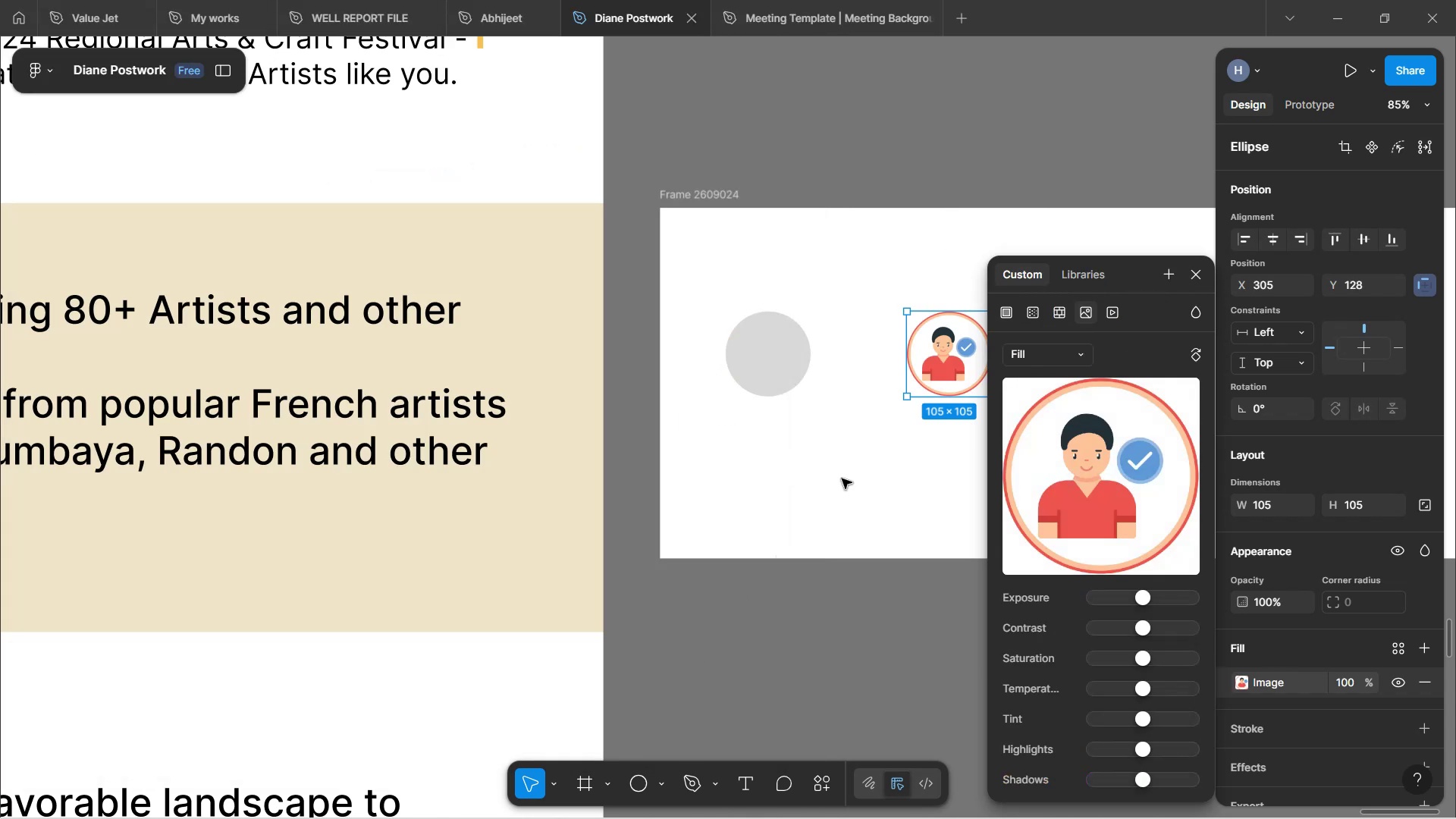 
left_click([842, 479])
 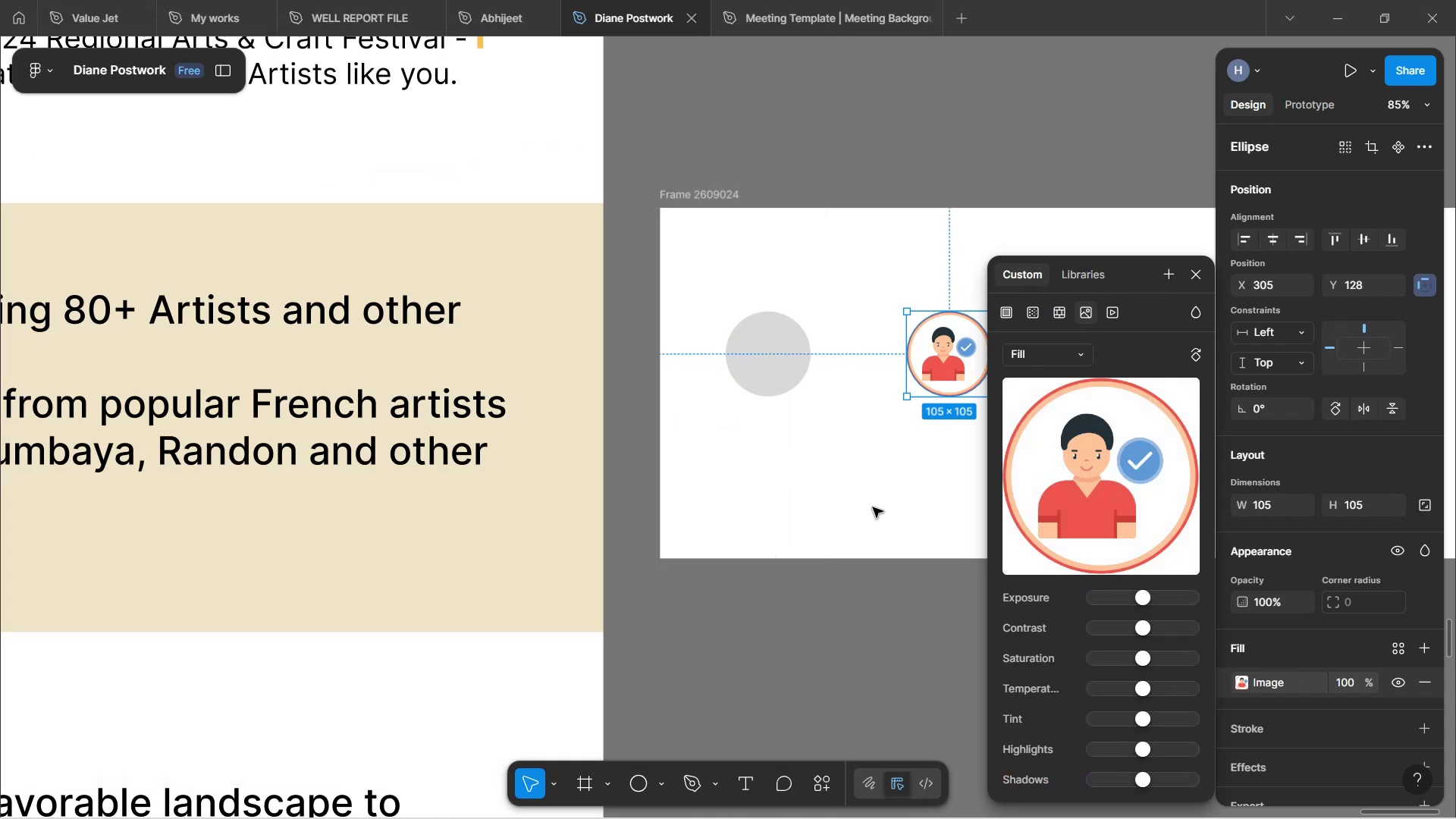 
left_click([886, 588])
 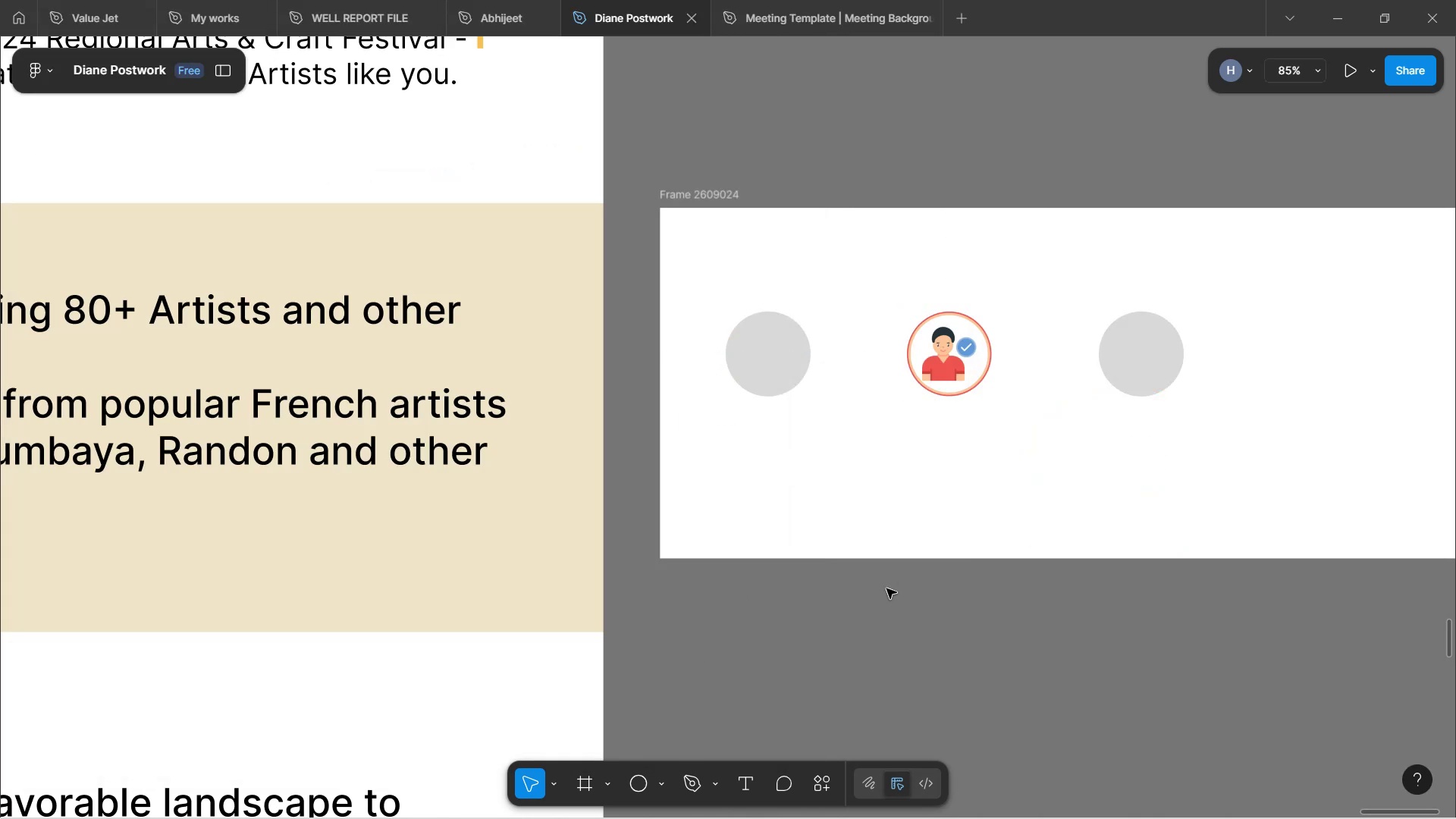 
key(Control+ControlLeft)
 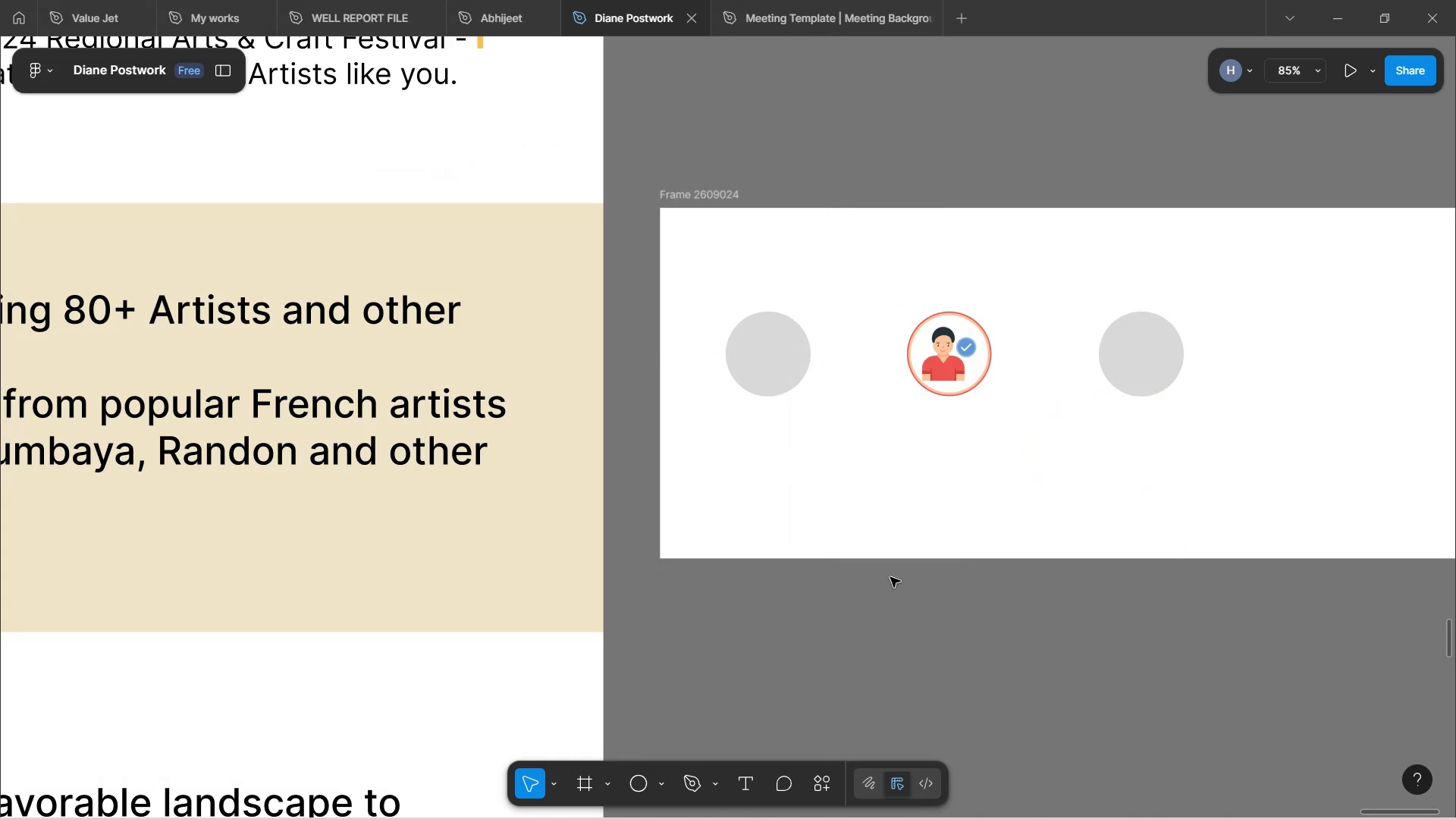 
hold_key(key=ShiftLeft, duration=1.04)
scroll: coordinate [905, 461], scroll_direction: down, amount: 5.0
 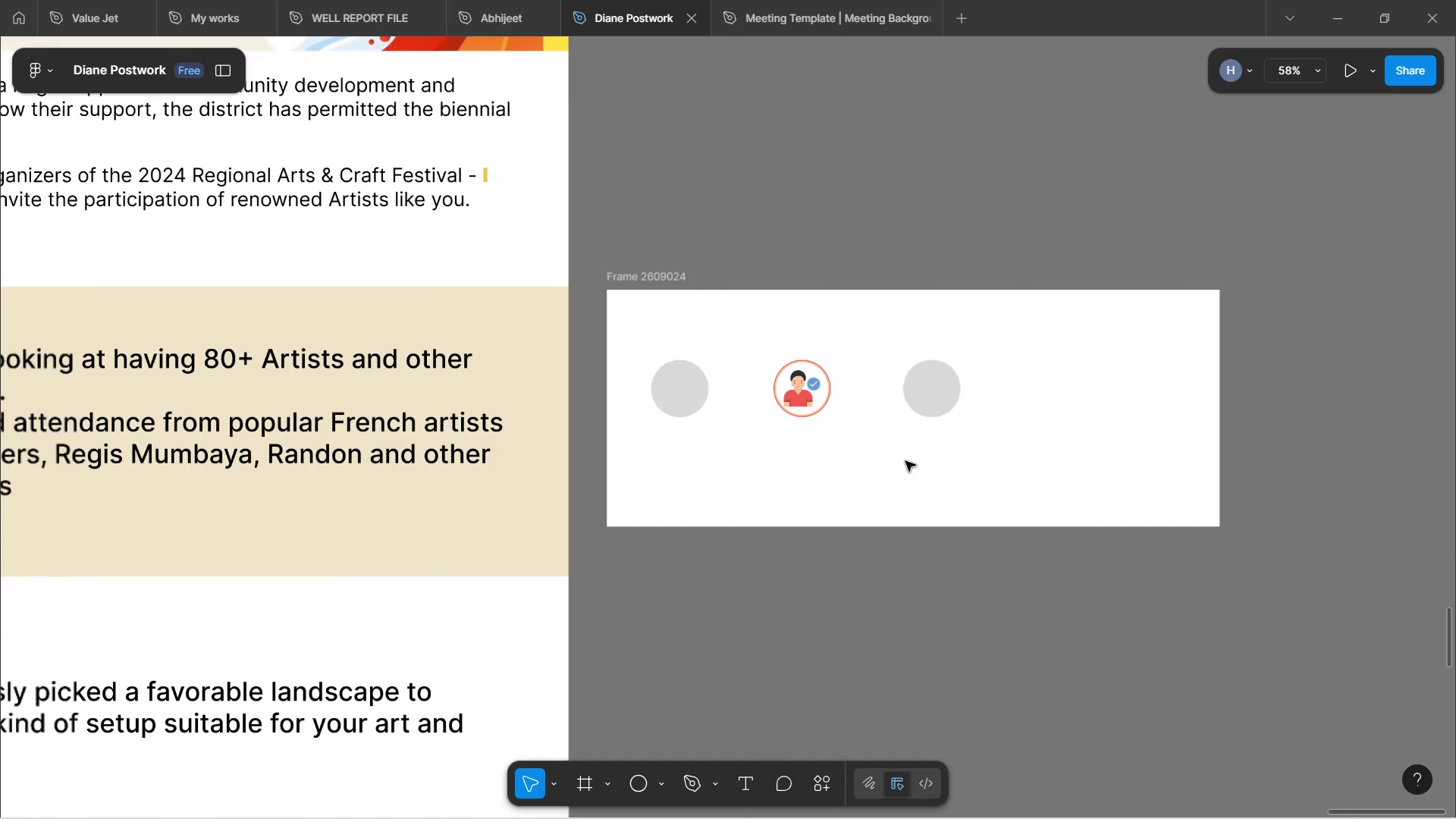 
hold_key(key=ControlLeft, duration=0.67)
 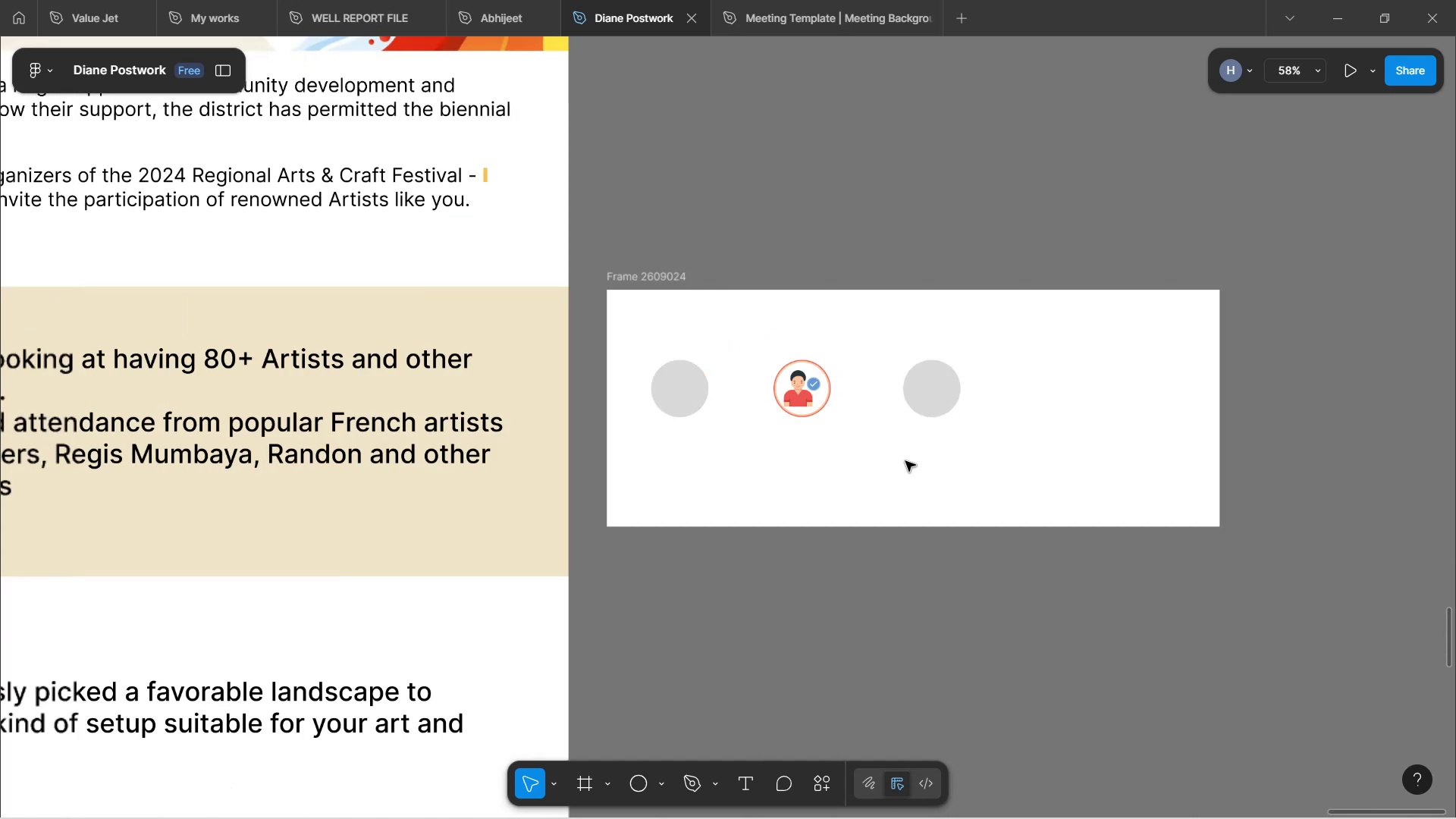 
hold_key(key=ControlLeft, duration=18.84)
 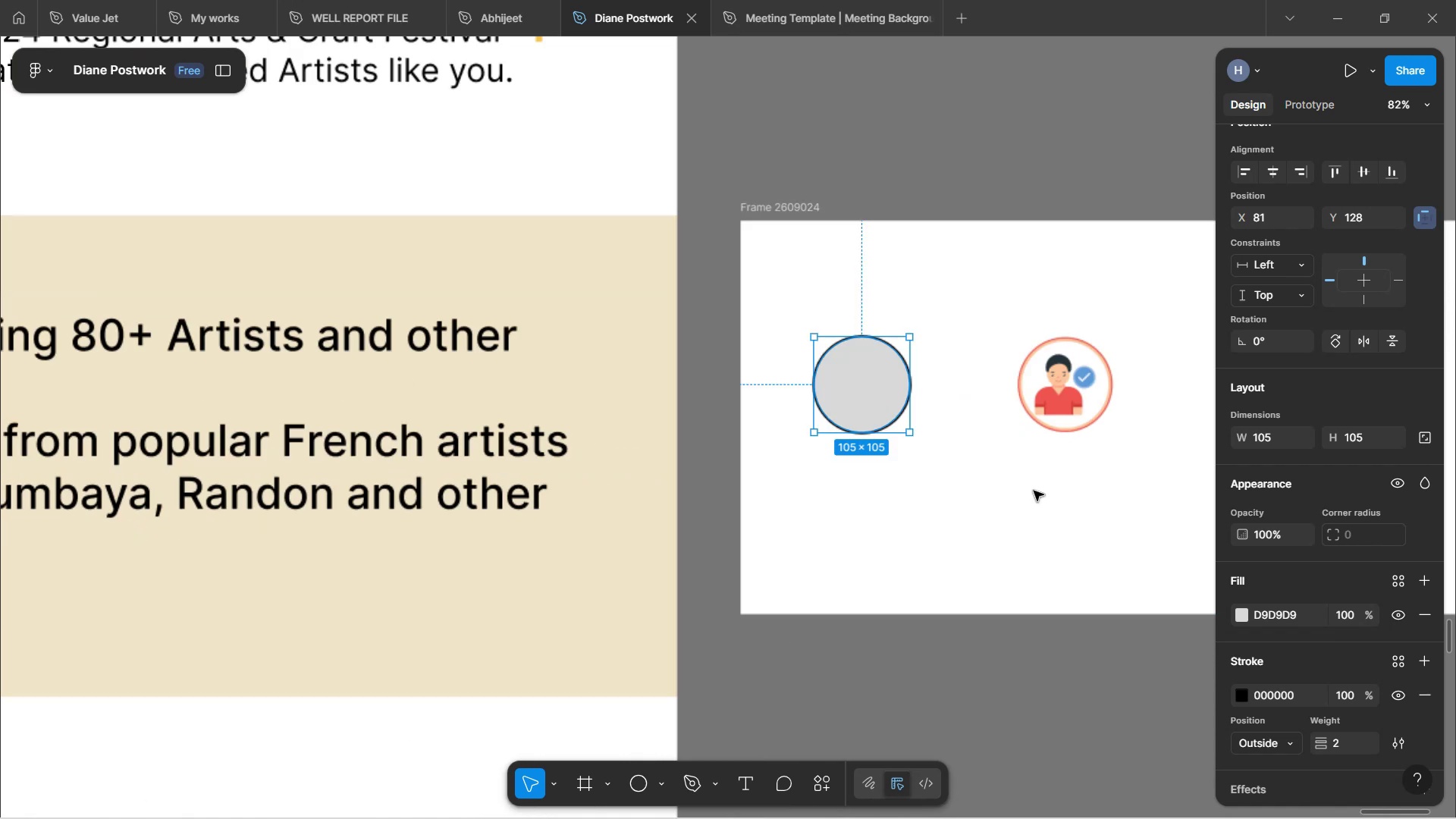 
hold_key(key=Space, duration=1.52)
 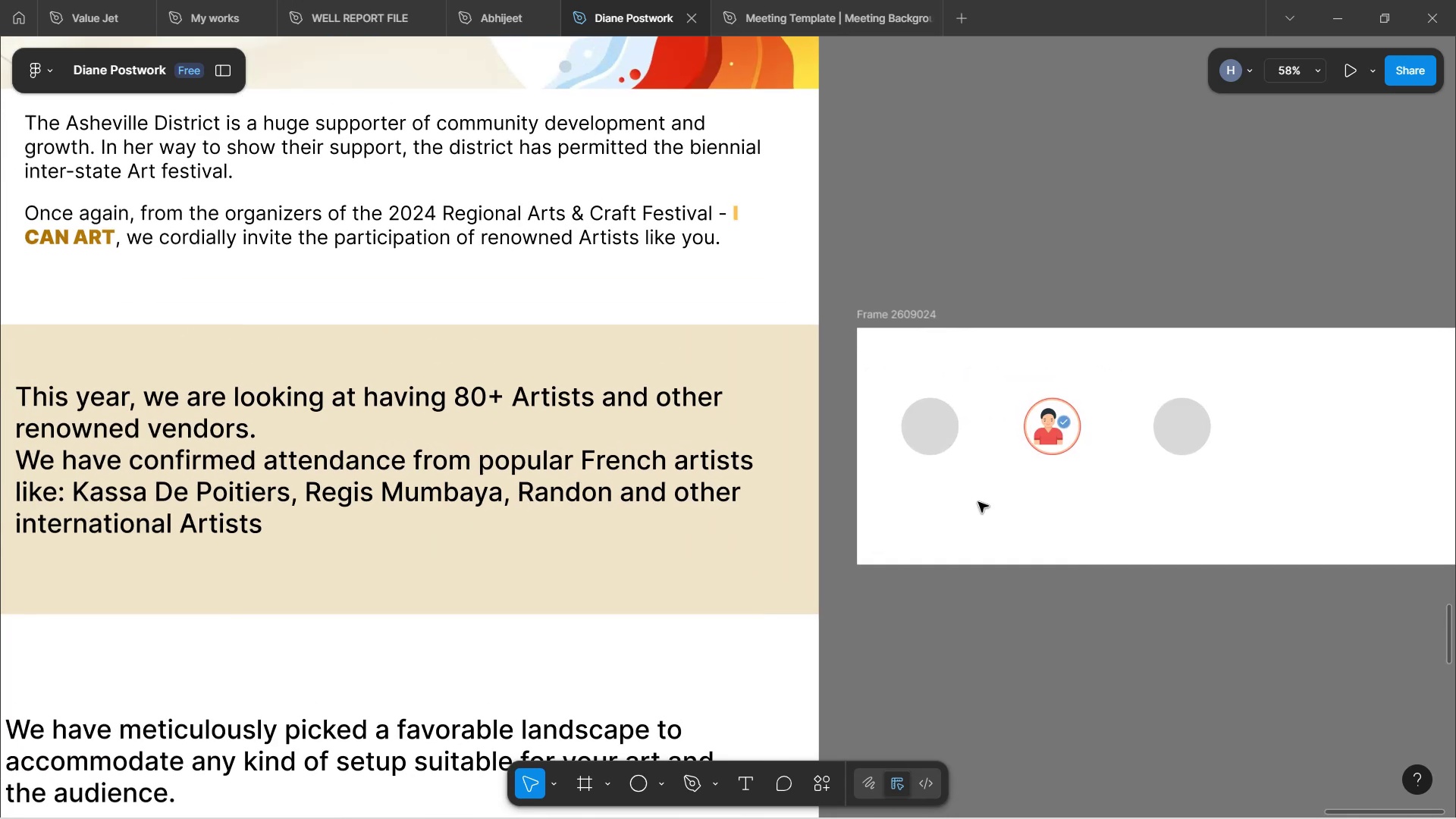 
left_click_drag(start_coordinate=[728, 462], to_coordinate=[978, 500])
 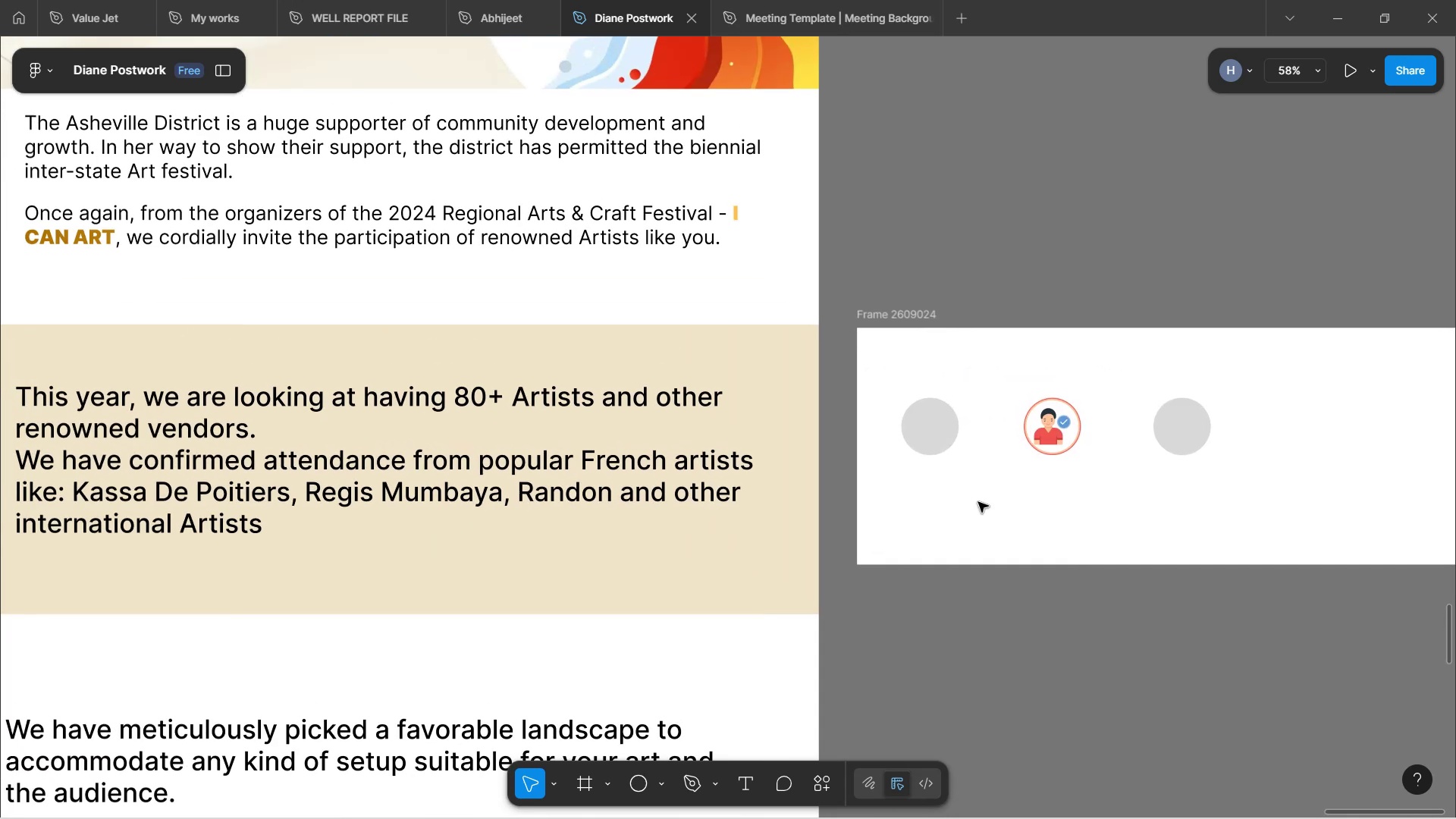 
hold_key(key=Space, duration=0.4)
 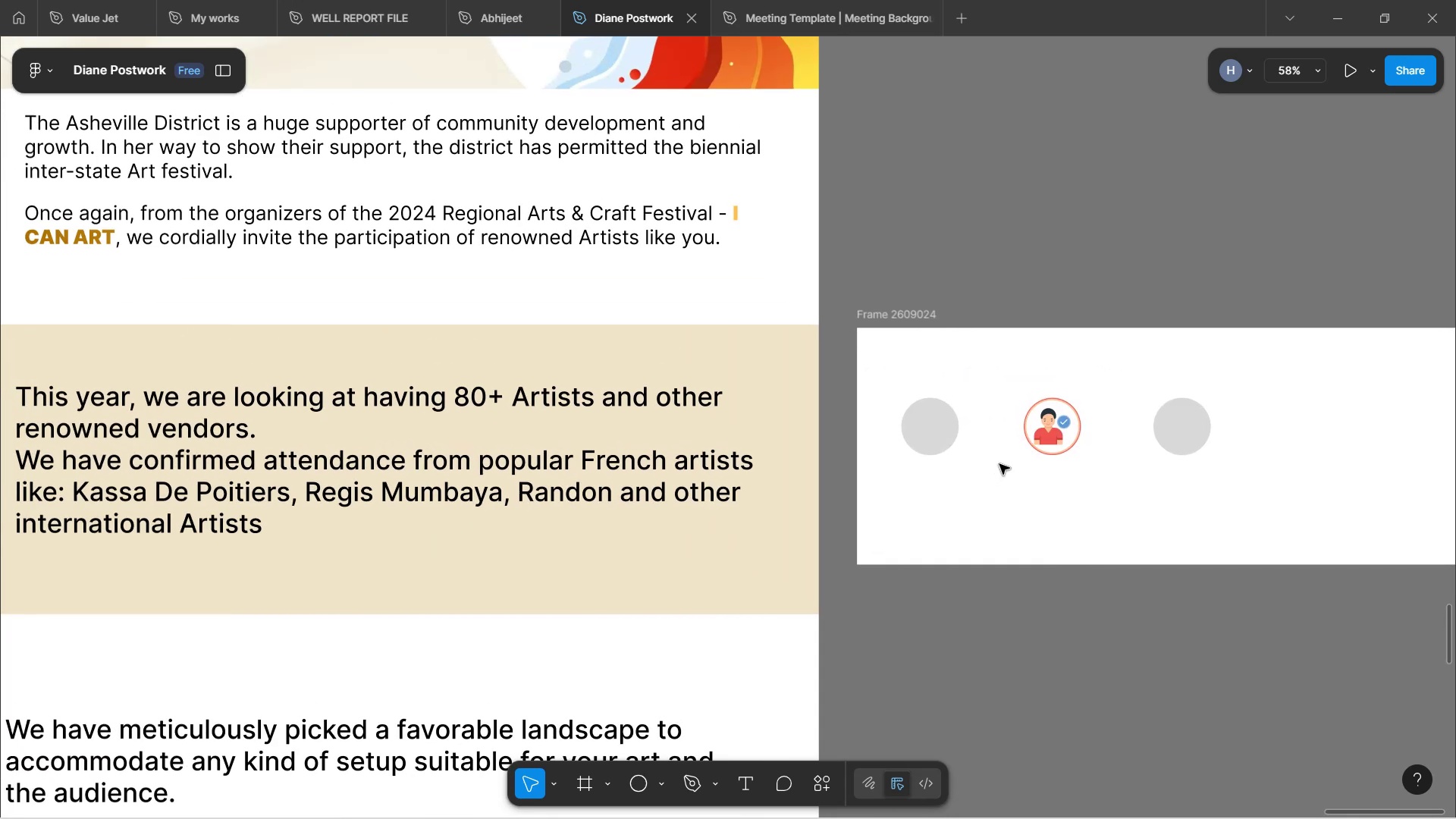 
left_click([946, 422])
 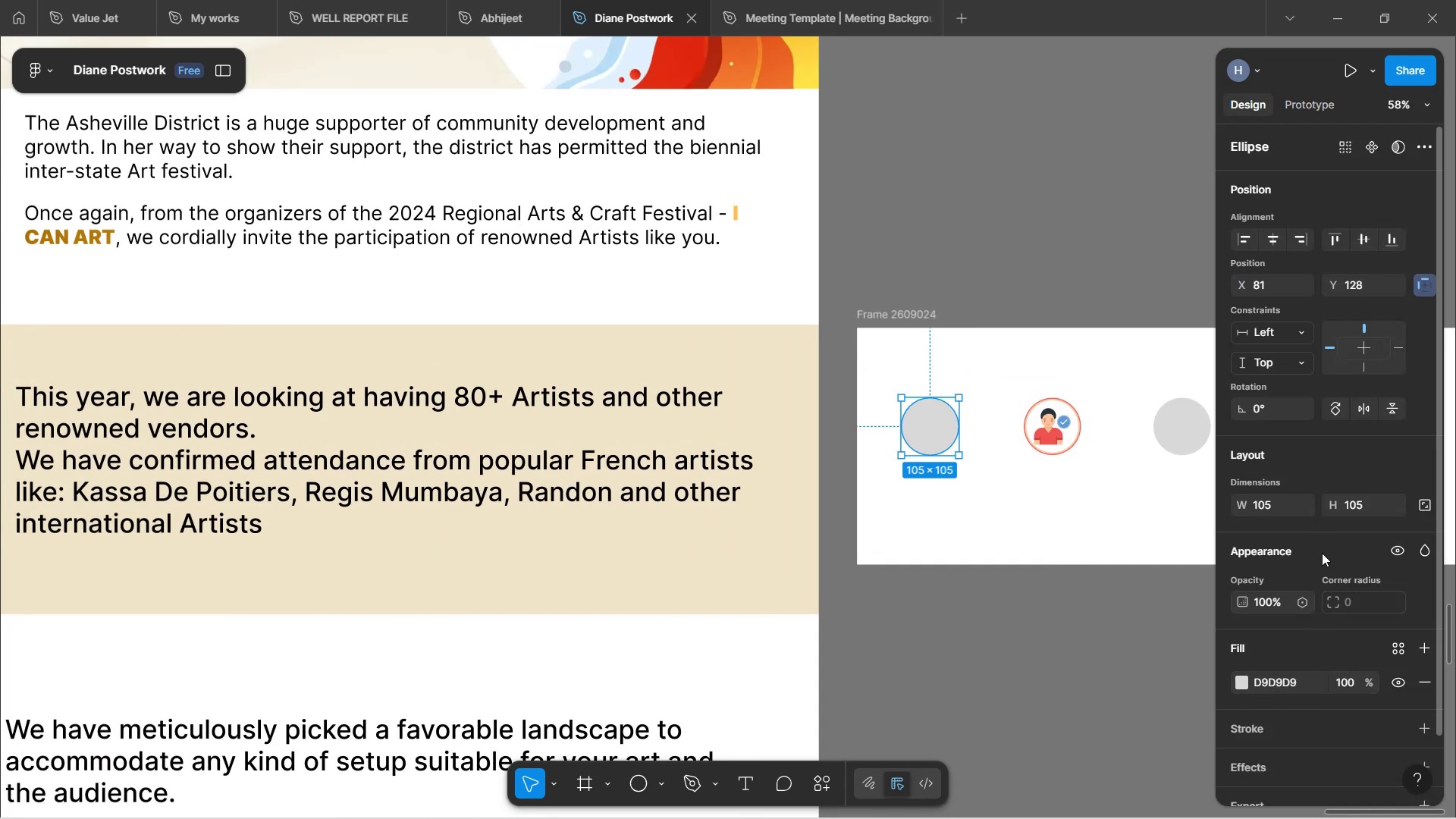 
scroll: coordinate [1319, 648], scroll_direction: down, amount: 4.0
 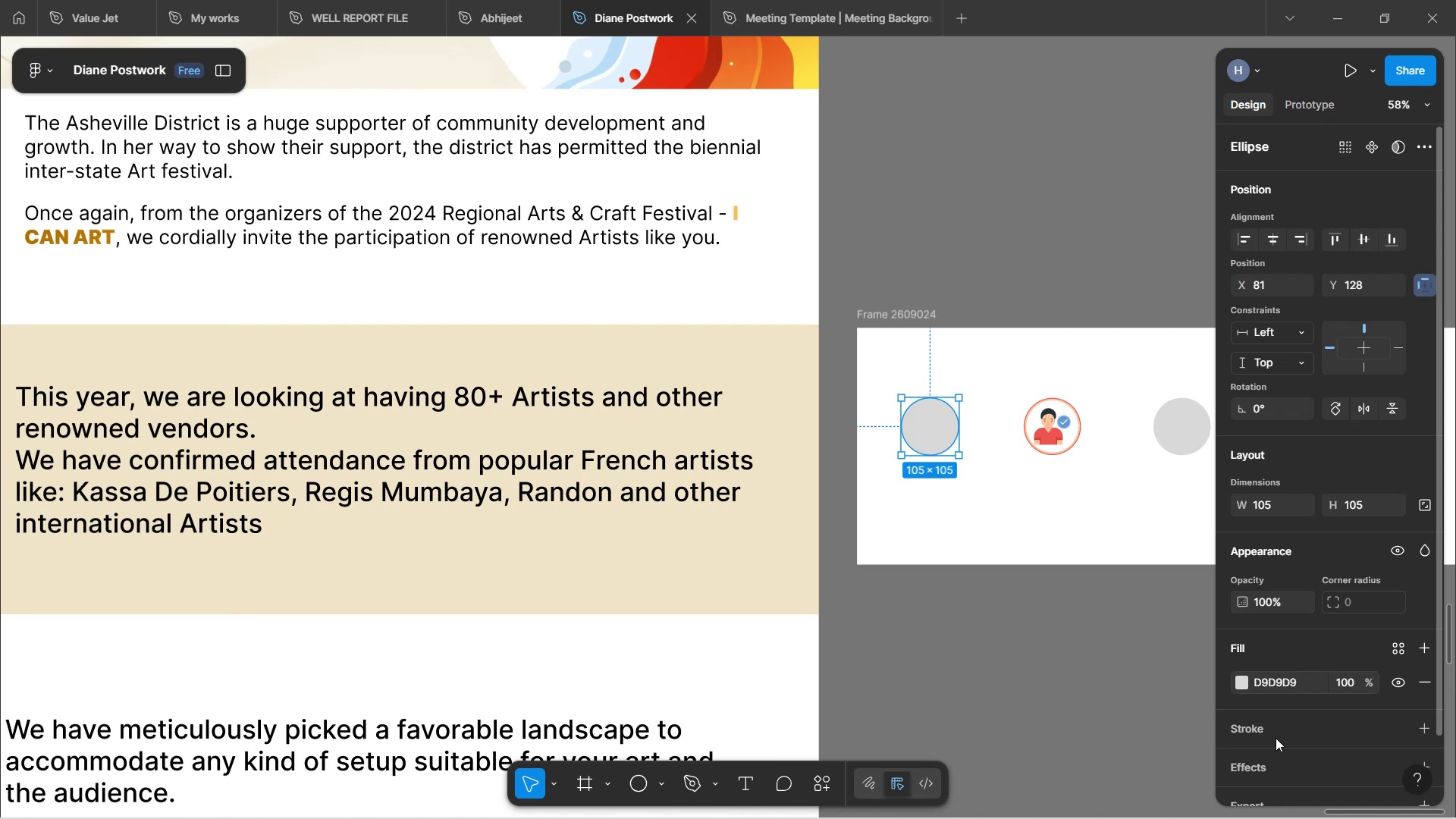 
left_click([1279, 732])
 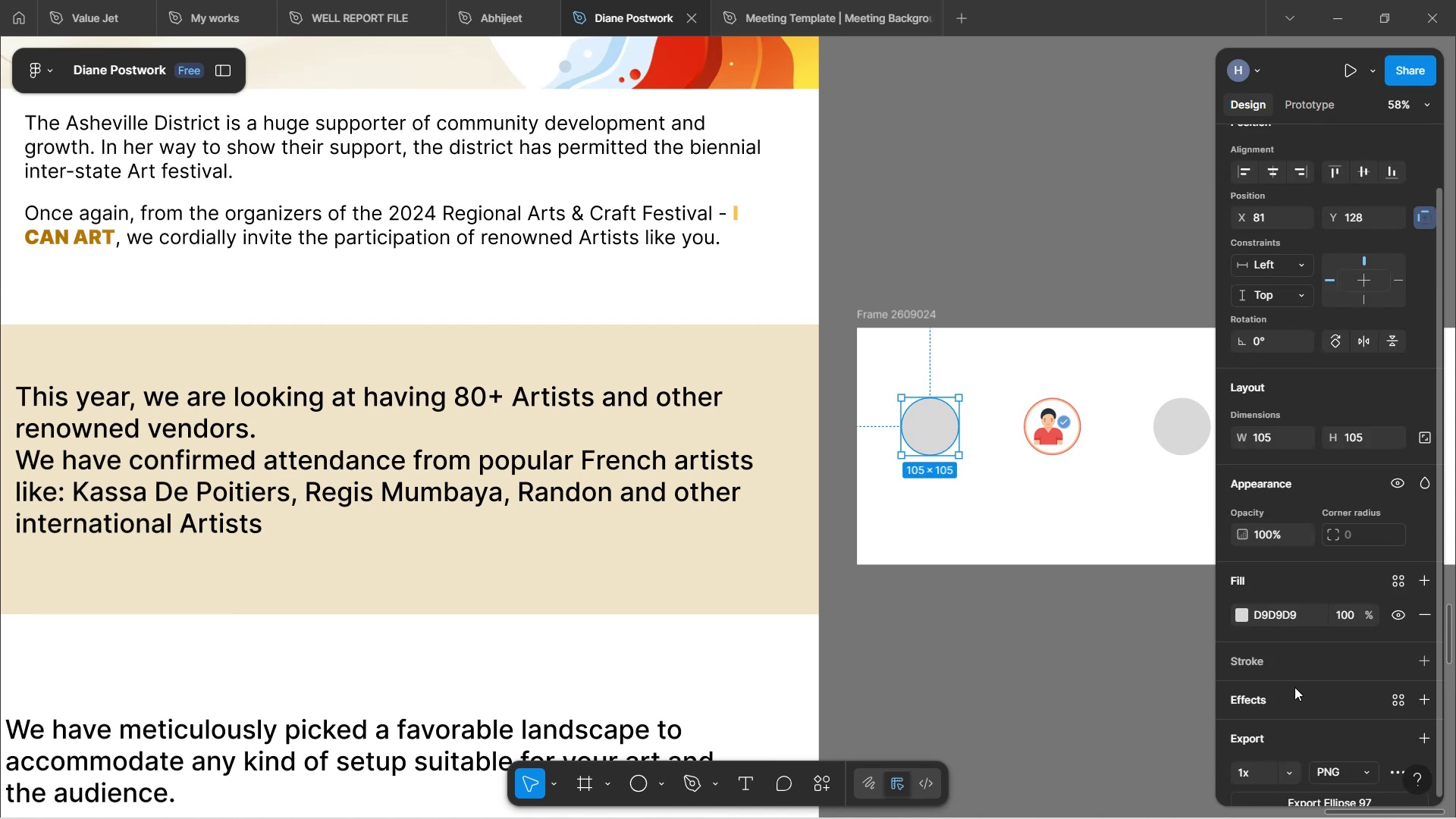 
left_click([1307, 663])
 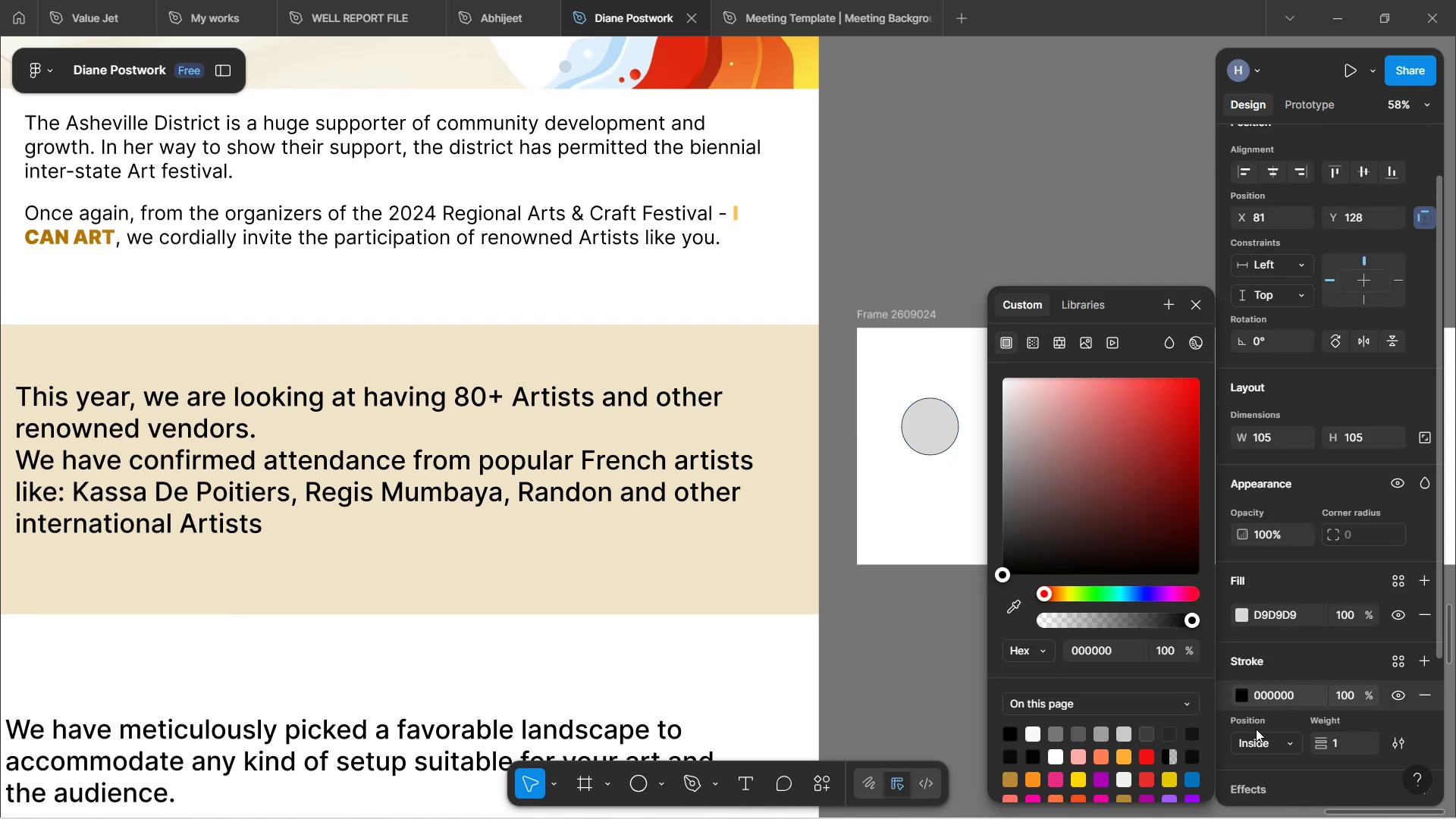 
left_click([1262, 742])
 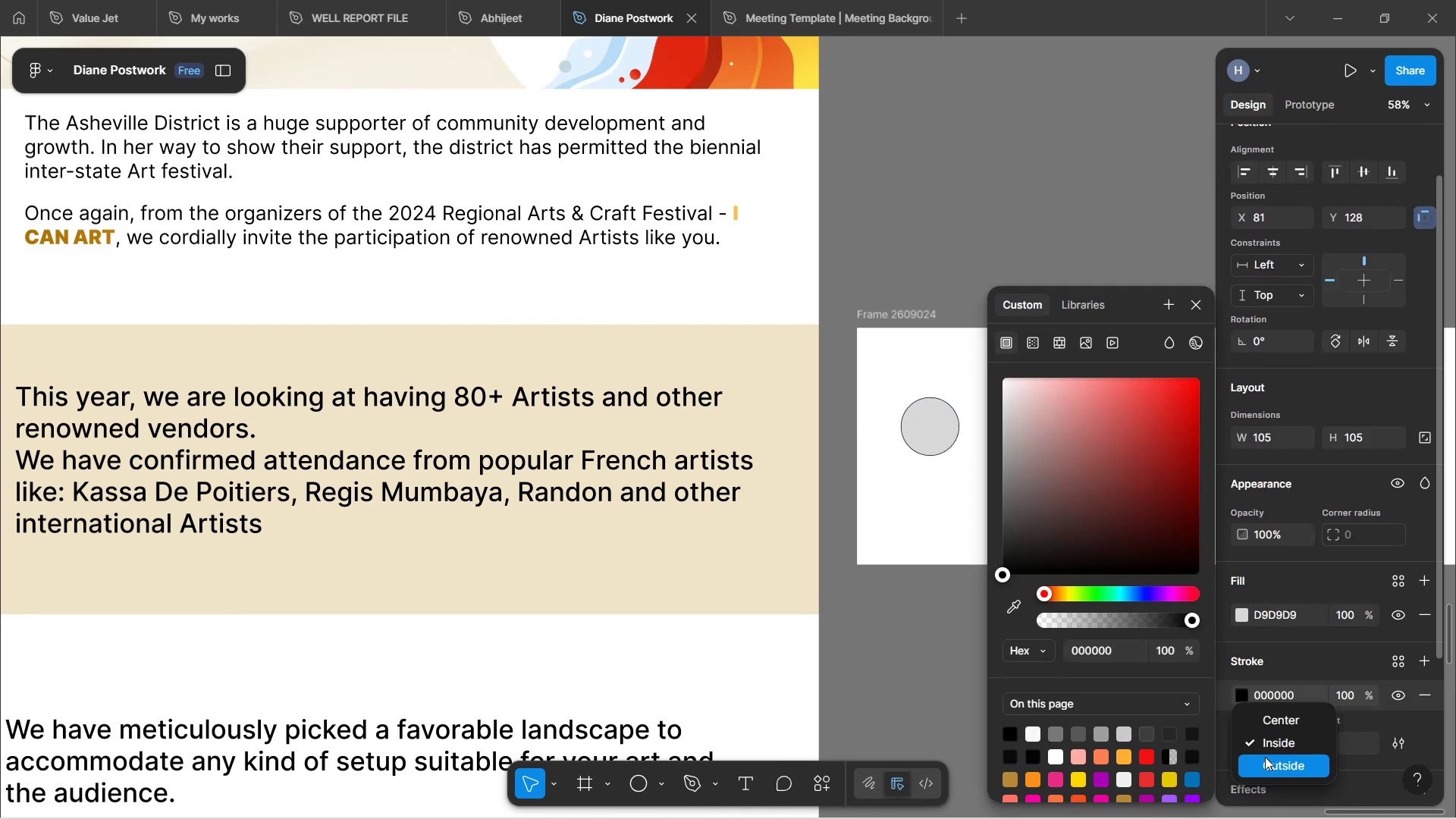 
left_click([1265, 757])
 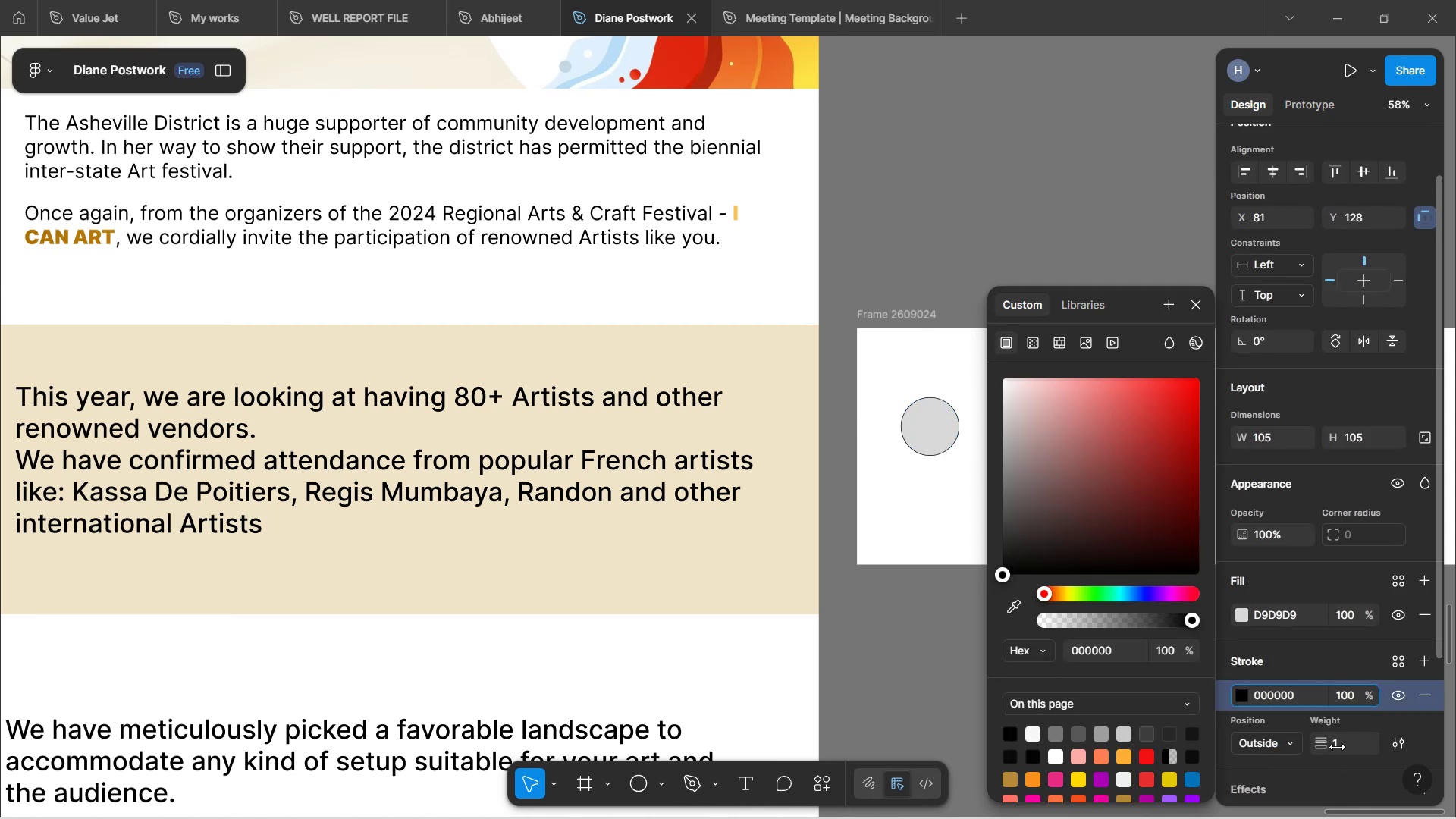 
left_click([1338, 741])
 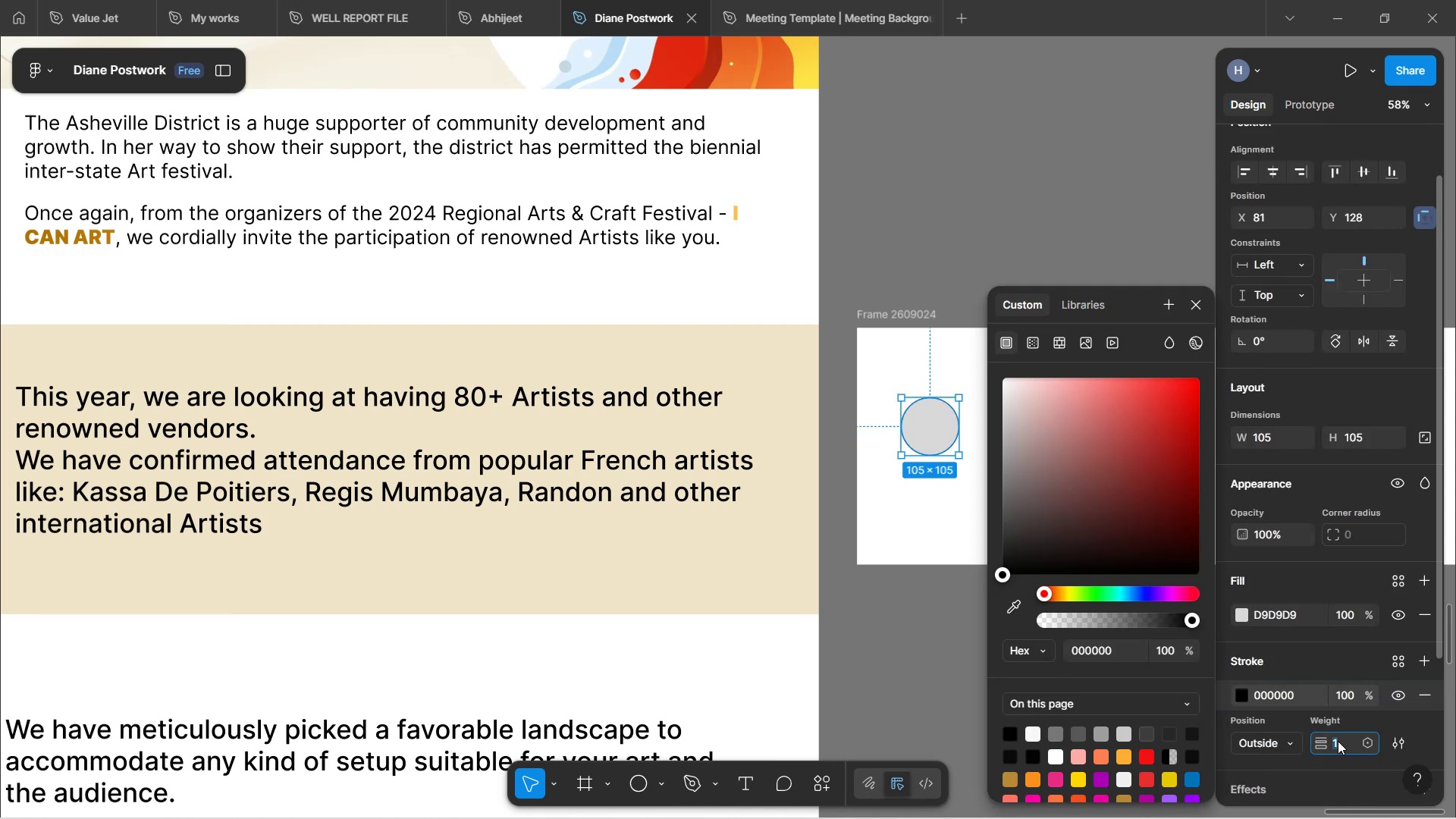 
key(2)
 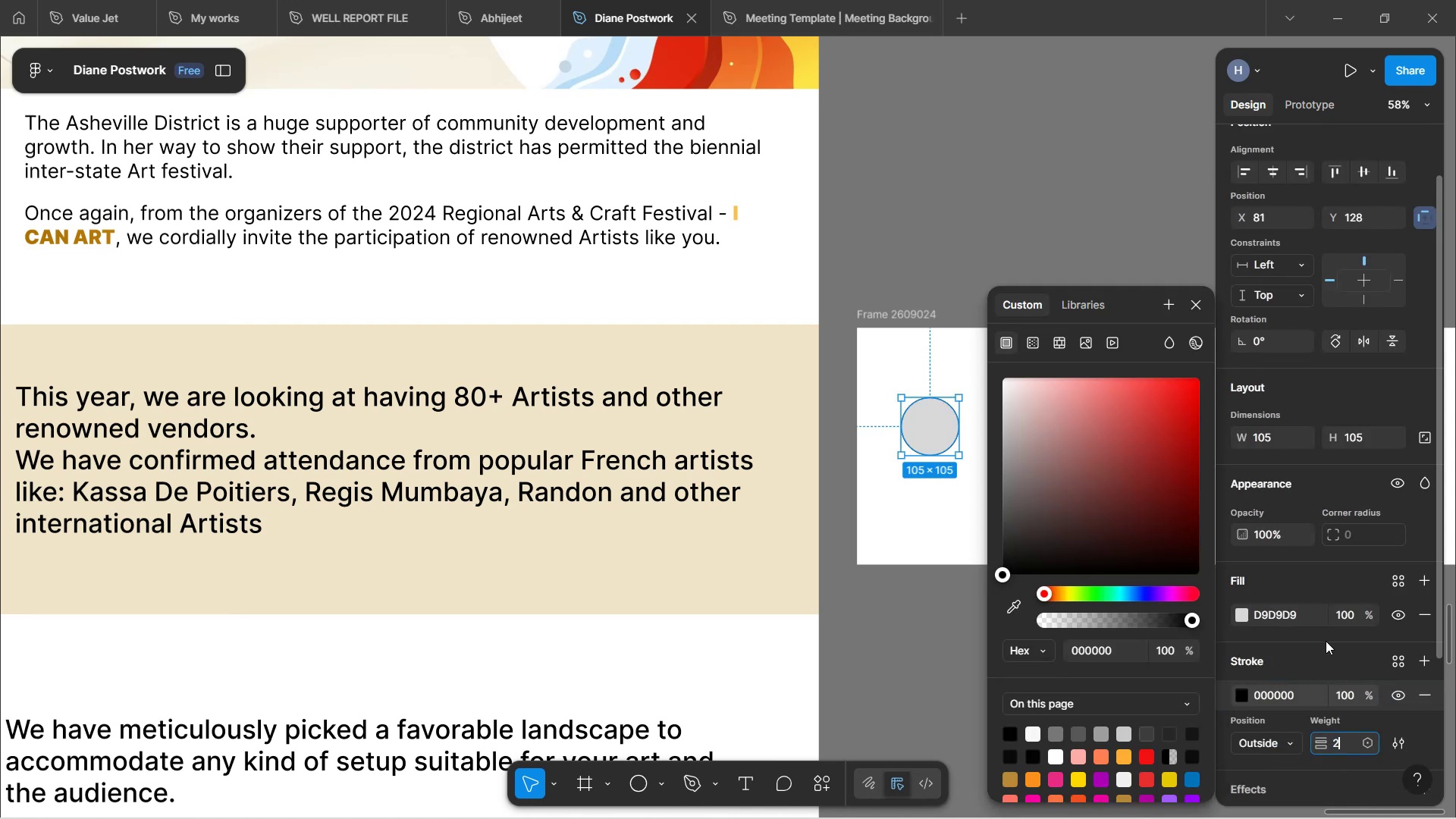 
left_click([1326, 637])
 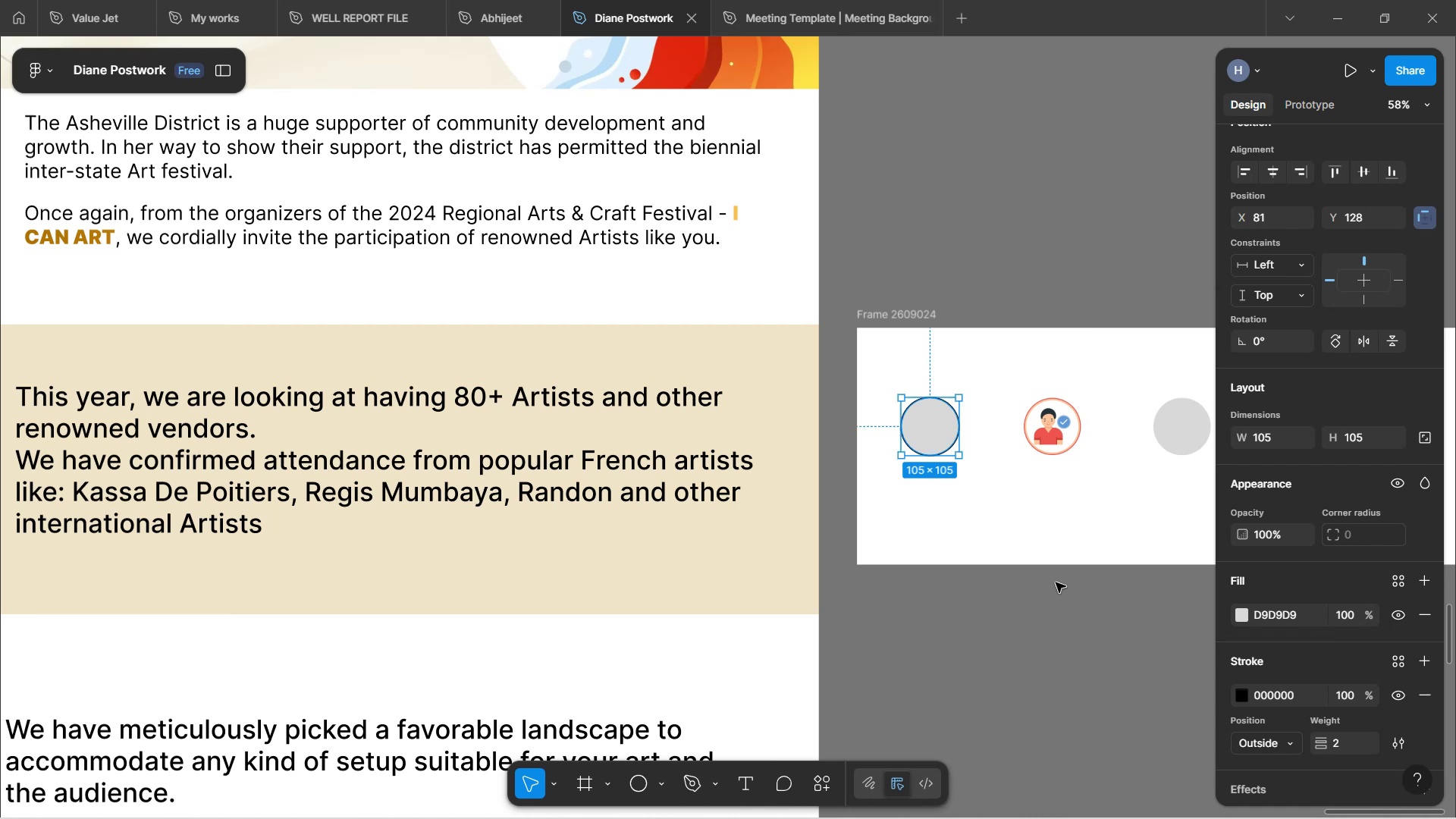 
hold_key(key=ControlLeft, duration=1.15)
scroll: coordinate [1034, 491], scroll_direction: up, amount: 8.0
 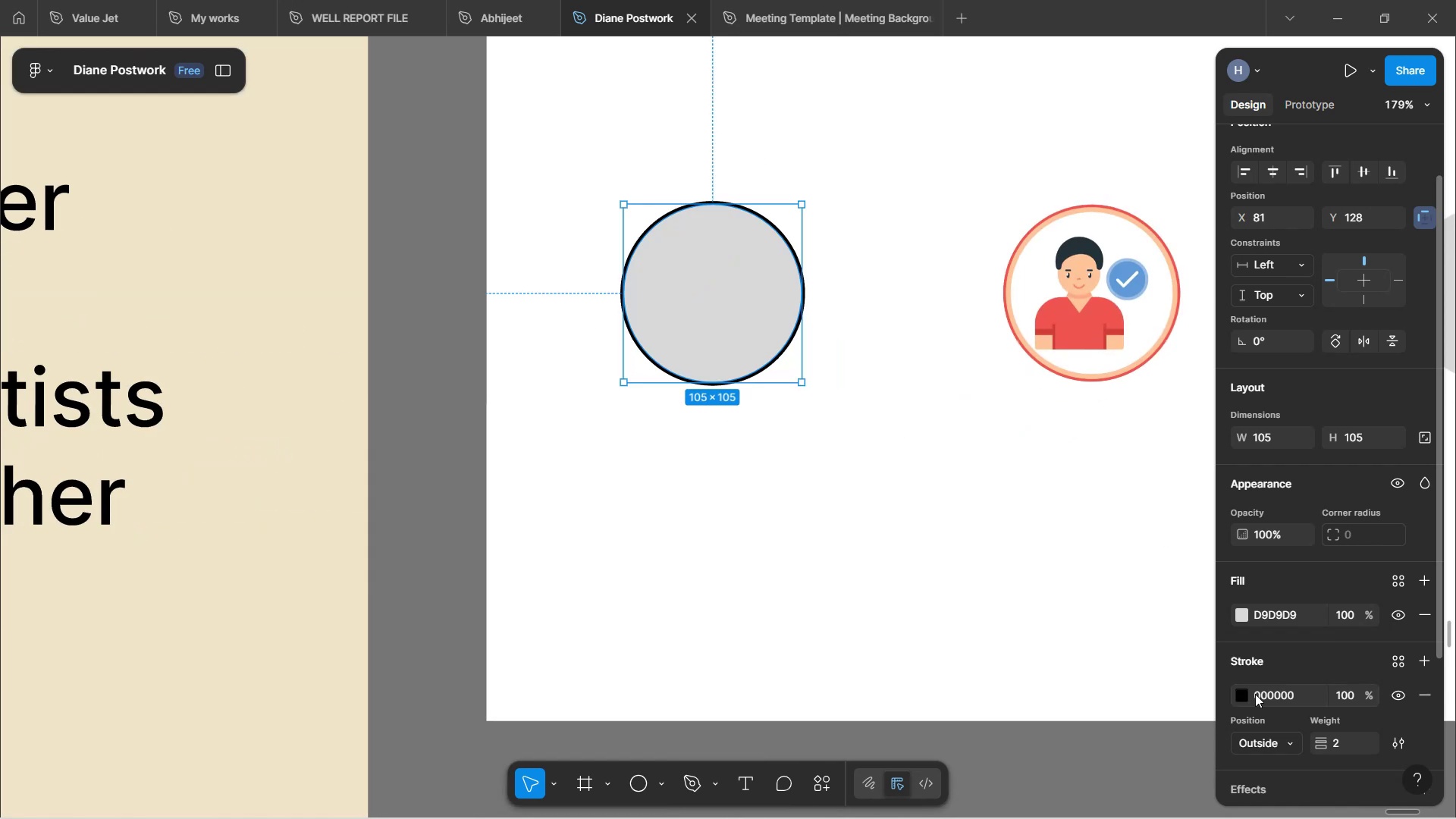 
left_click([1241, 693])
 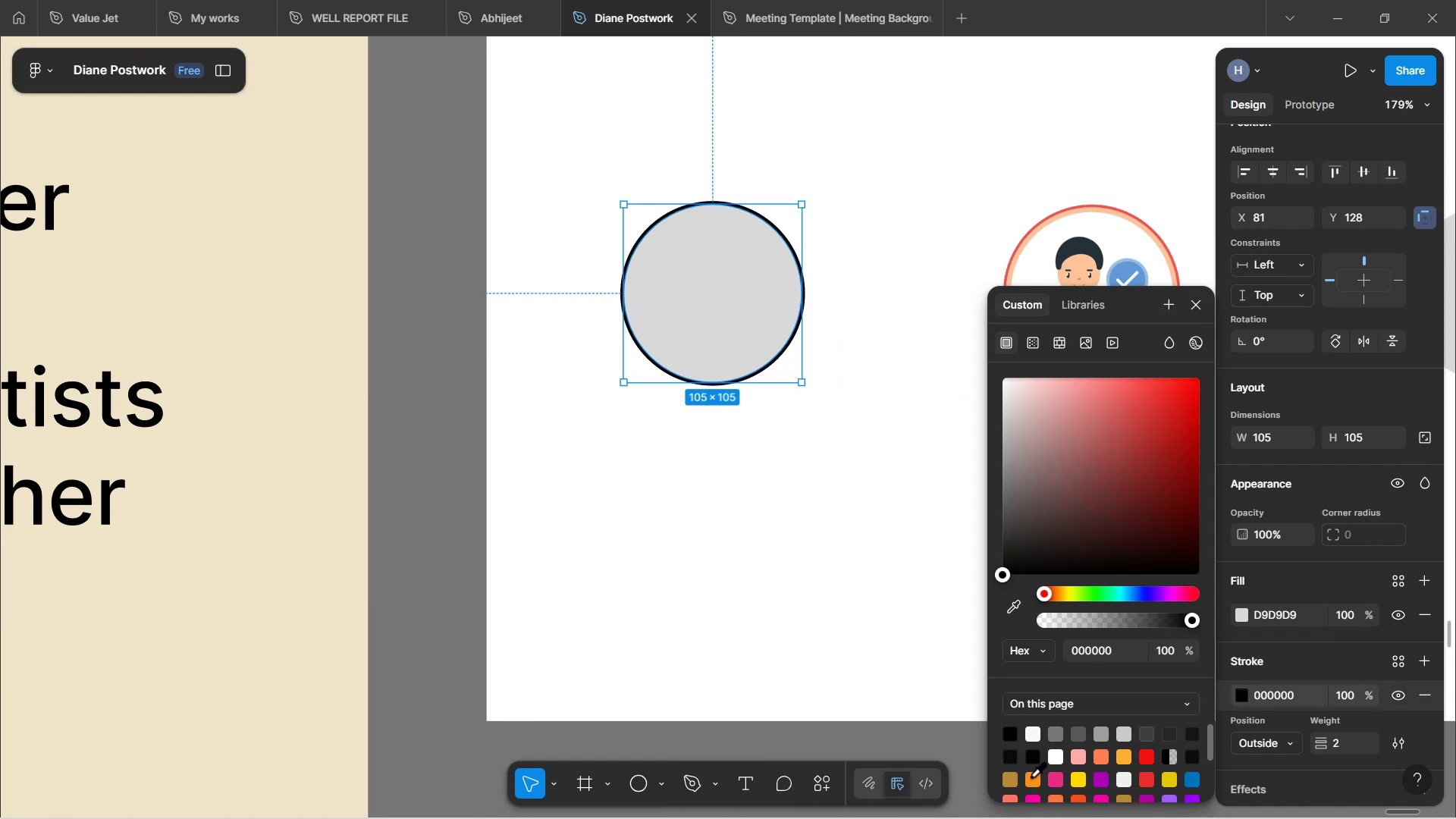 
left_click([1009, 781])
 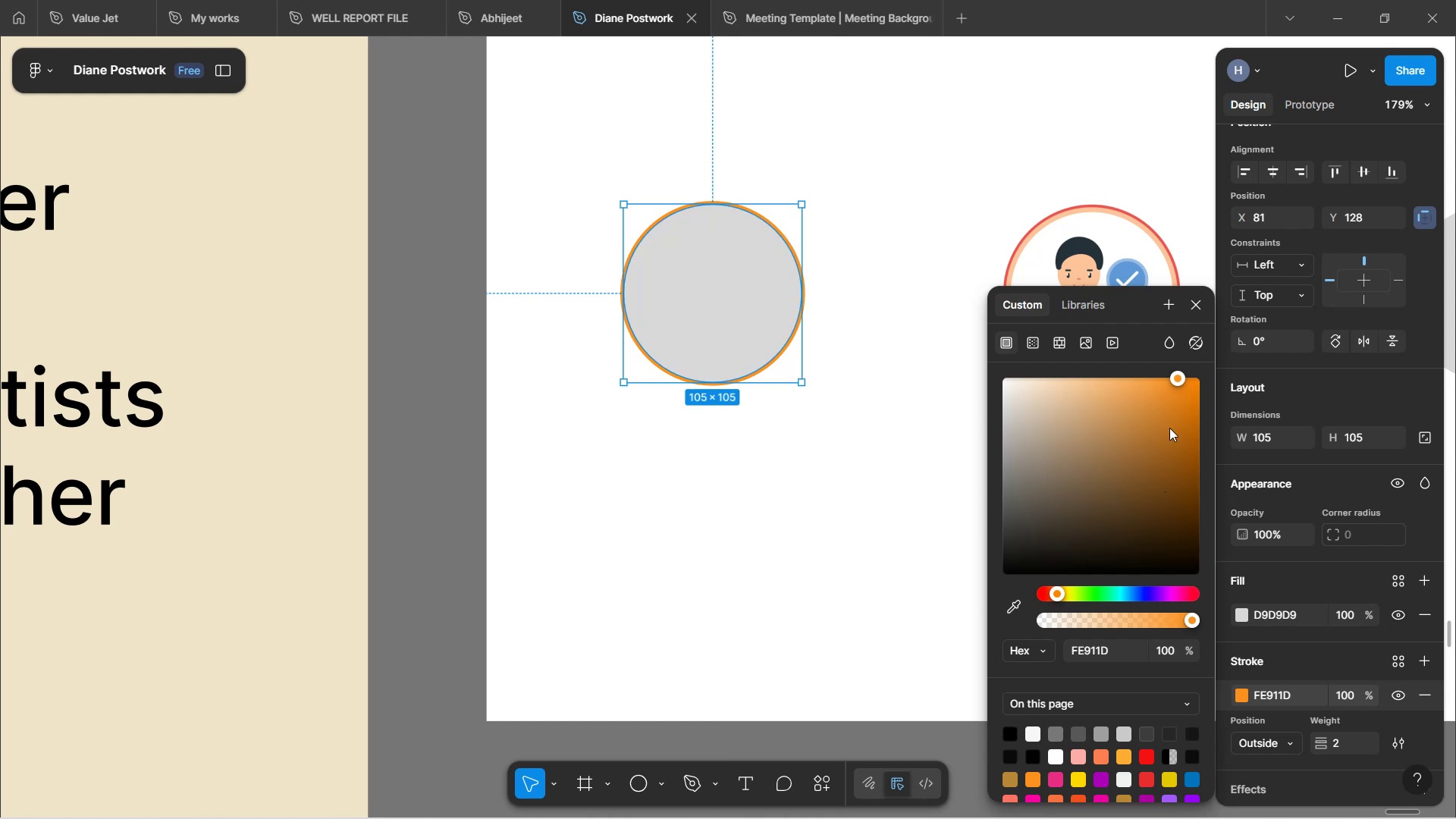 
wait(6.41)
 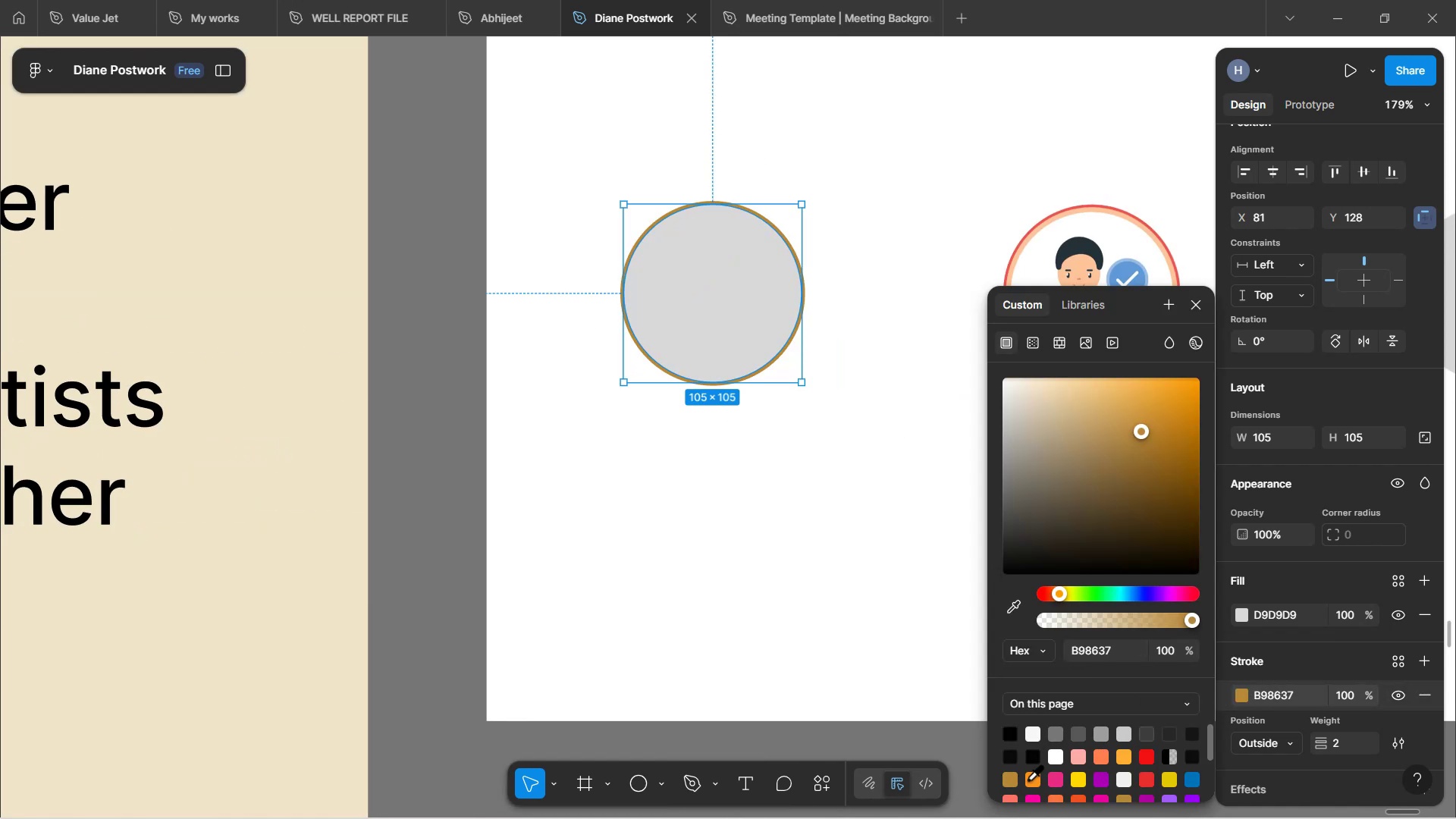 
left_click([1244, 620])
 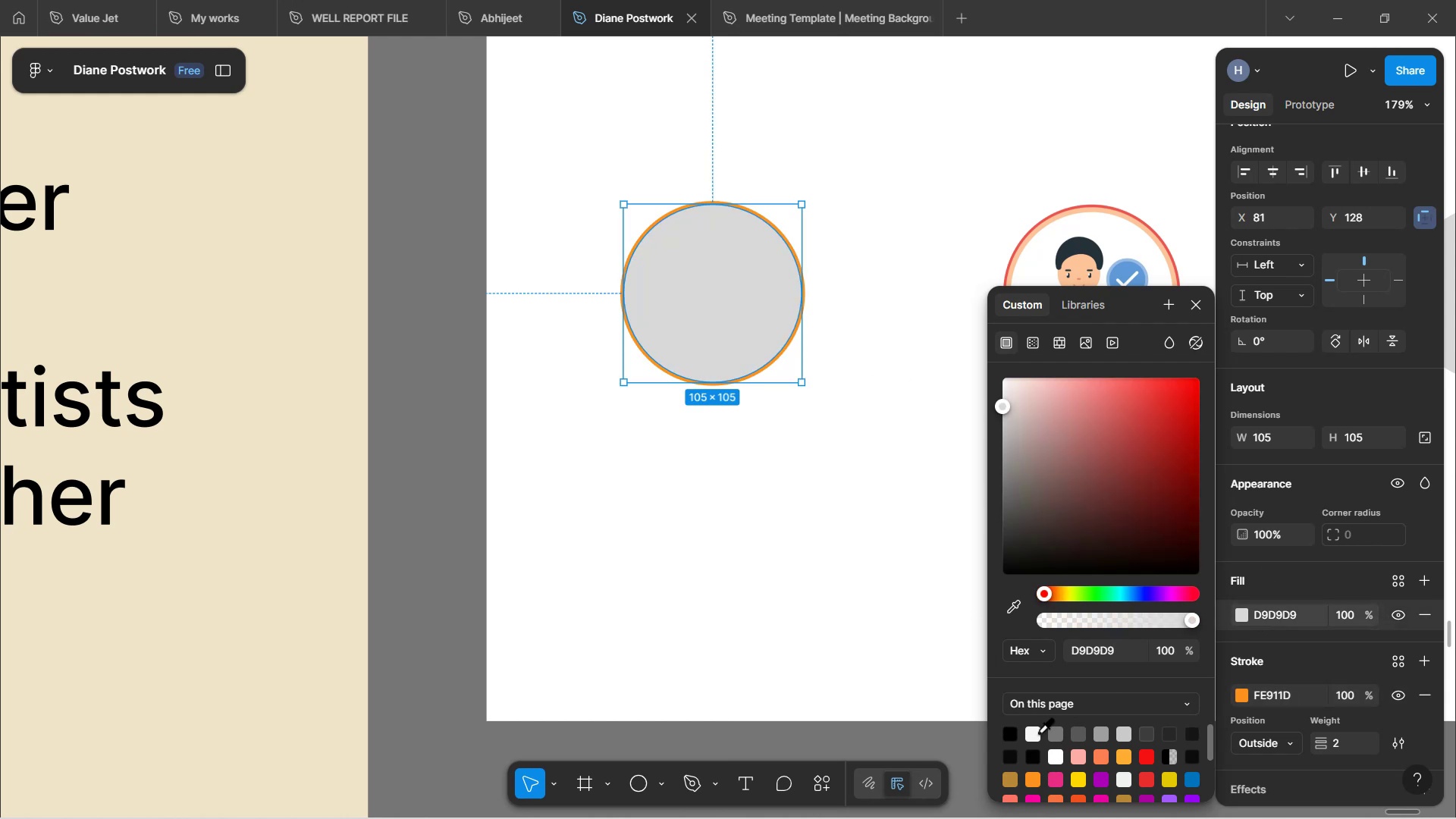 
left_click([1053, 758])
 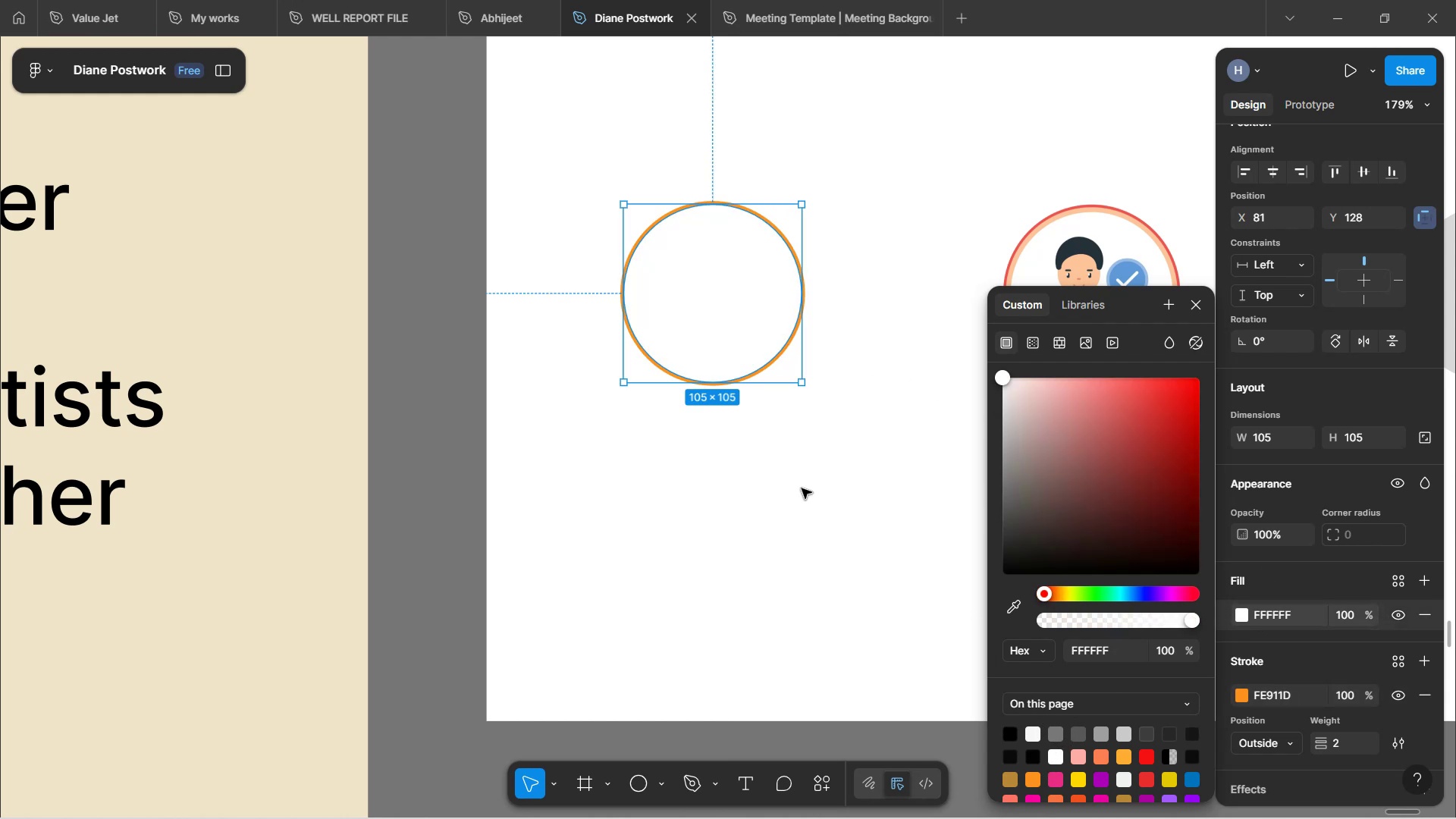 
left_click([805, 487])
 